 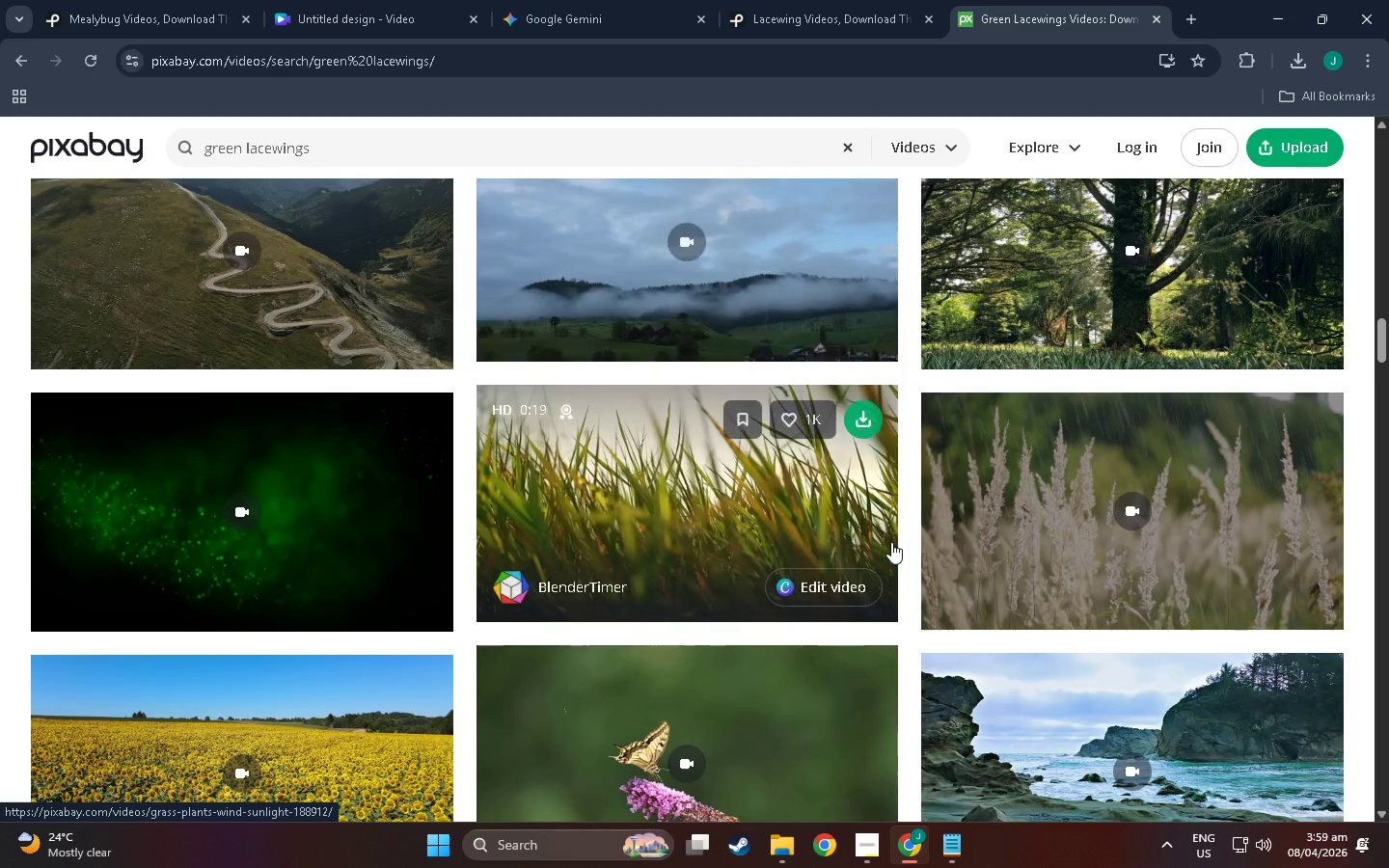 
scroll: coordinate [368, 420], scroll_direction: down, amount: 197.0
 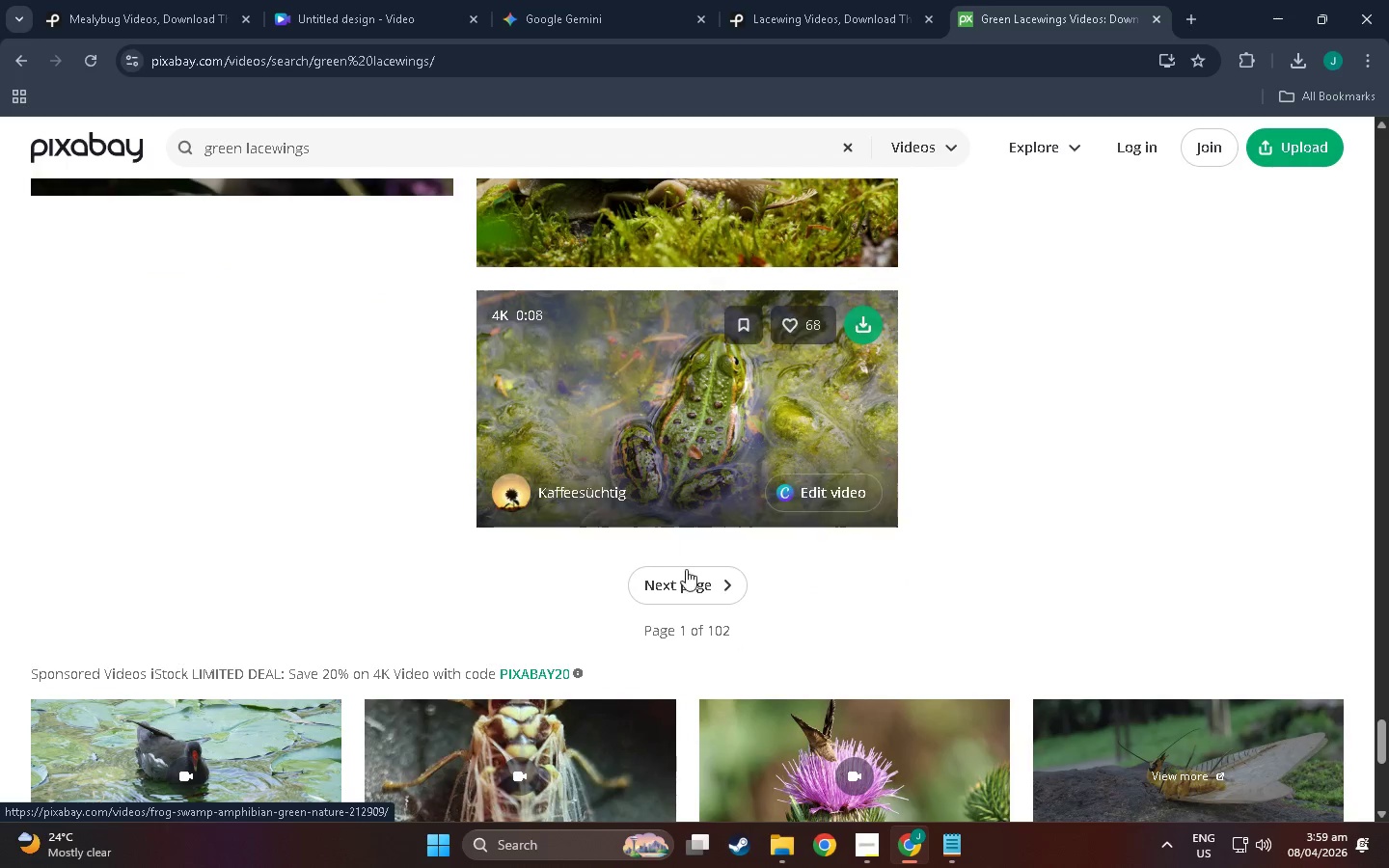 
left_click([691, 581])
 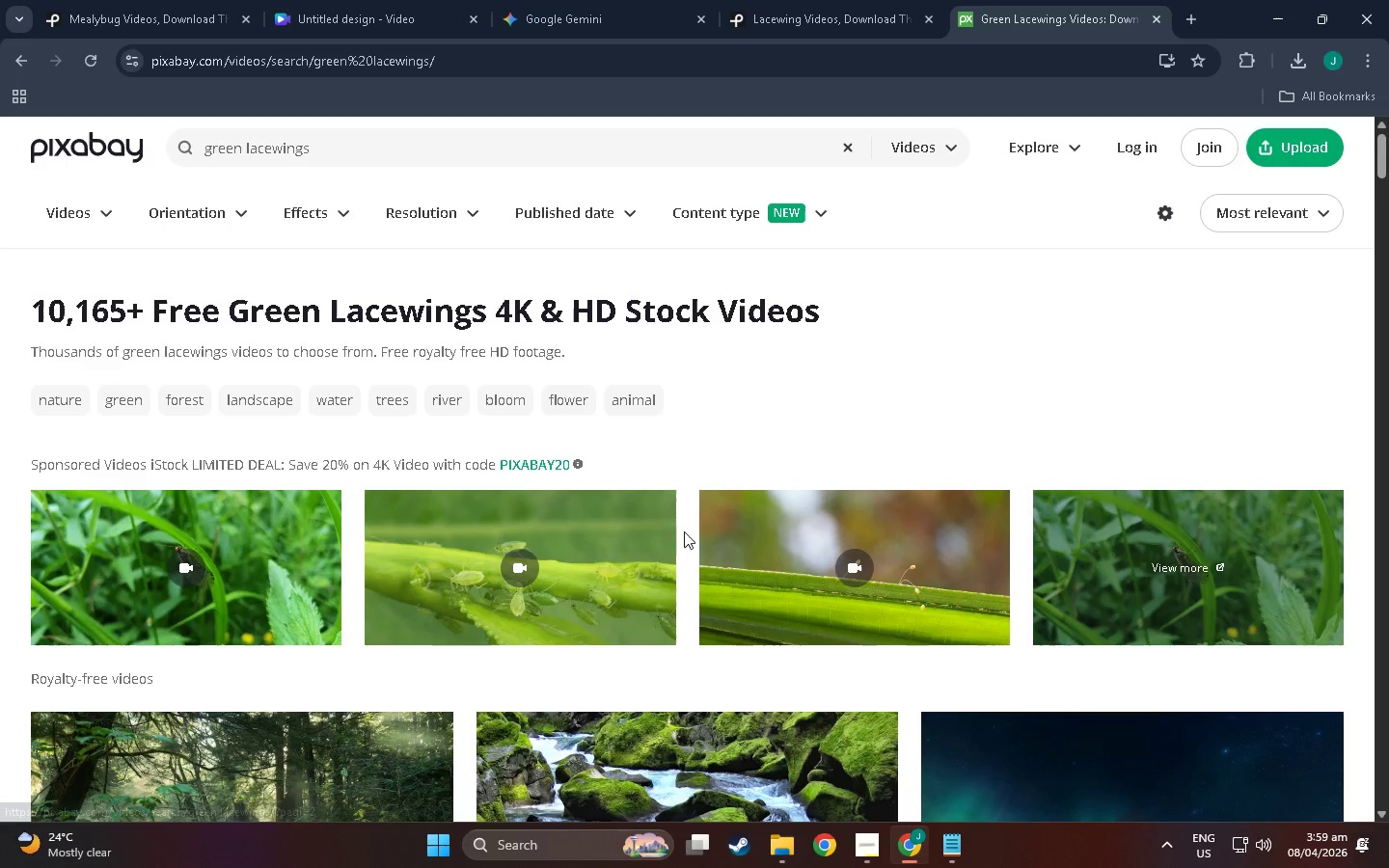 
scroll: coordinate [637, 537], scroll_direction: down, amount: 296.0
 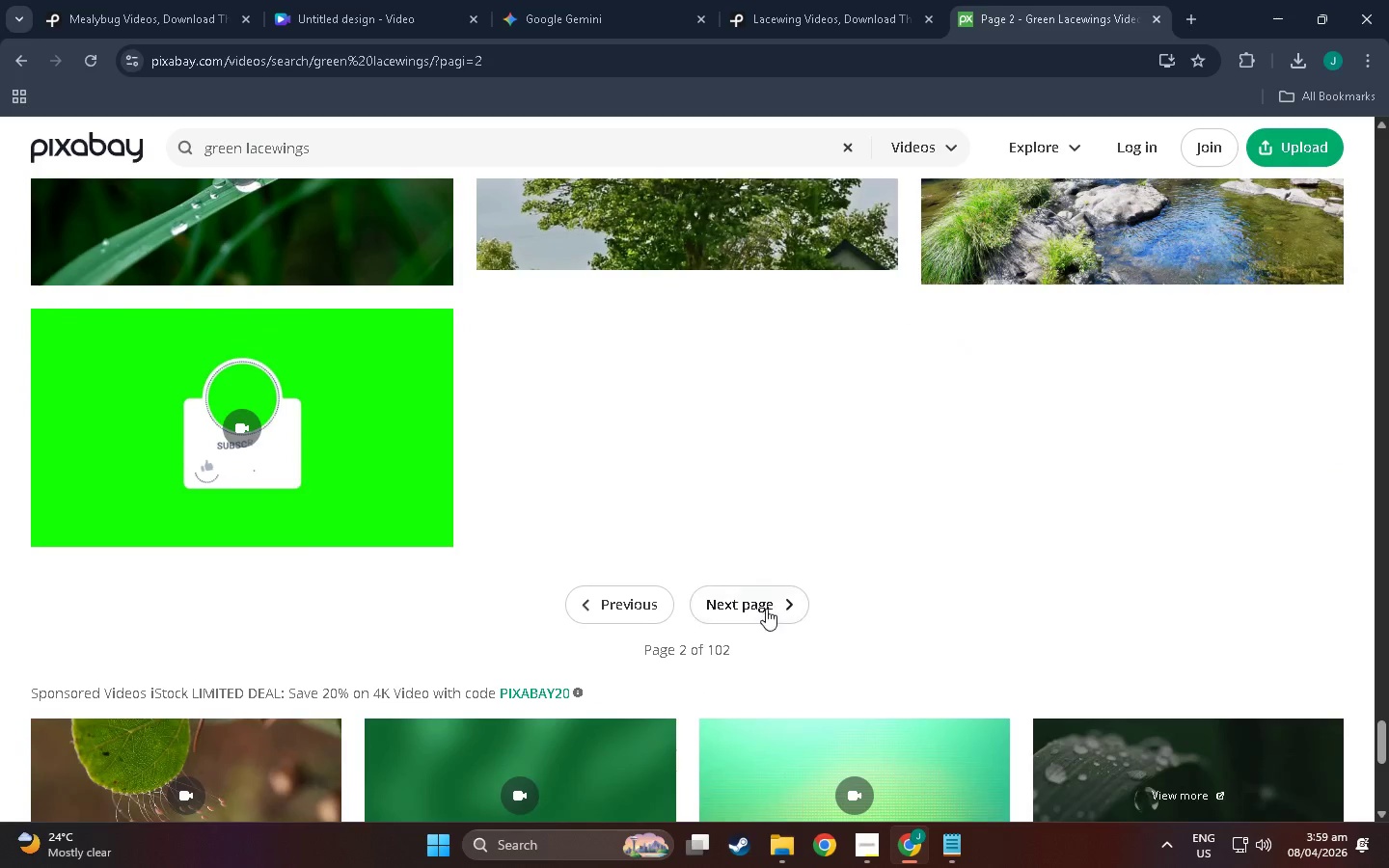 
left_click([764, 611])
 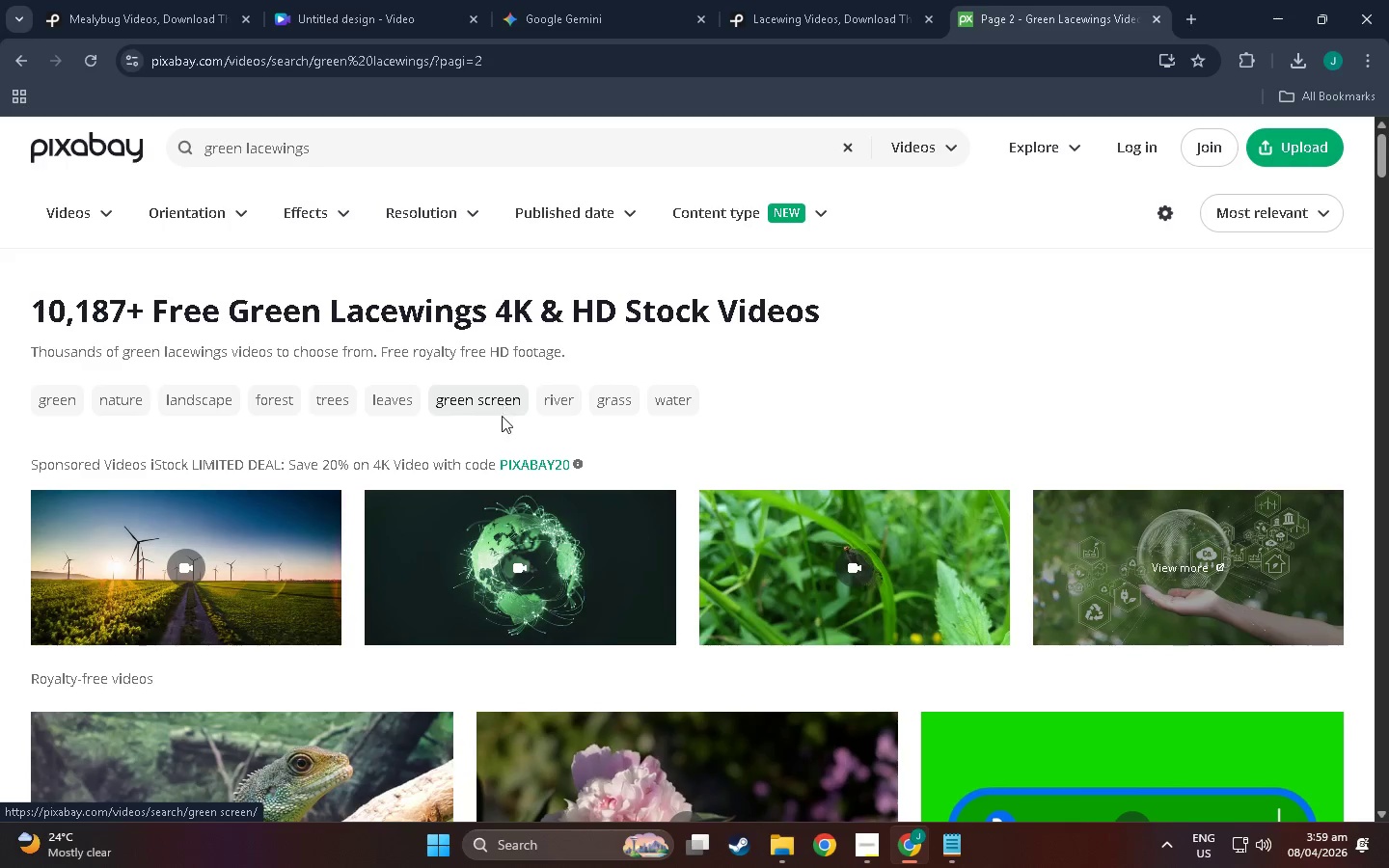 
scroll: coordinate [613, 431], scroll_direction: down, amount: 29.0
 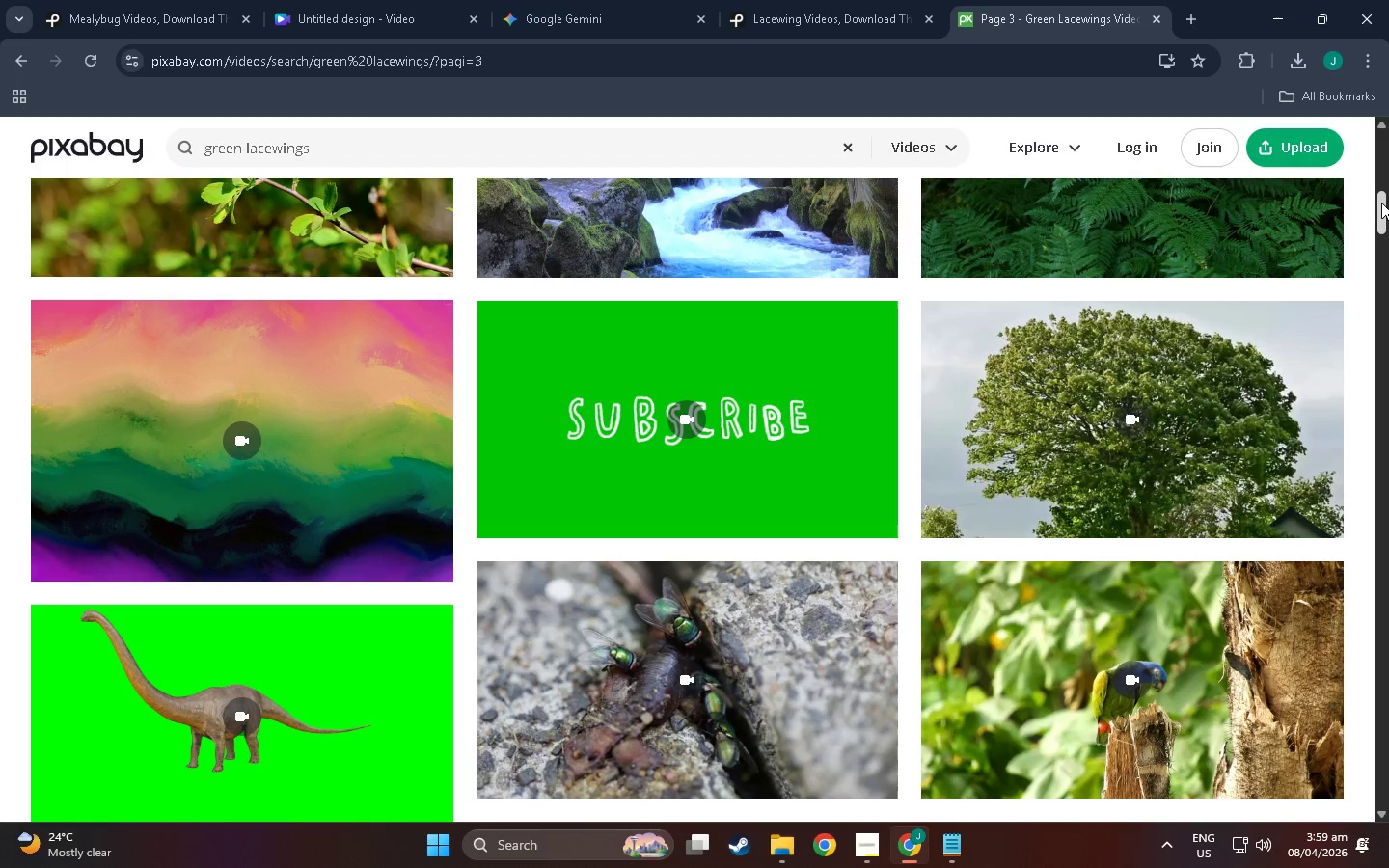 
left_click_drag(start_coordinate=[1381, 204], to_coordinate=[1378, 239])
 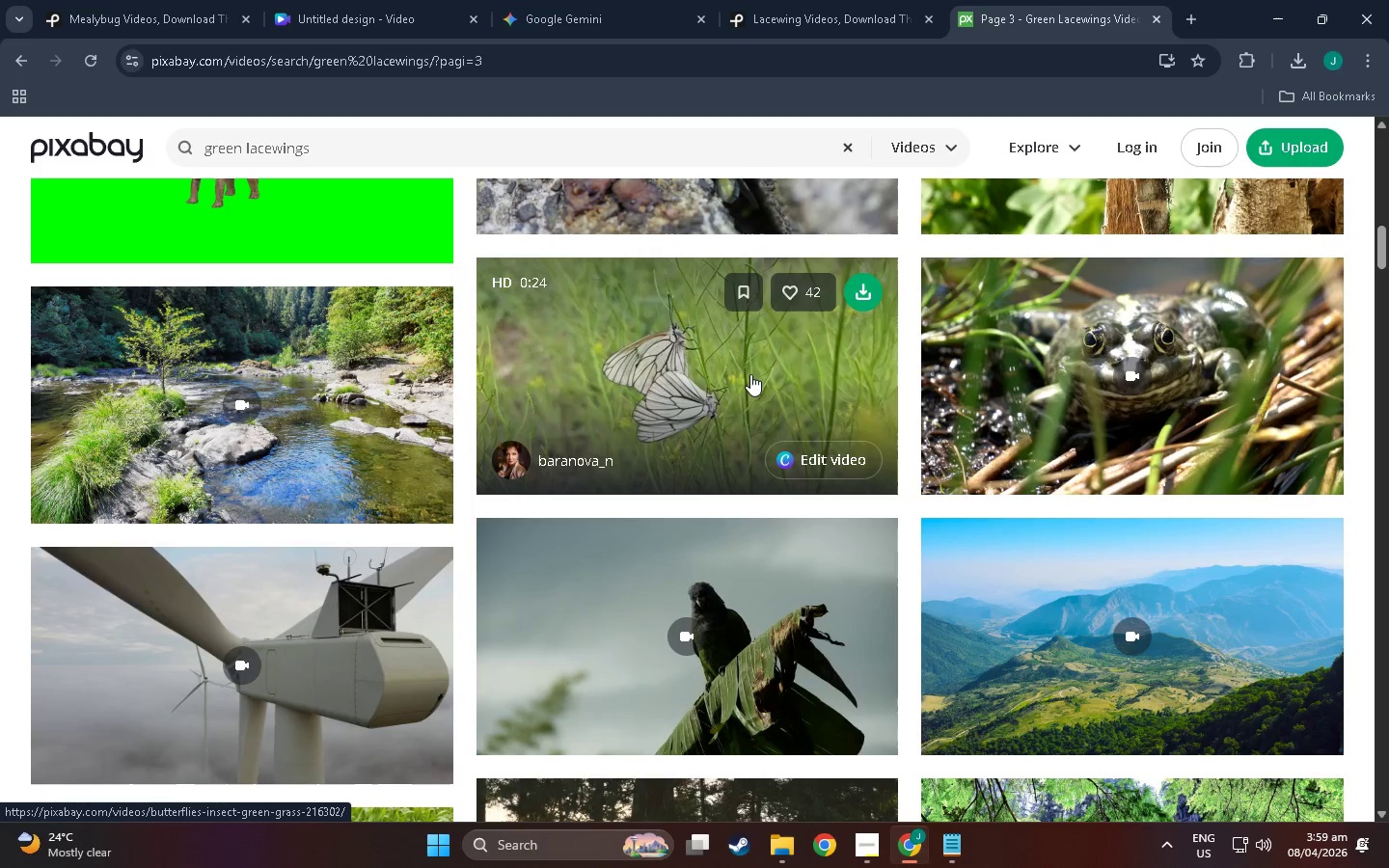 
scroll: coordinate [798, 531], scroll_direction: down, amount: 88.0
 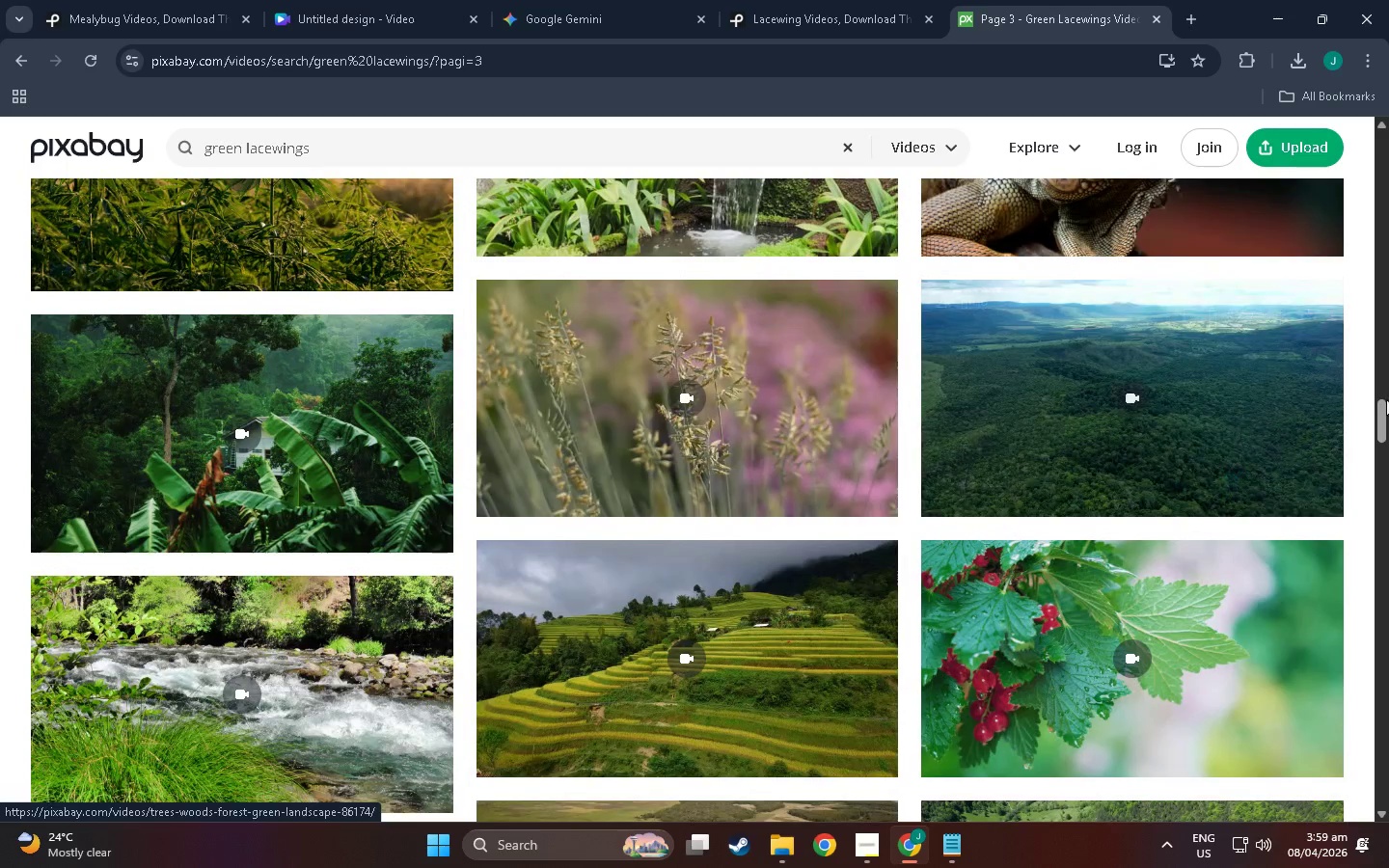 
left_click_drag(start_coordinate=[1383, 415], to_coordinate=[1336, 754])
 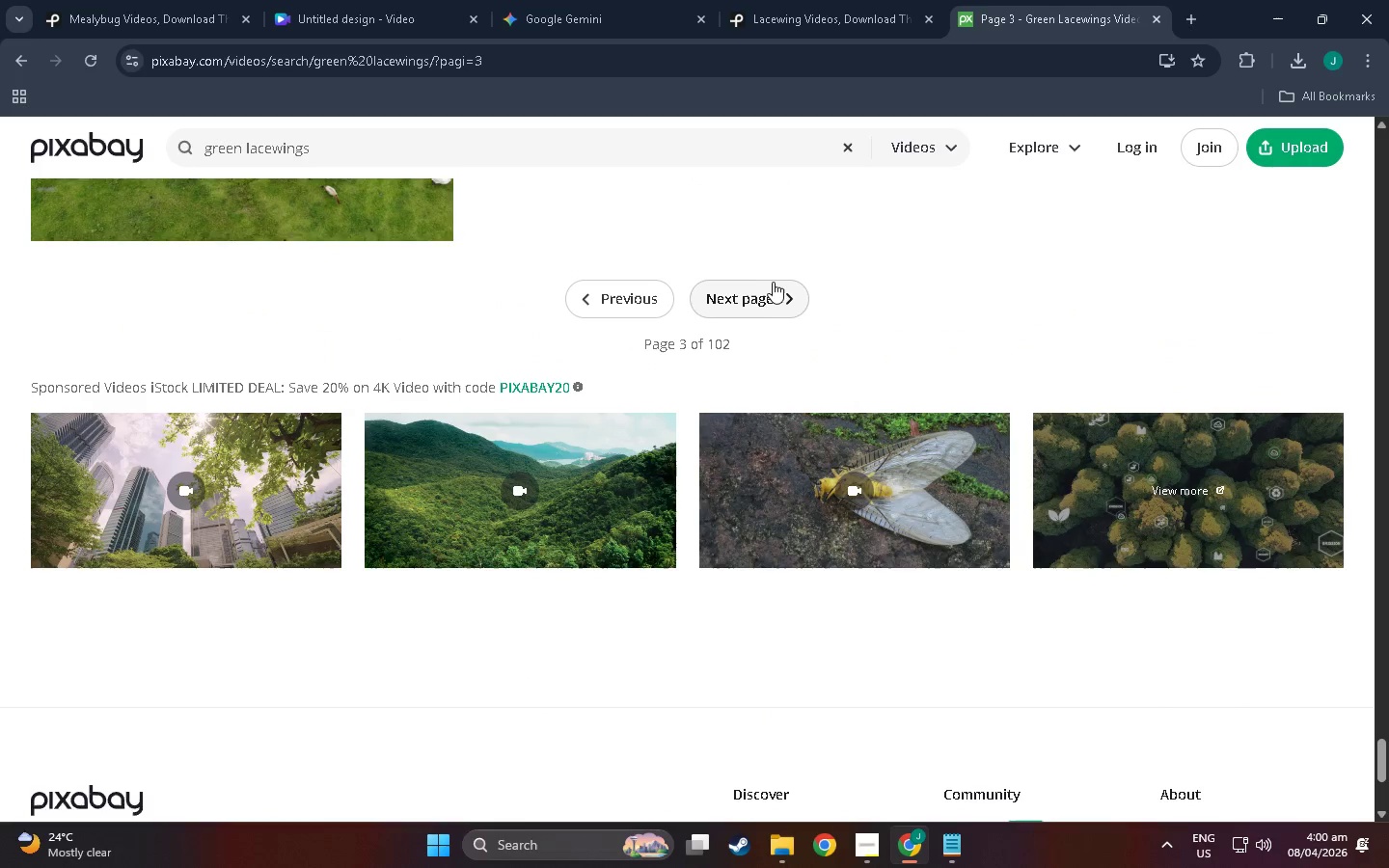 
left_click([753, 298])
 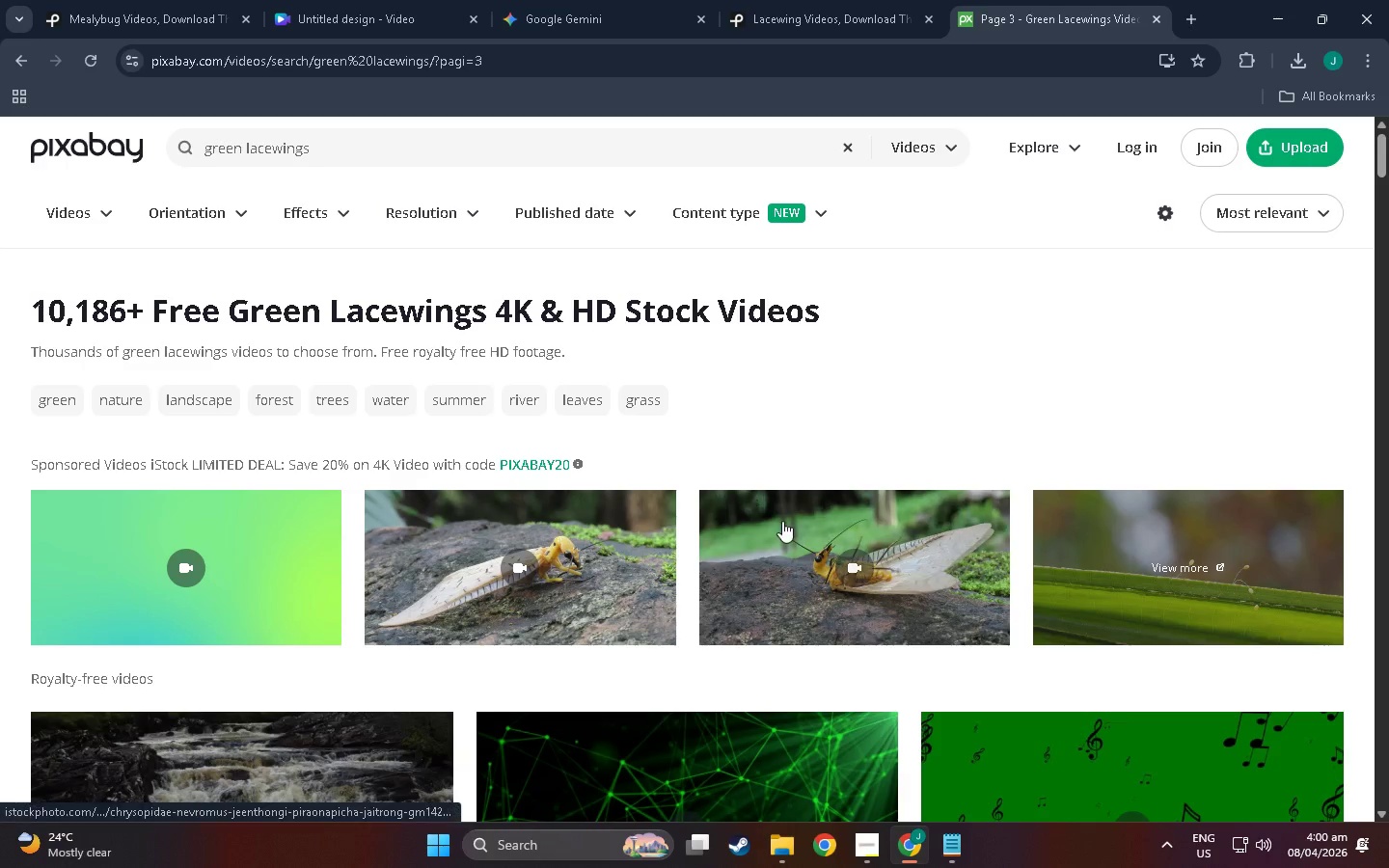 
scroll: coordinate [630, 393], scroll_direction: down, amount: 143.0
 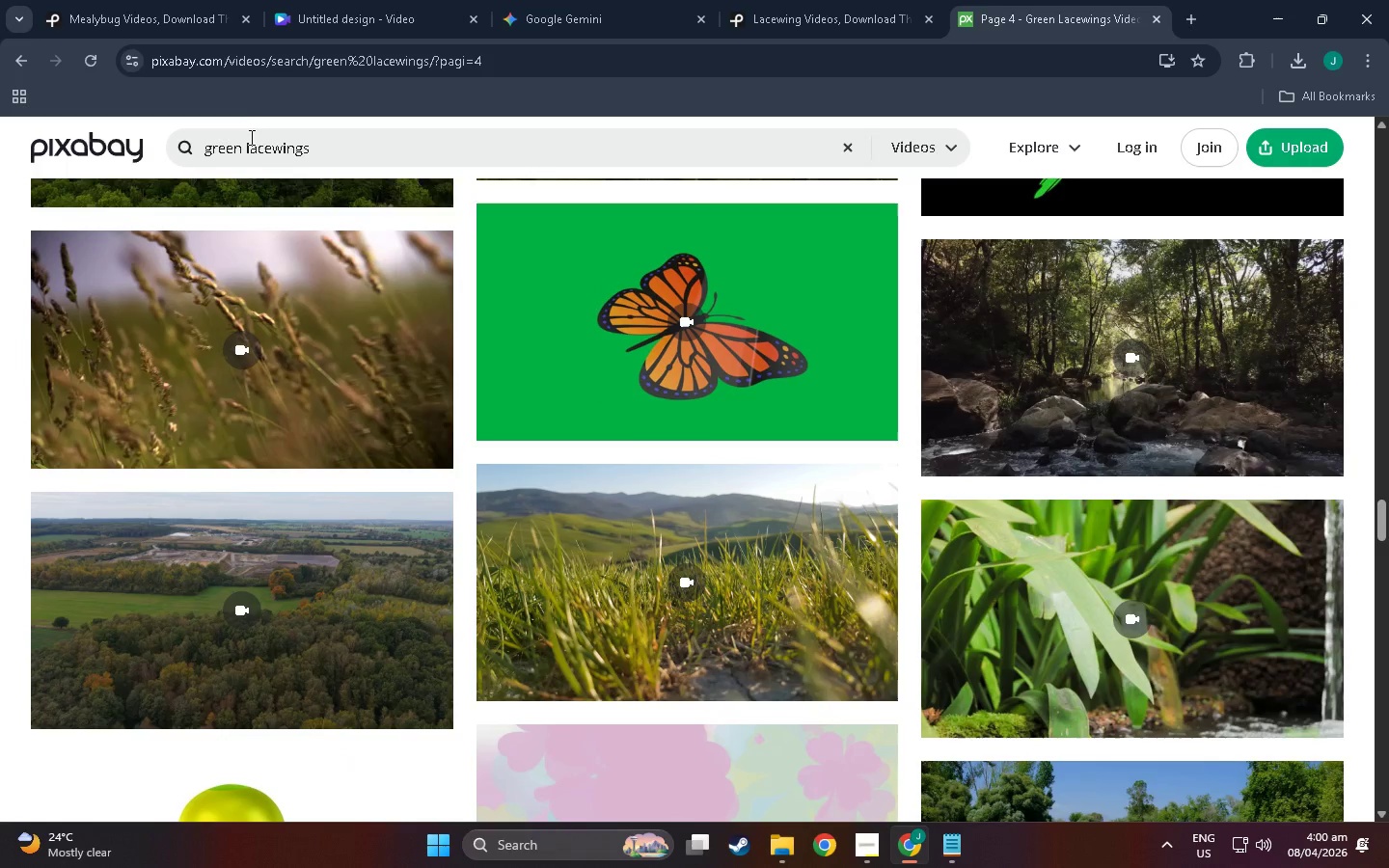 
left_click_drag(start_coordinate=[248, 139], to_coordinate=[164, 144])
 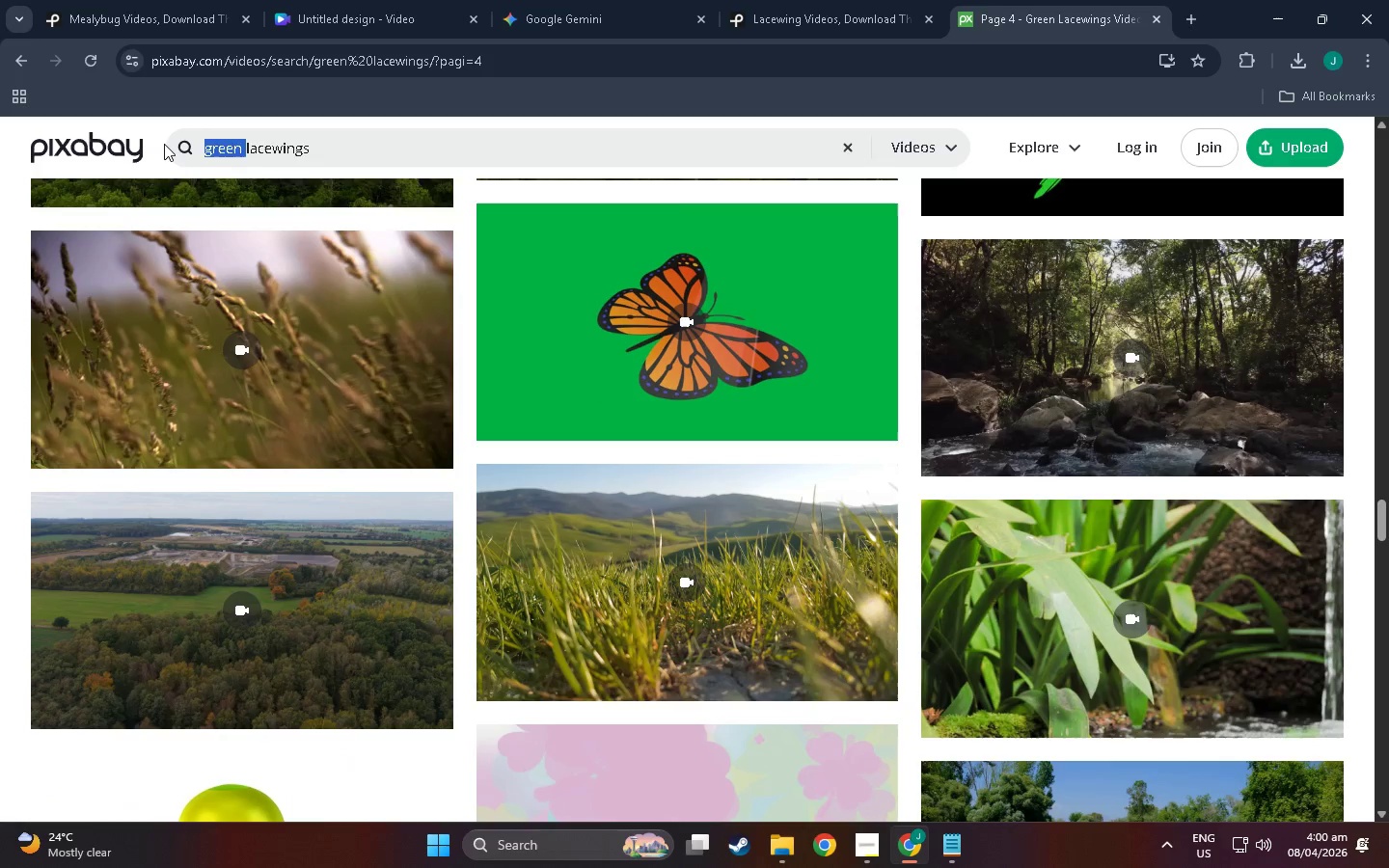 
key(Backspace)
 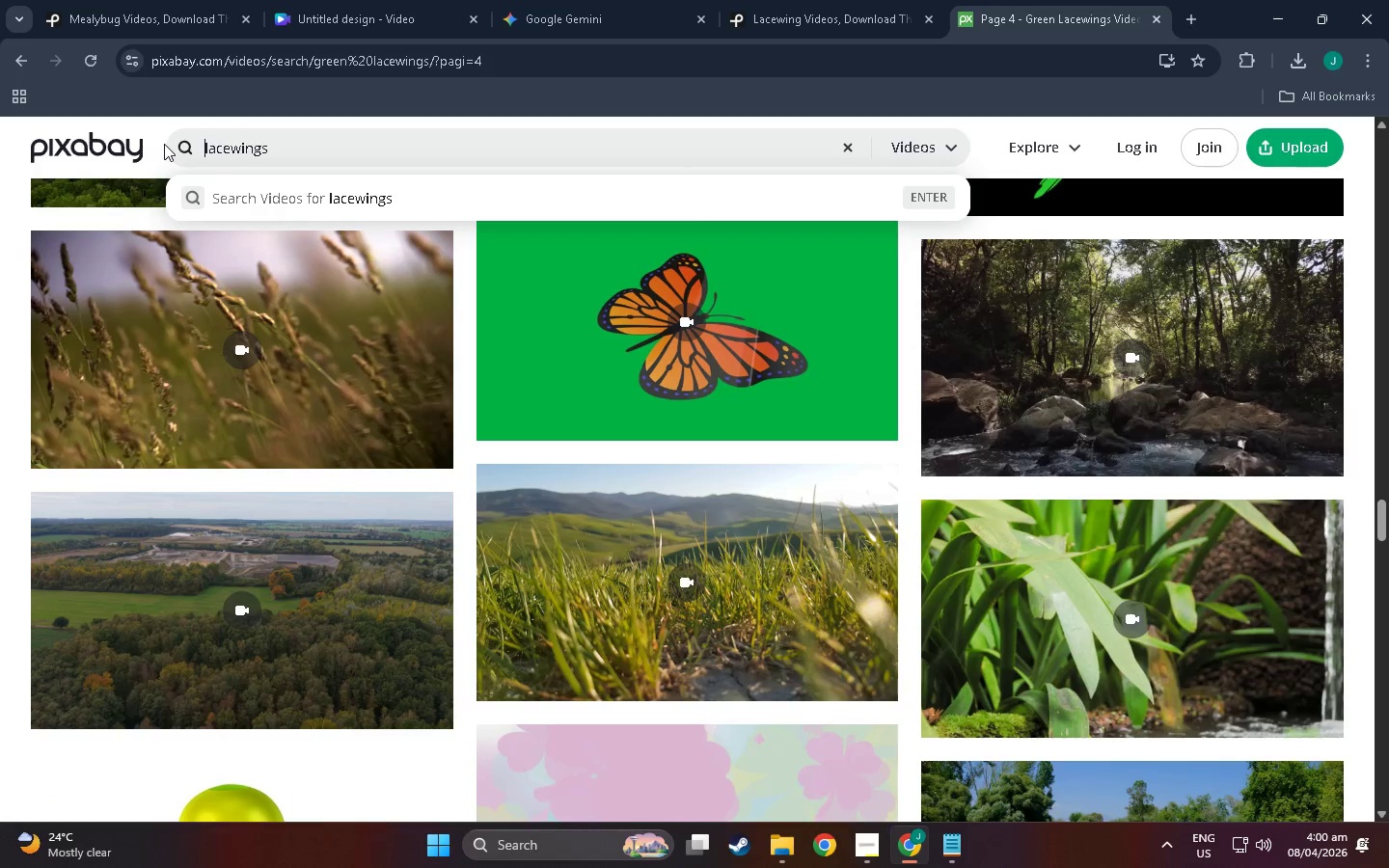 
key(Enter)
 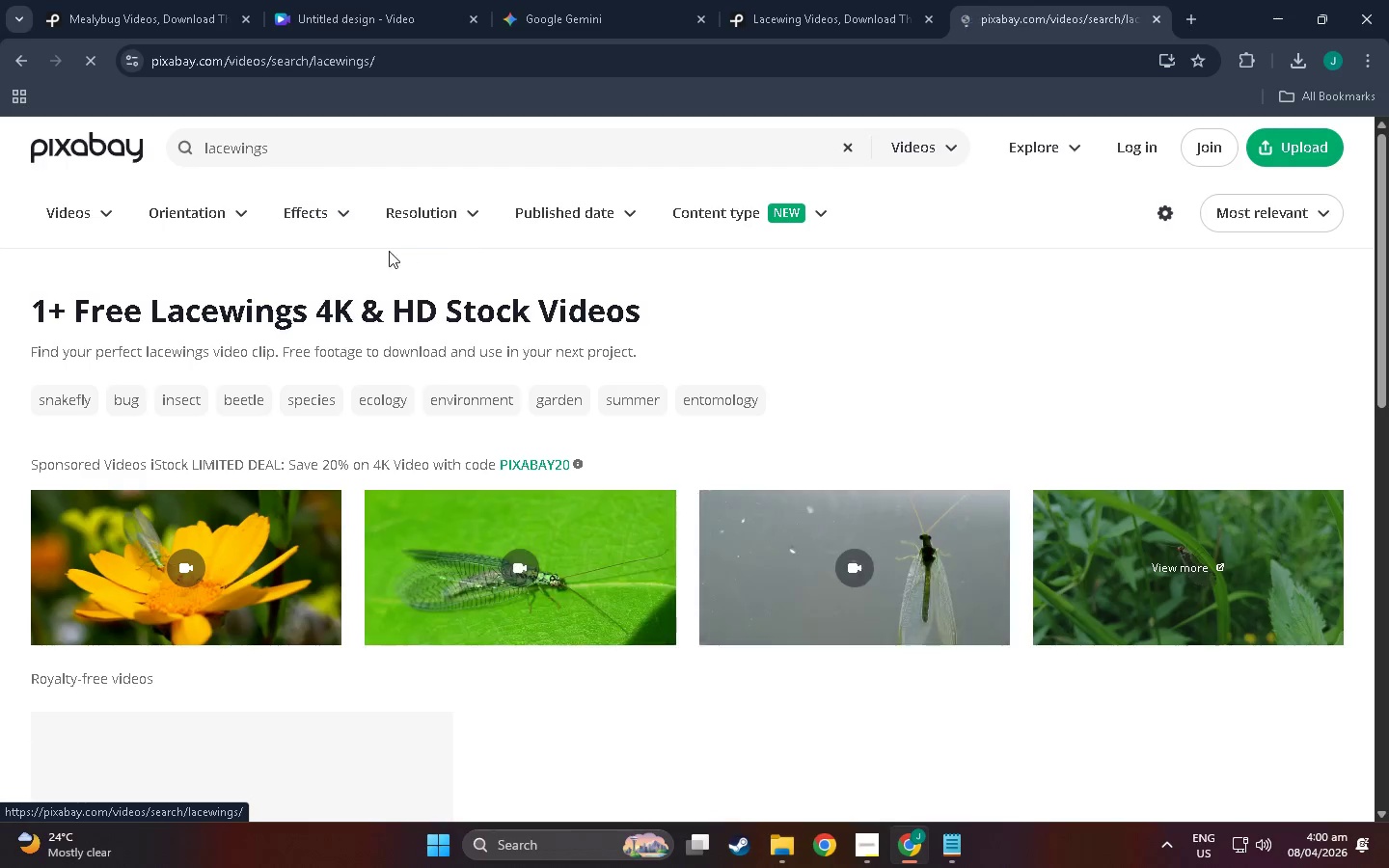 
scroll: coordinate [231, 459], scroll_direction: down, amount: 22.0
 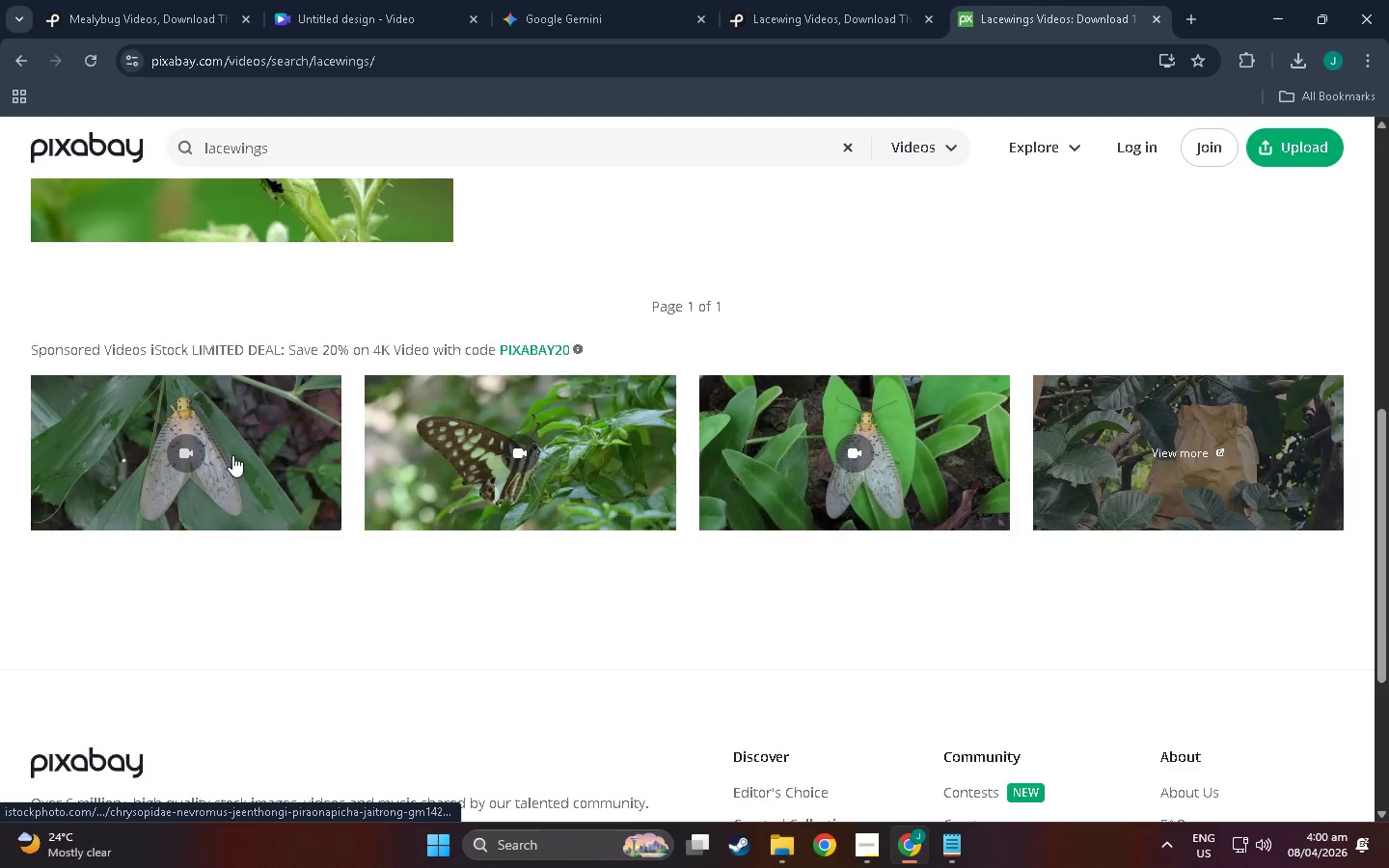 
scroll: coordinate [208, 439], scroll_direction: up, amount: 22.0
 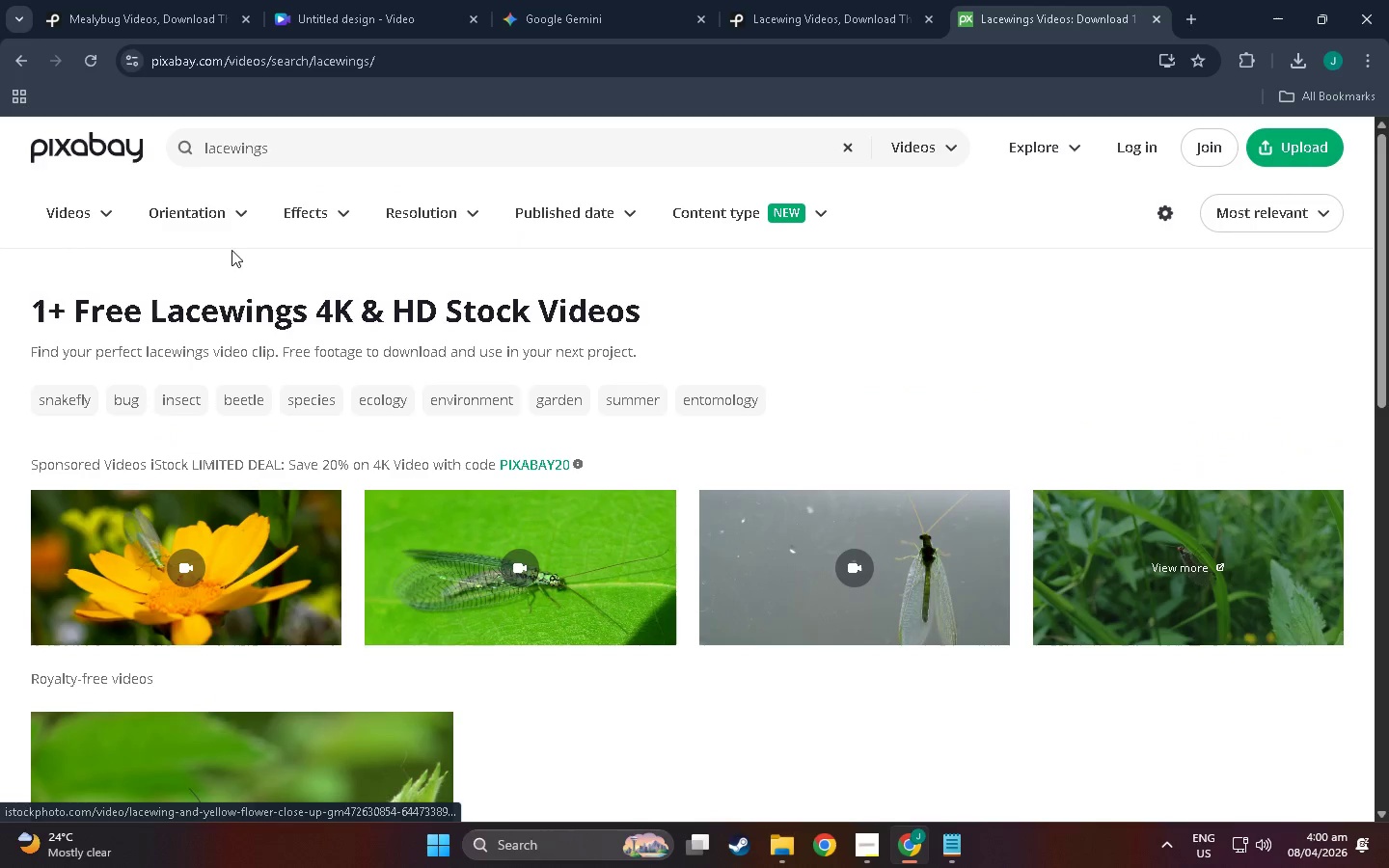 
scroll: coordinate [218, 433], scroll_direction: down, amount: 5.0
 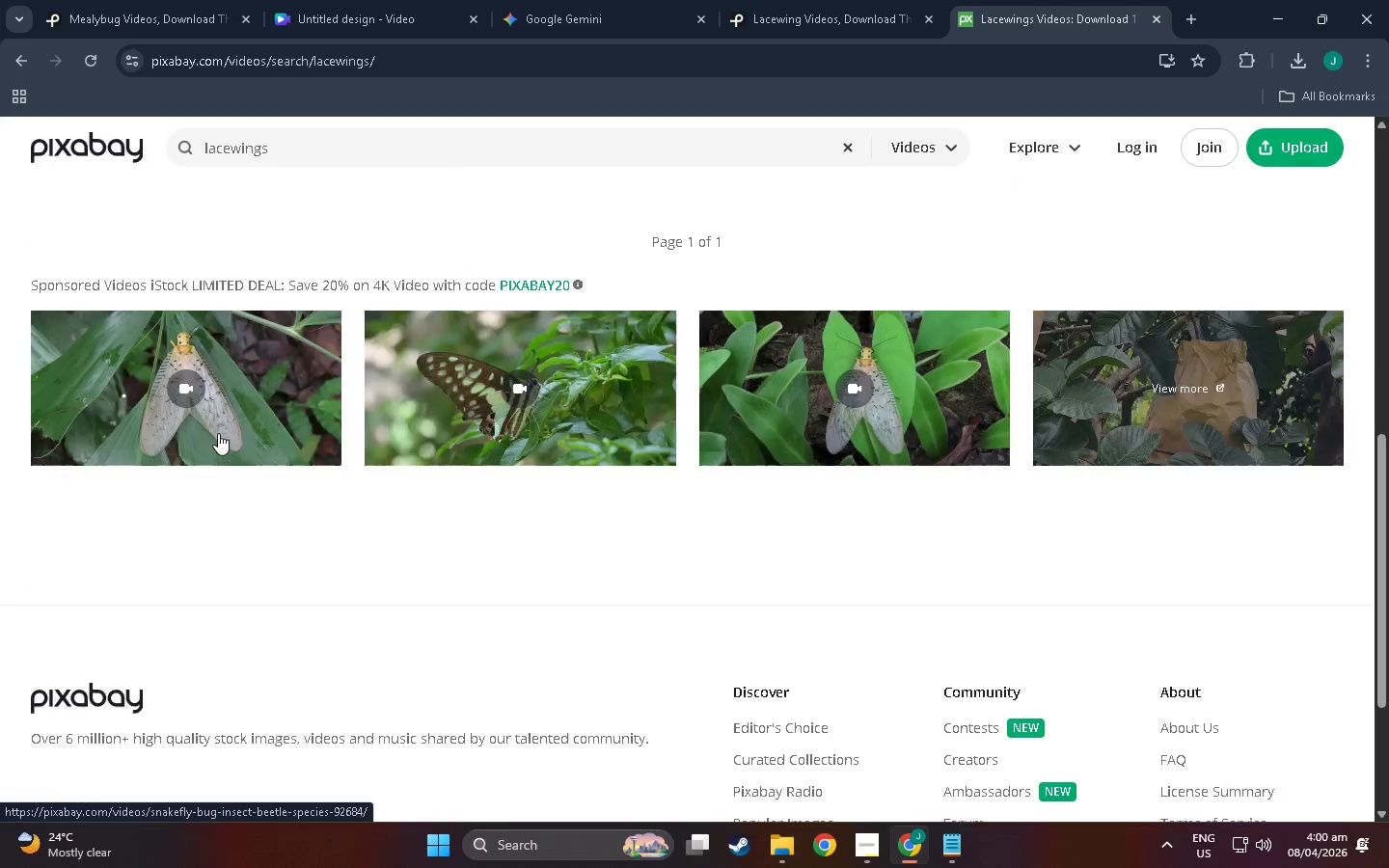 
scroll: coordinate [219, 433], scroll_direction: up, amount: 22.0
 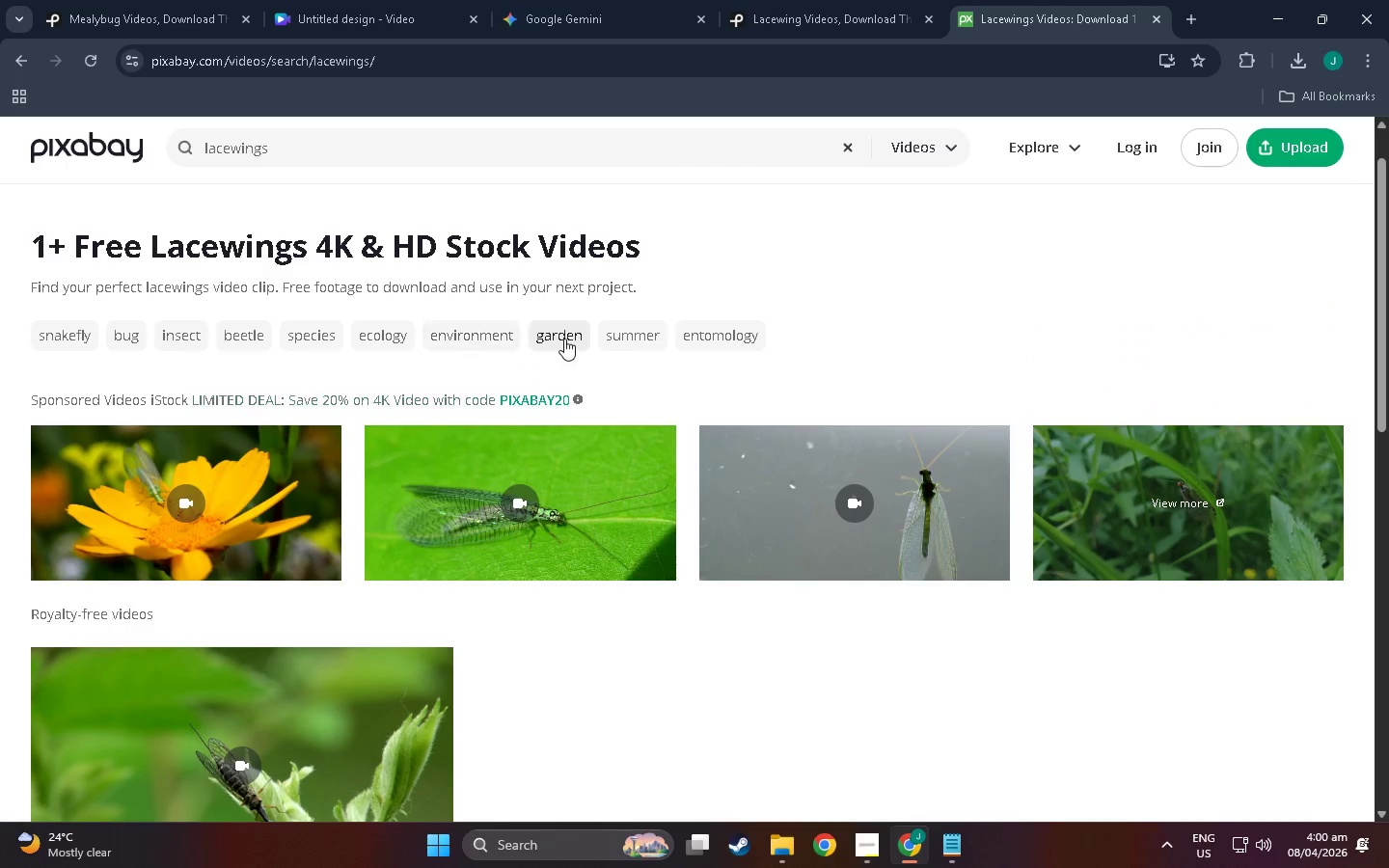 
left_click([286, 155])
 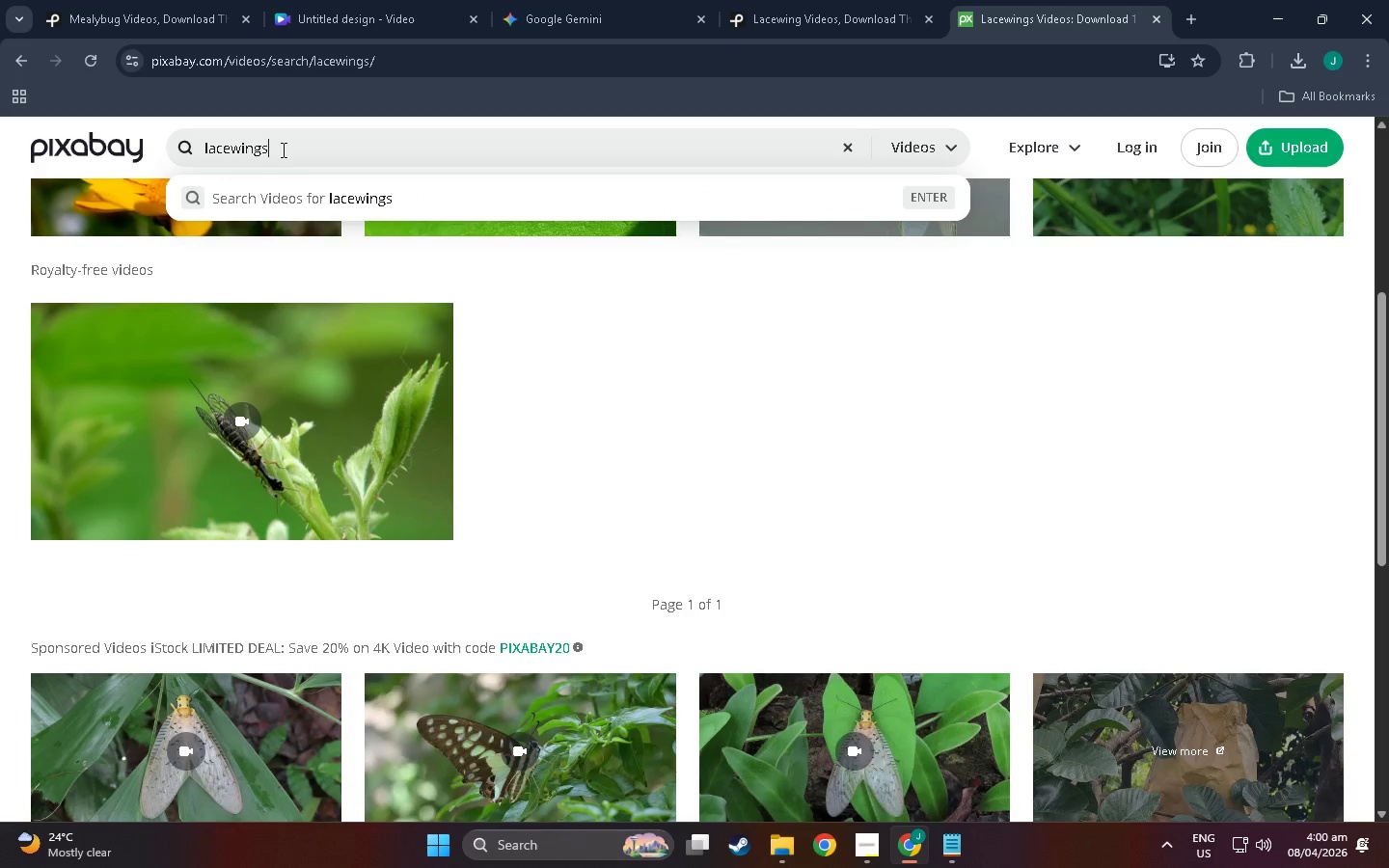 
scroll: coordinate [286, 155], scroll_direction: down, amount: 14.0
 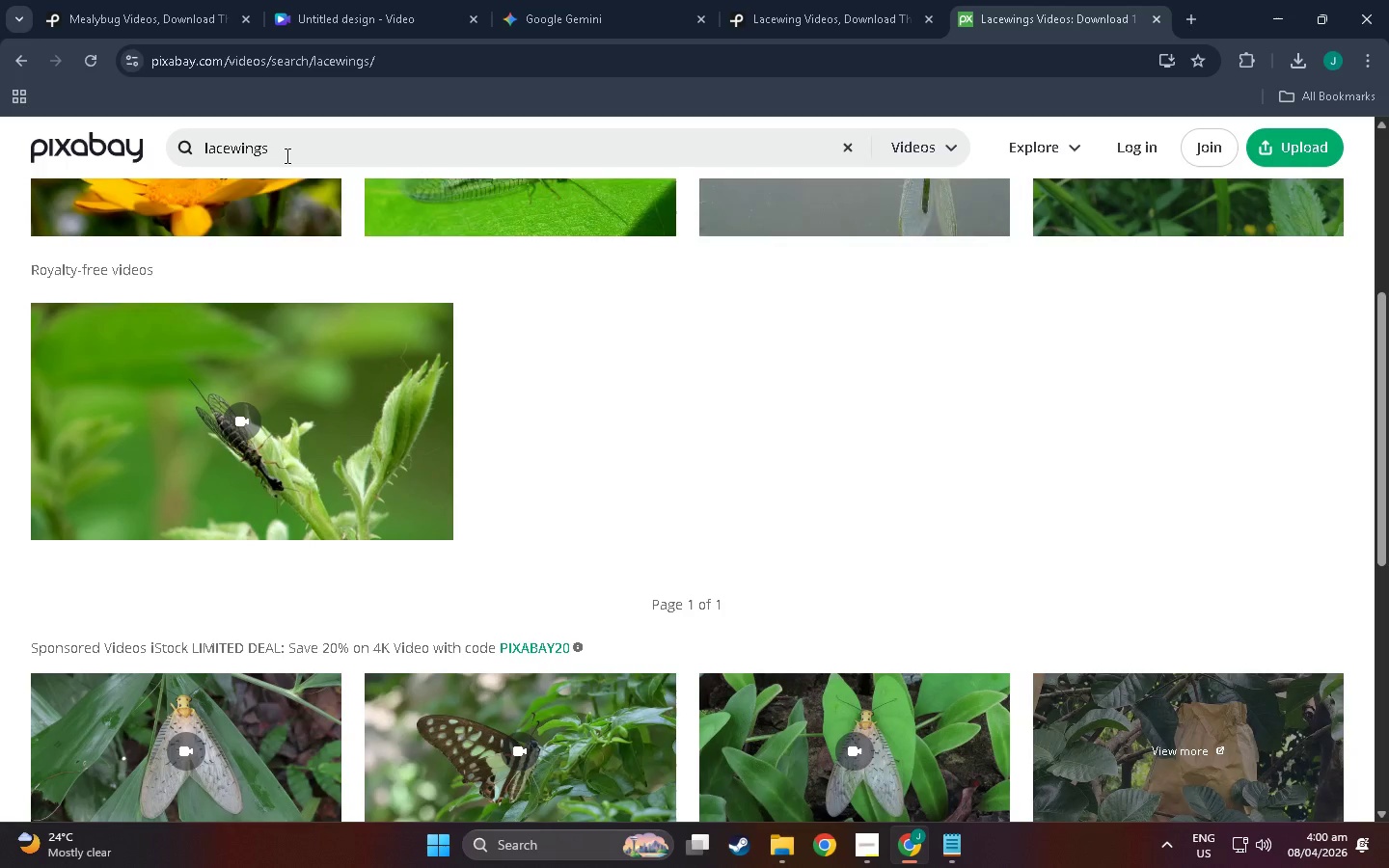 
key(Backspace)
 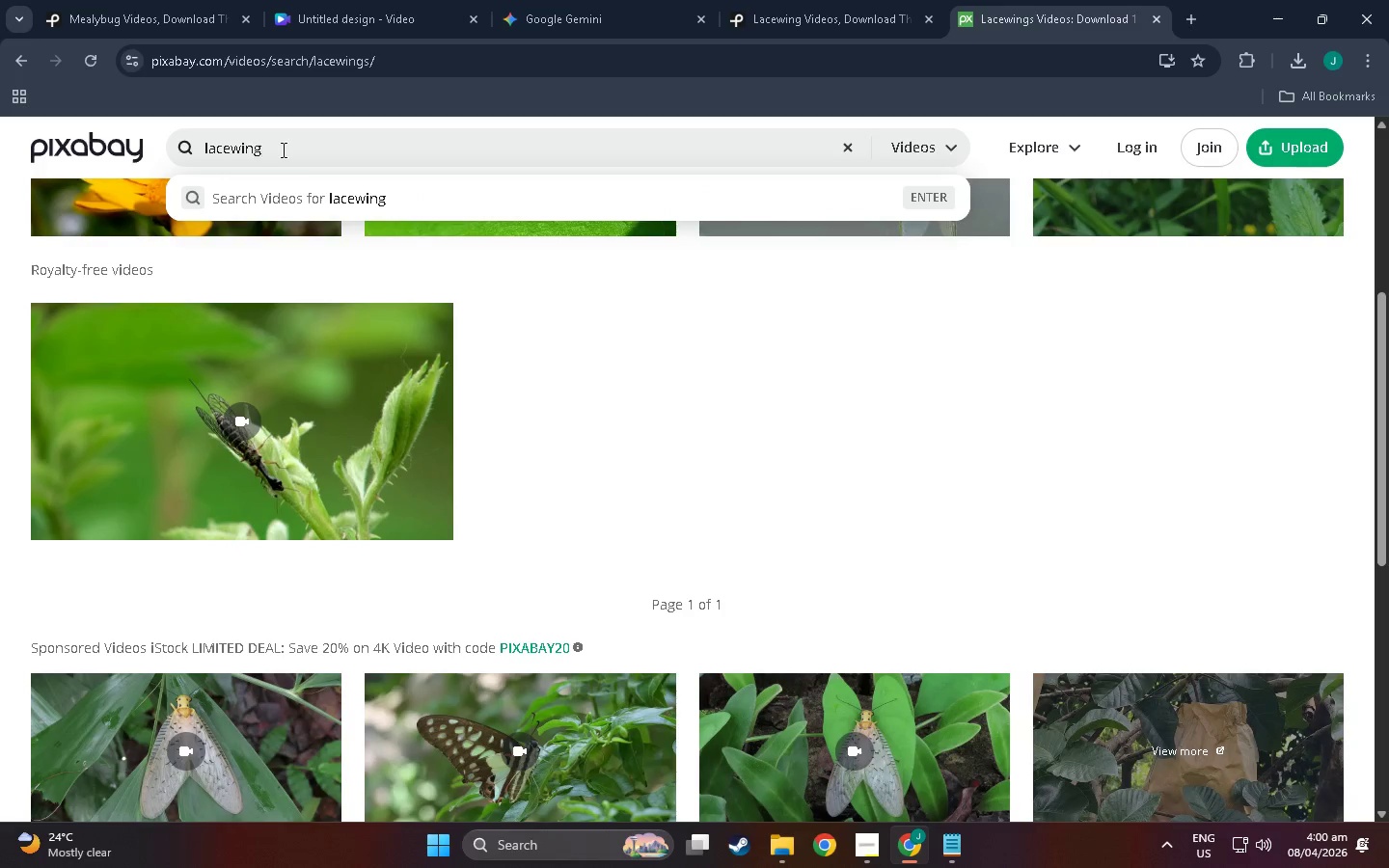 
key(Enter)
 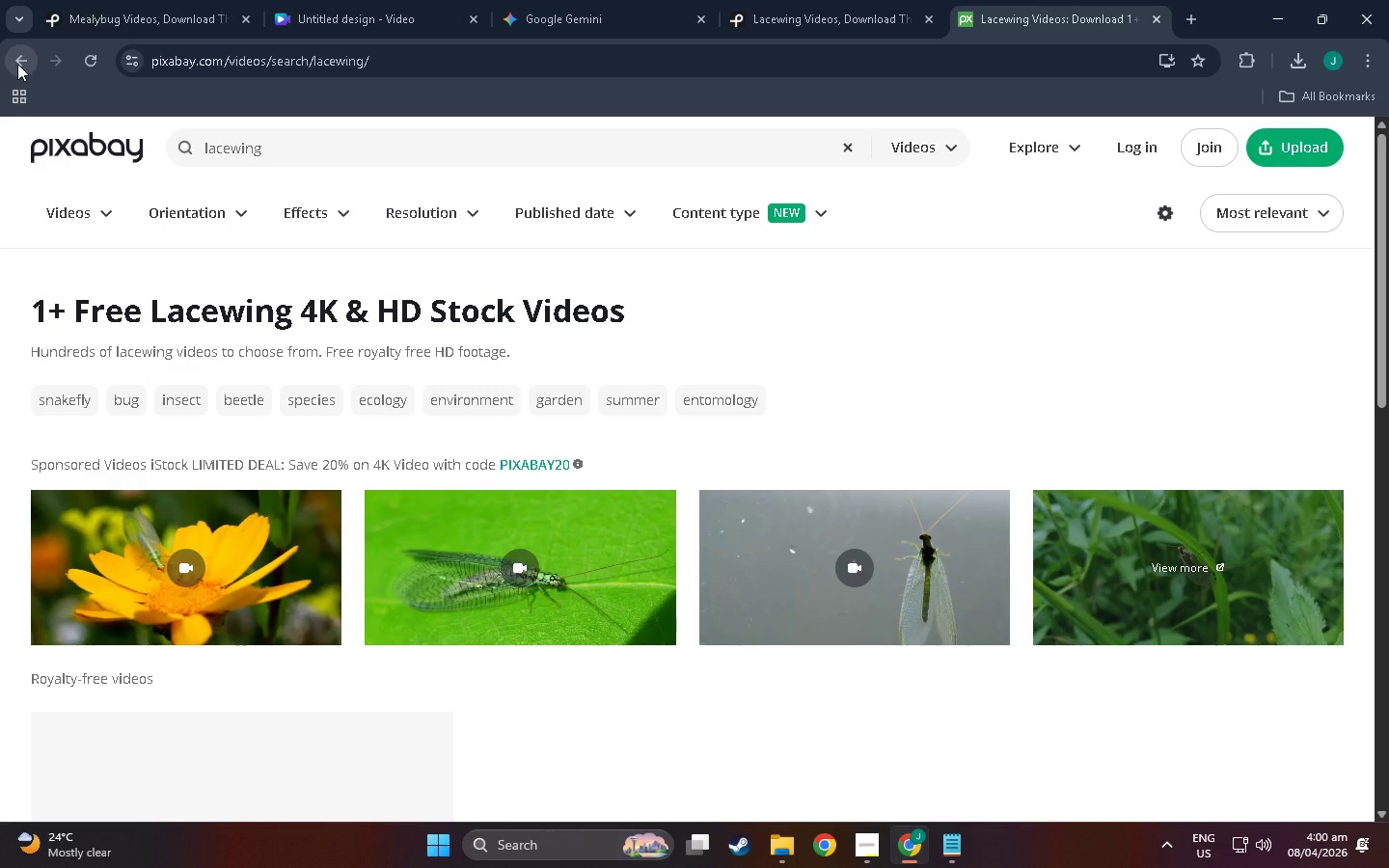 
scroll: coordinate [364, 581], scroll_direction: down, amount: 14.0
 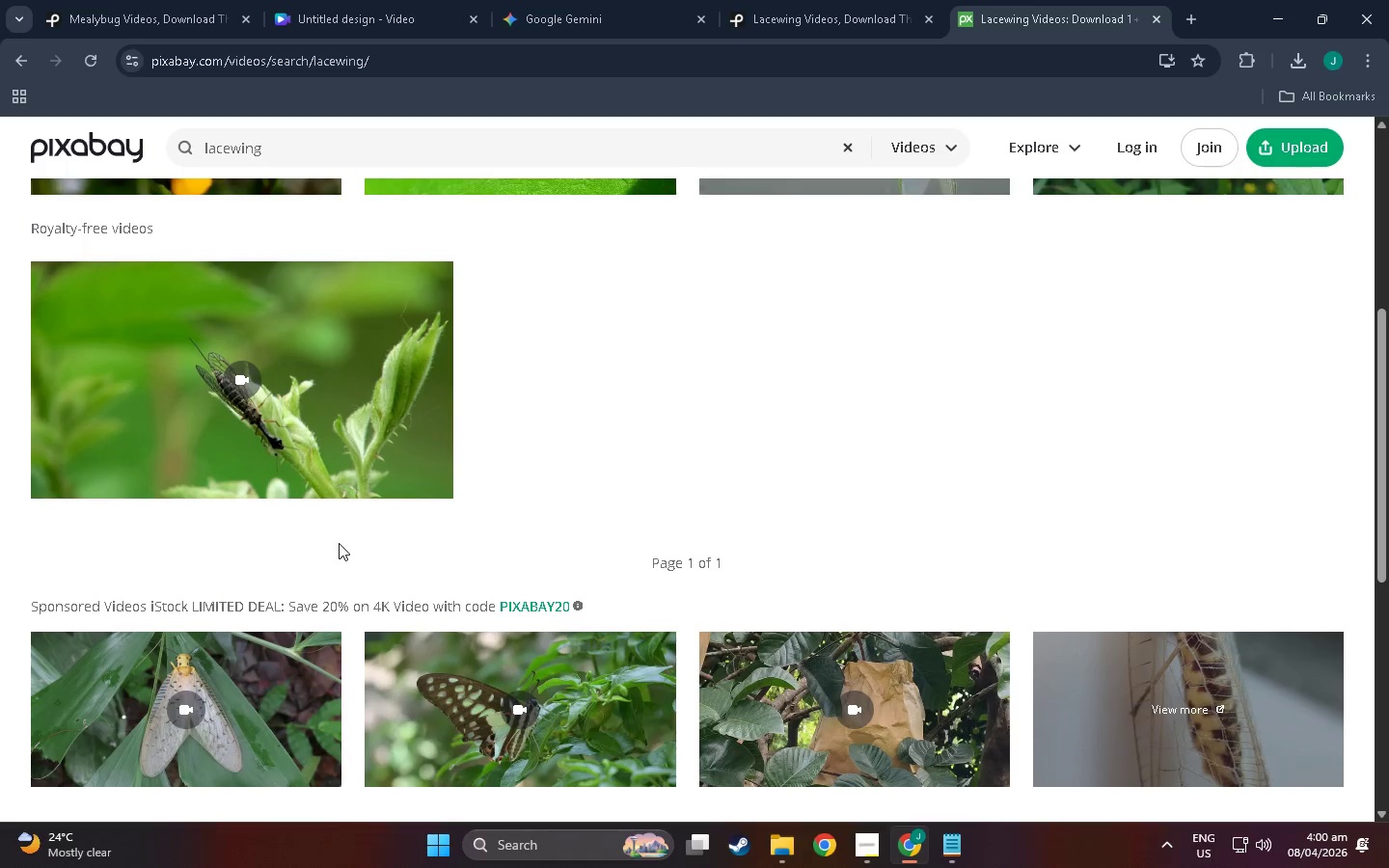 
scroll: coordinate [390, 475], scroll_direction: up, amount: 8.0
 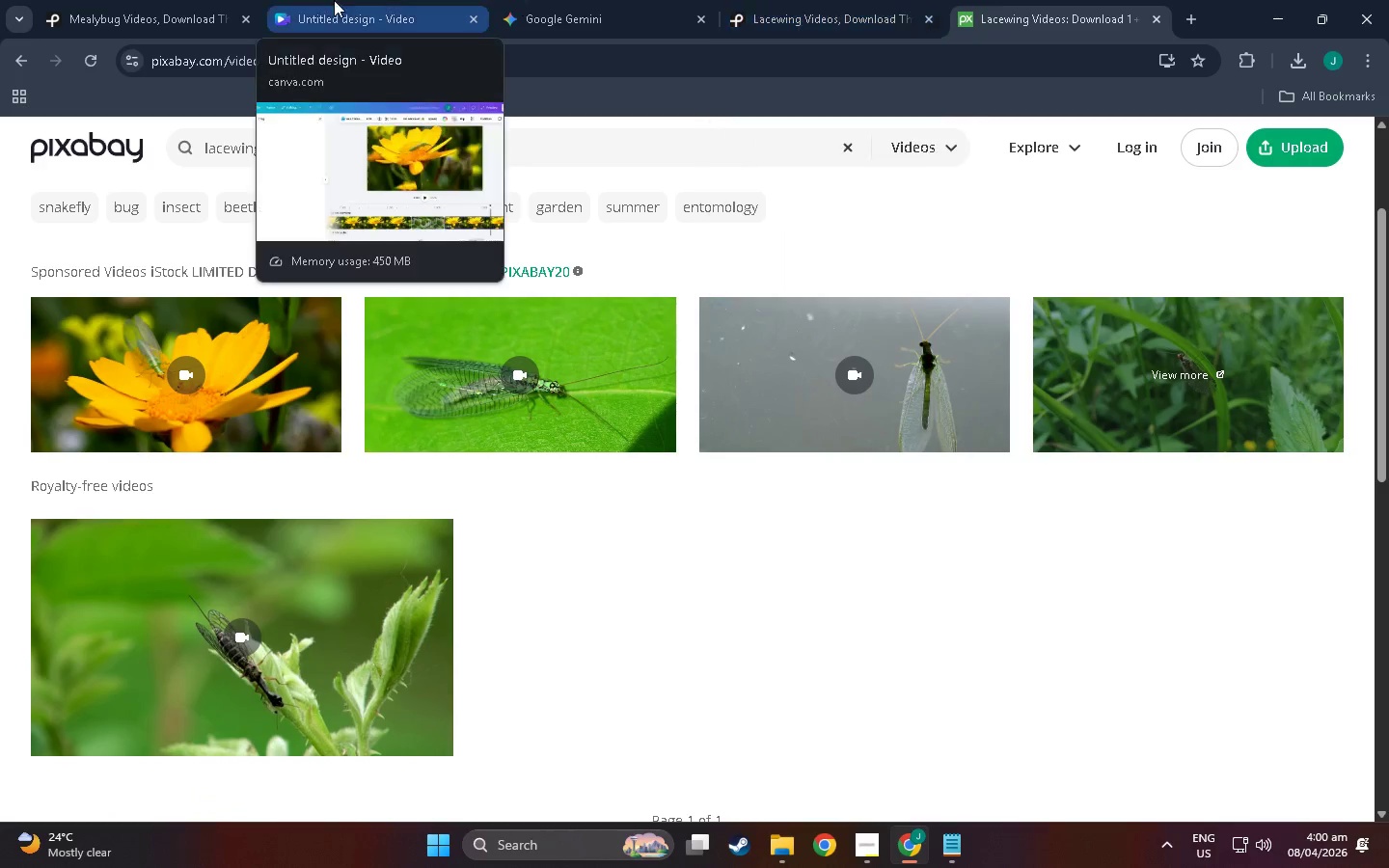 
left_click([156, 0])
 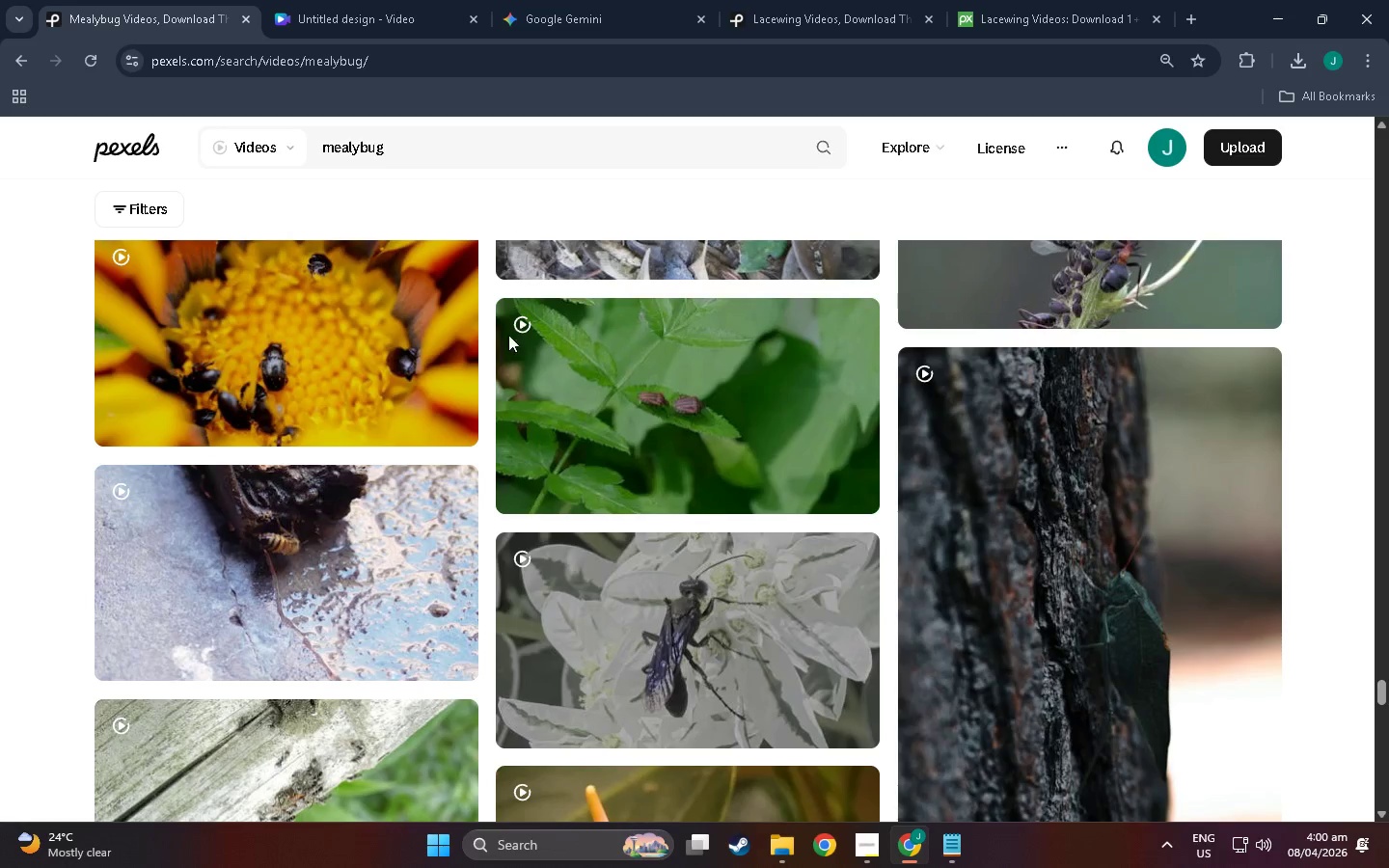 
scroll: coordinate [518, 360], scroll_direction: down, amount: 3.0
 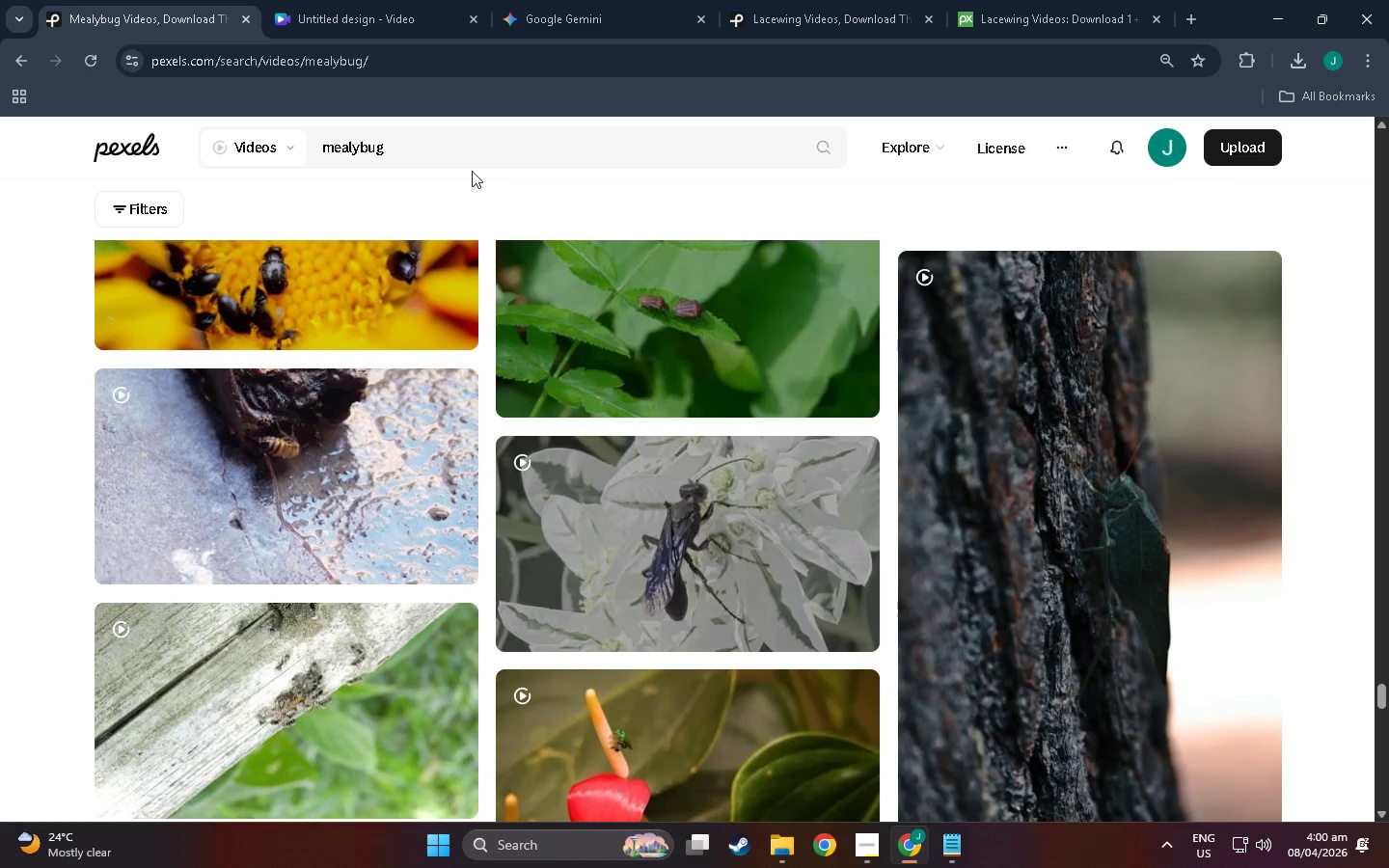 
left_click_drag(start_coordinate=[437, 149], to_coordinate=[172, 116])
 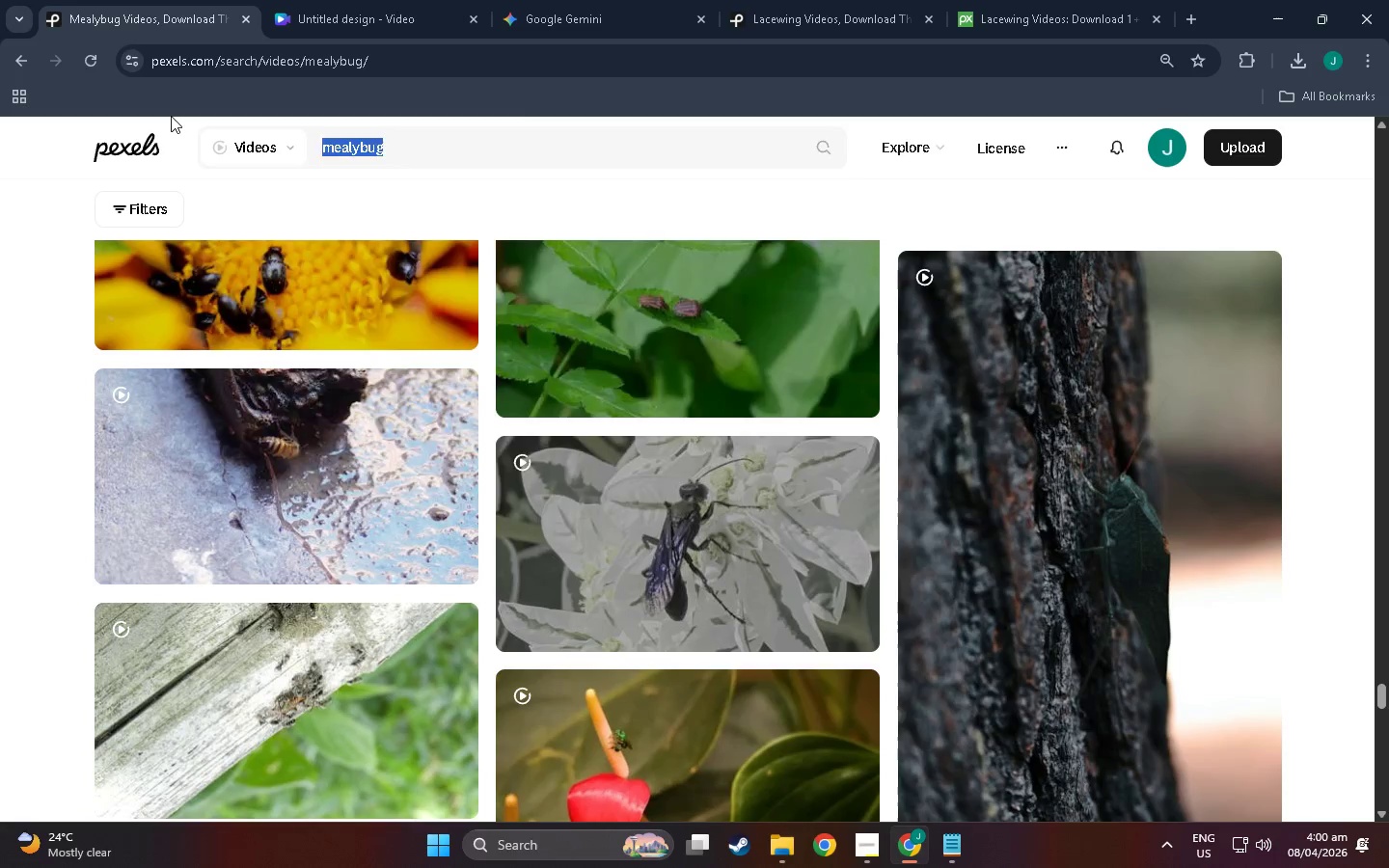 
type(lacewings)
 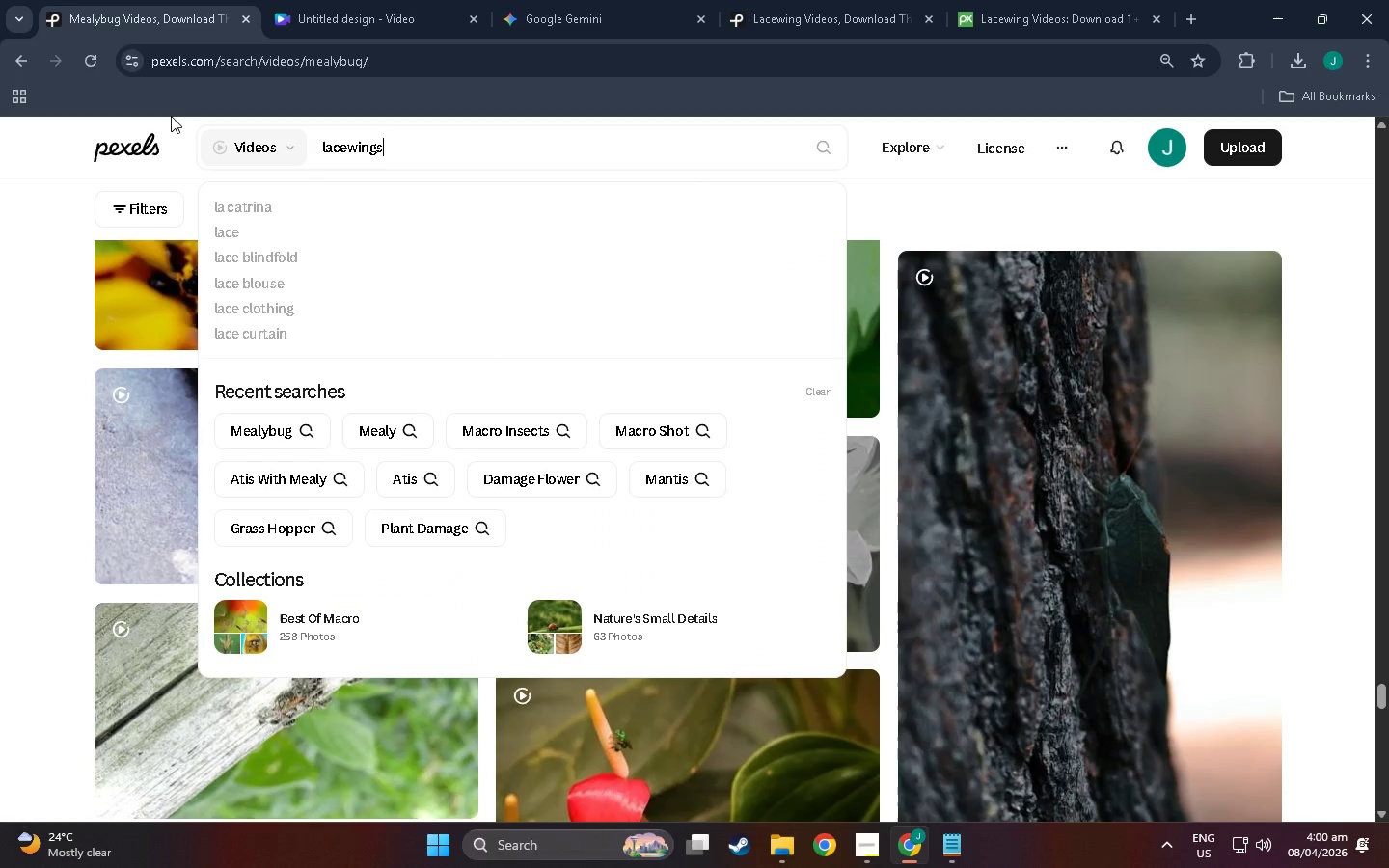 
key(Enter)
 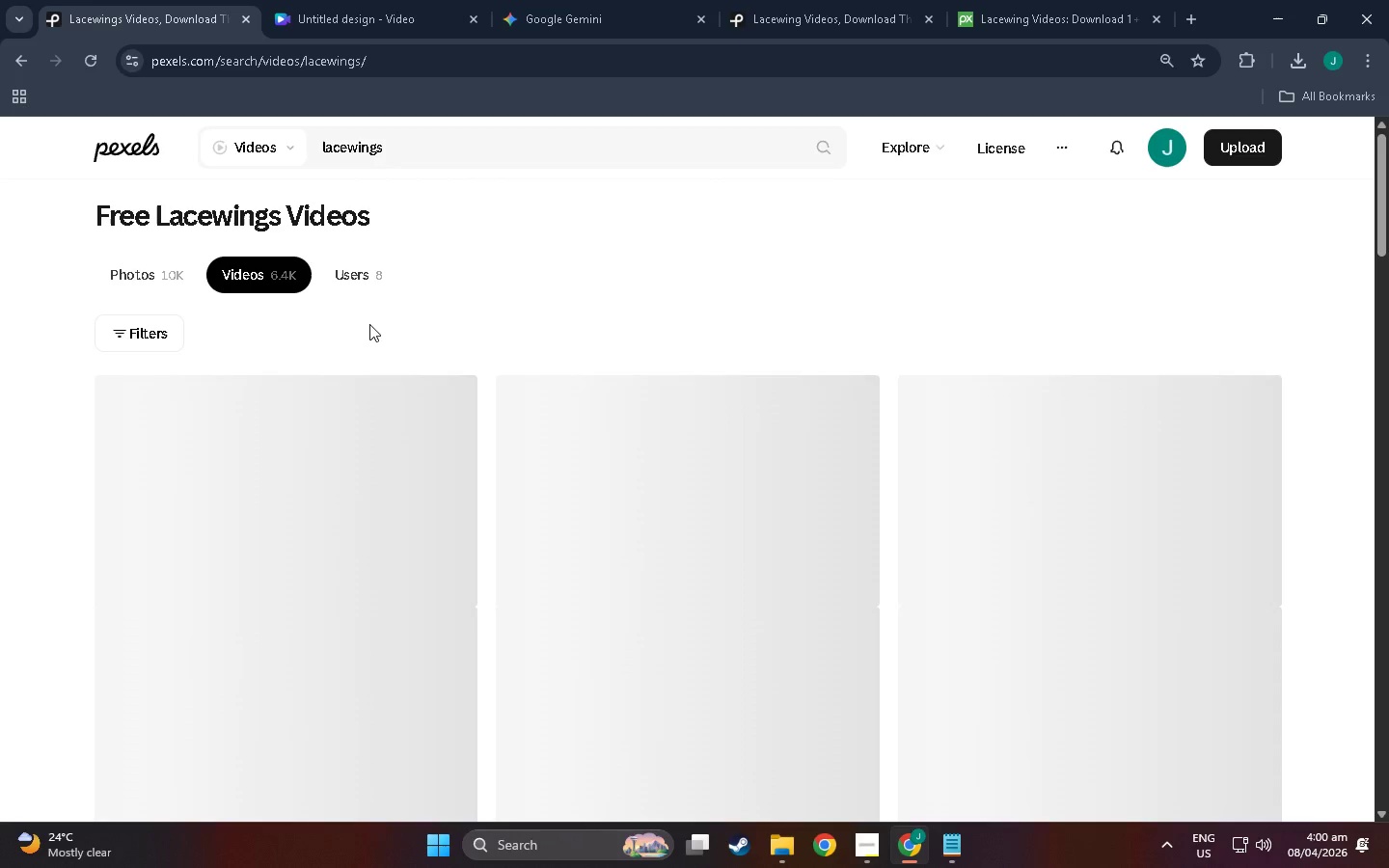 
scroll: coordinate [353, 491], scroll_direction: down, amount: 69.0
 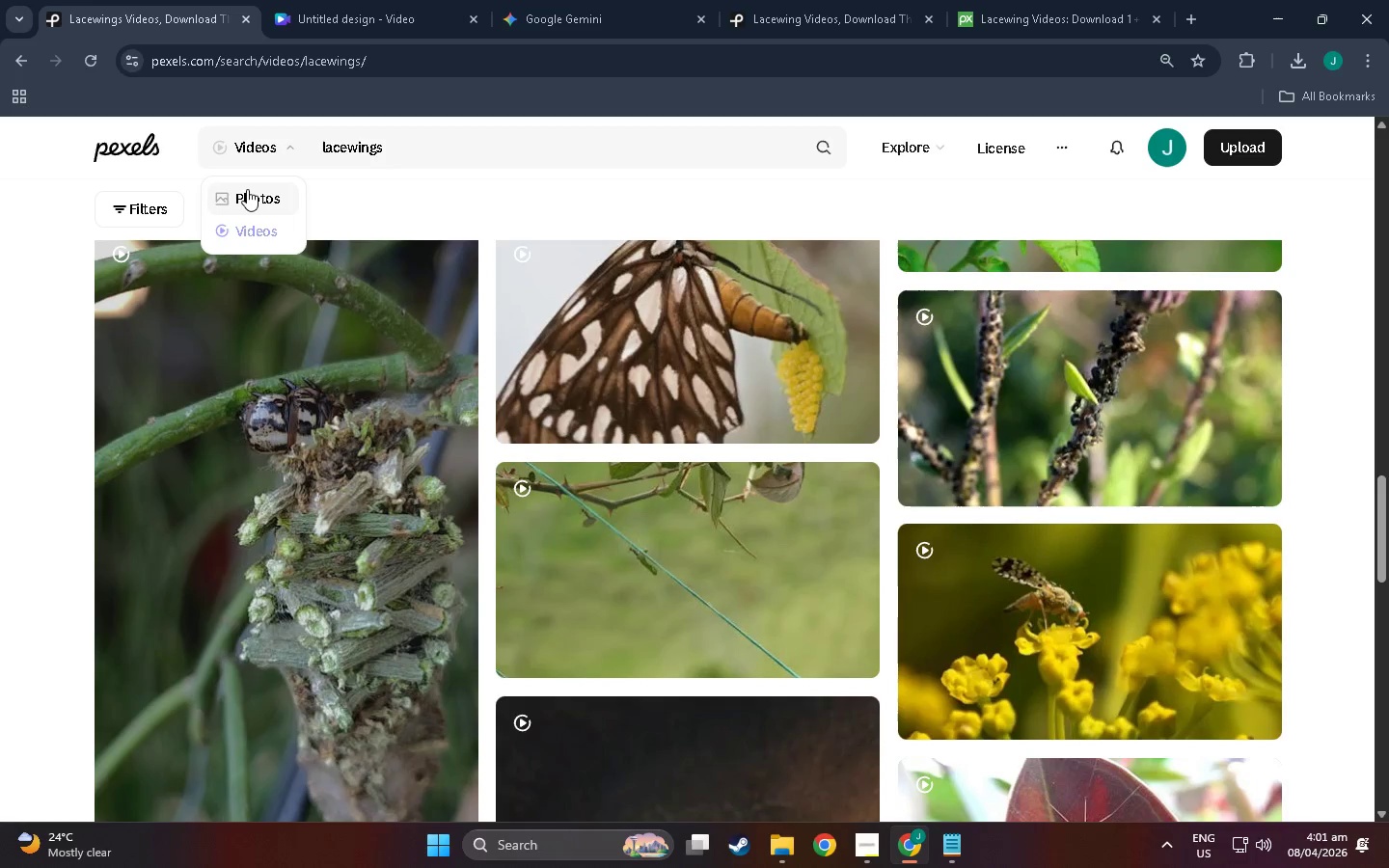 
left_click([248, 193])
 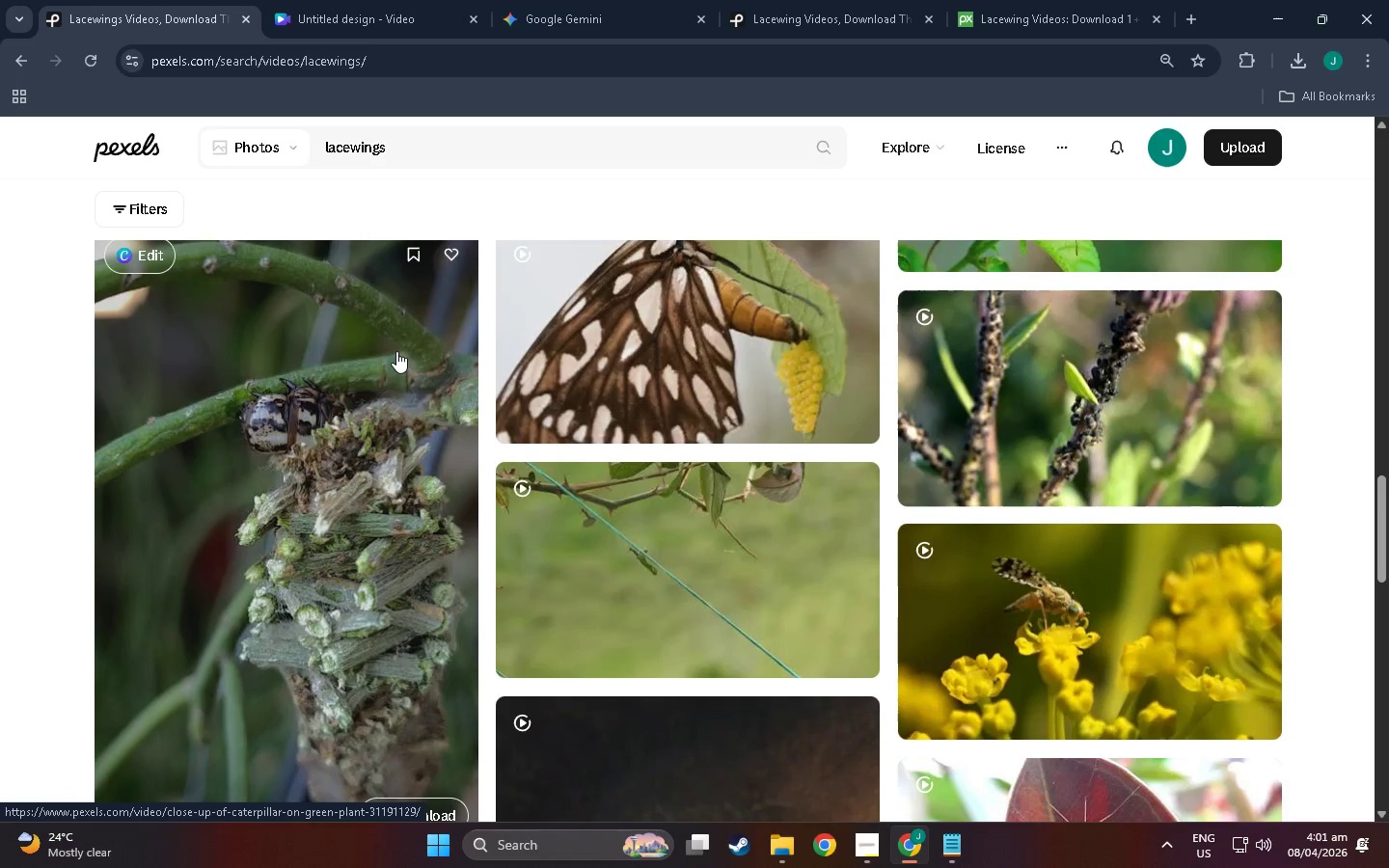 
scroll: coordinate [475, 448], scroll_direction: down, amount: 28.0
 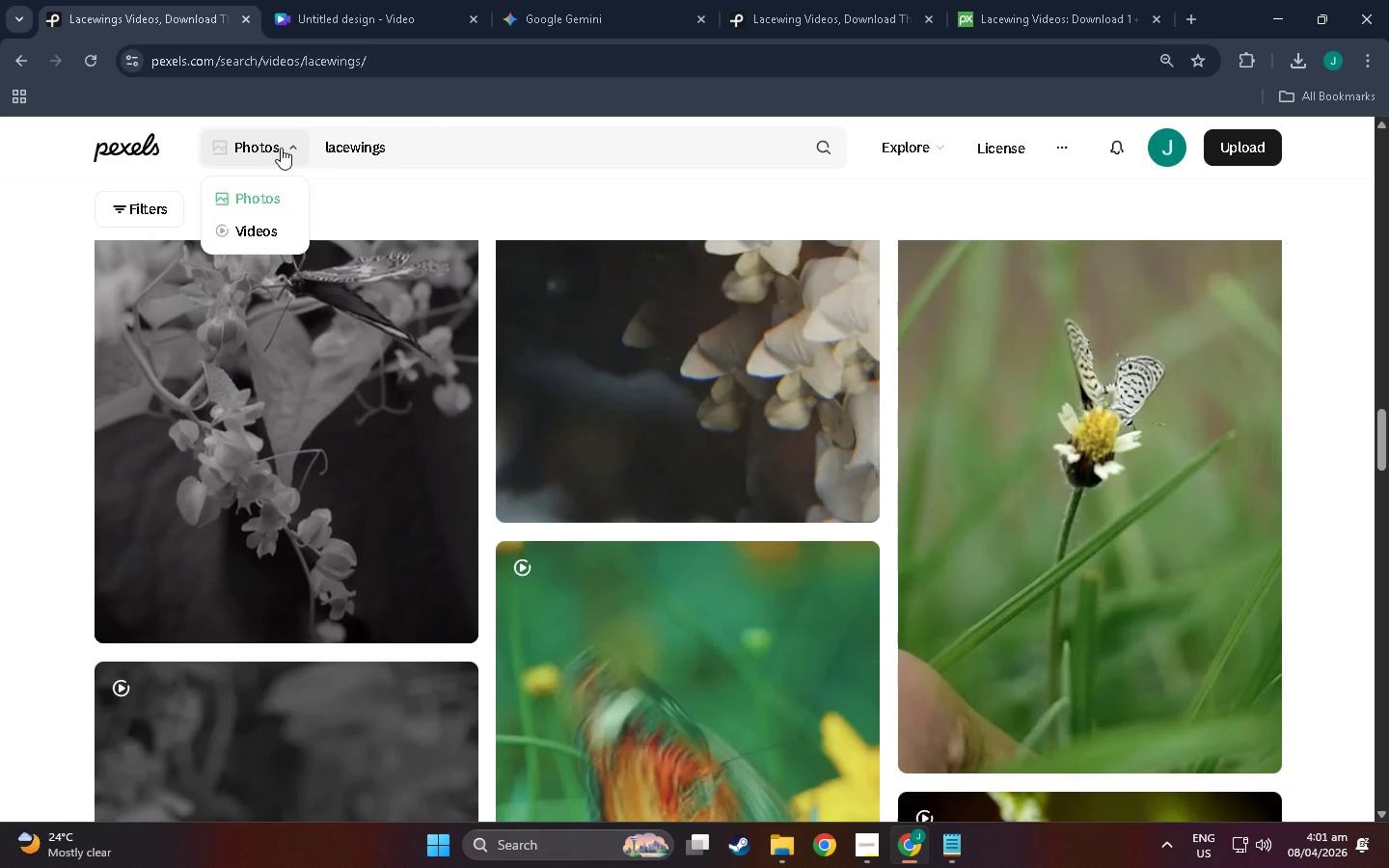 
left_click([429, 148])
 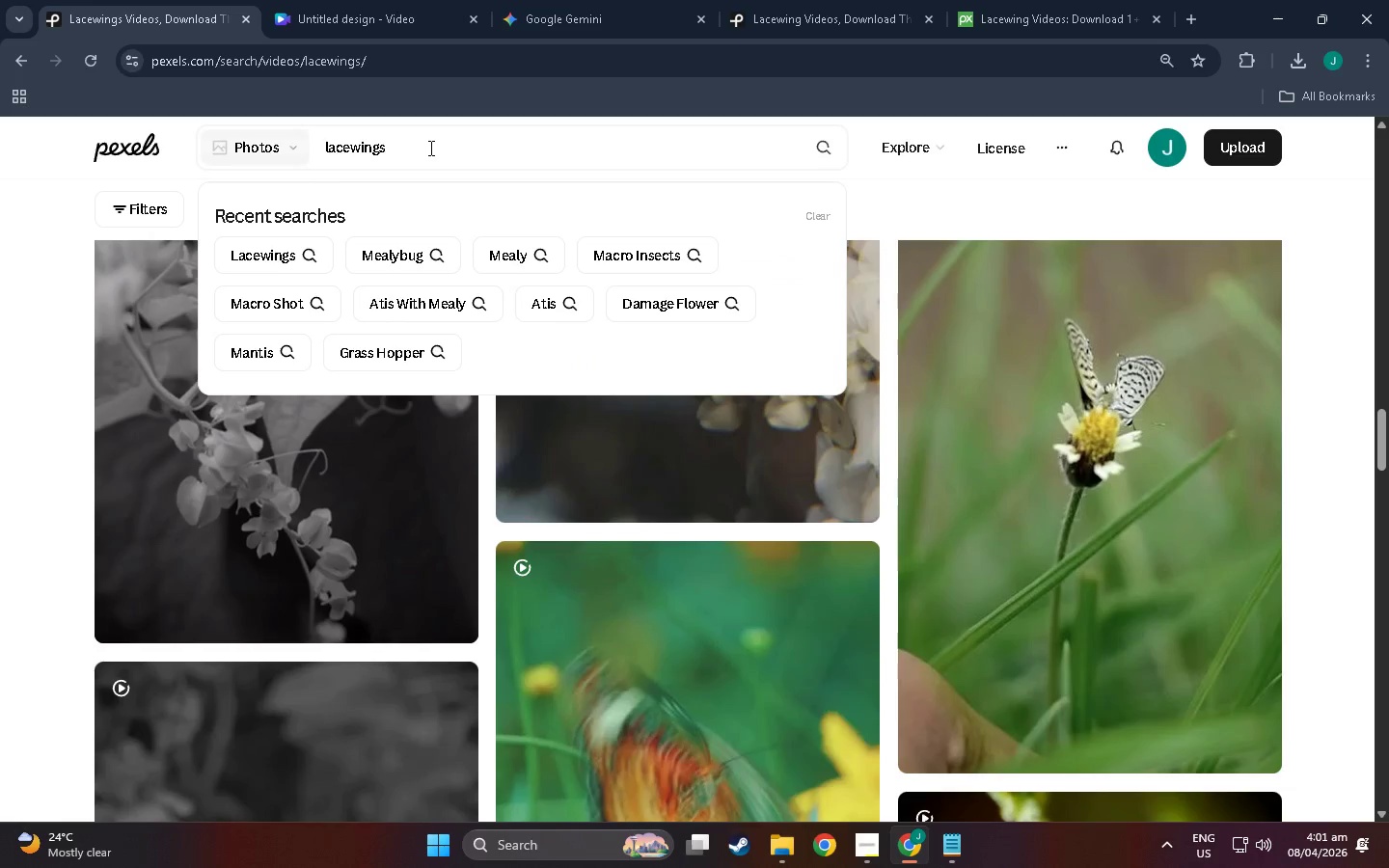 
key(NumpadEnter)
 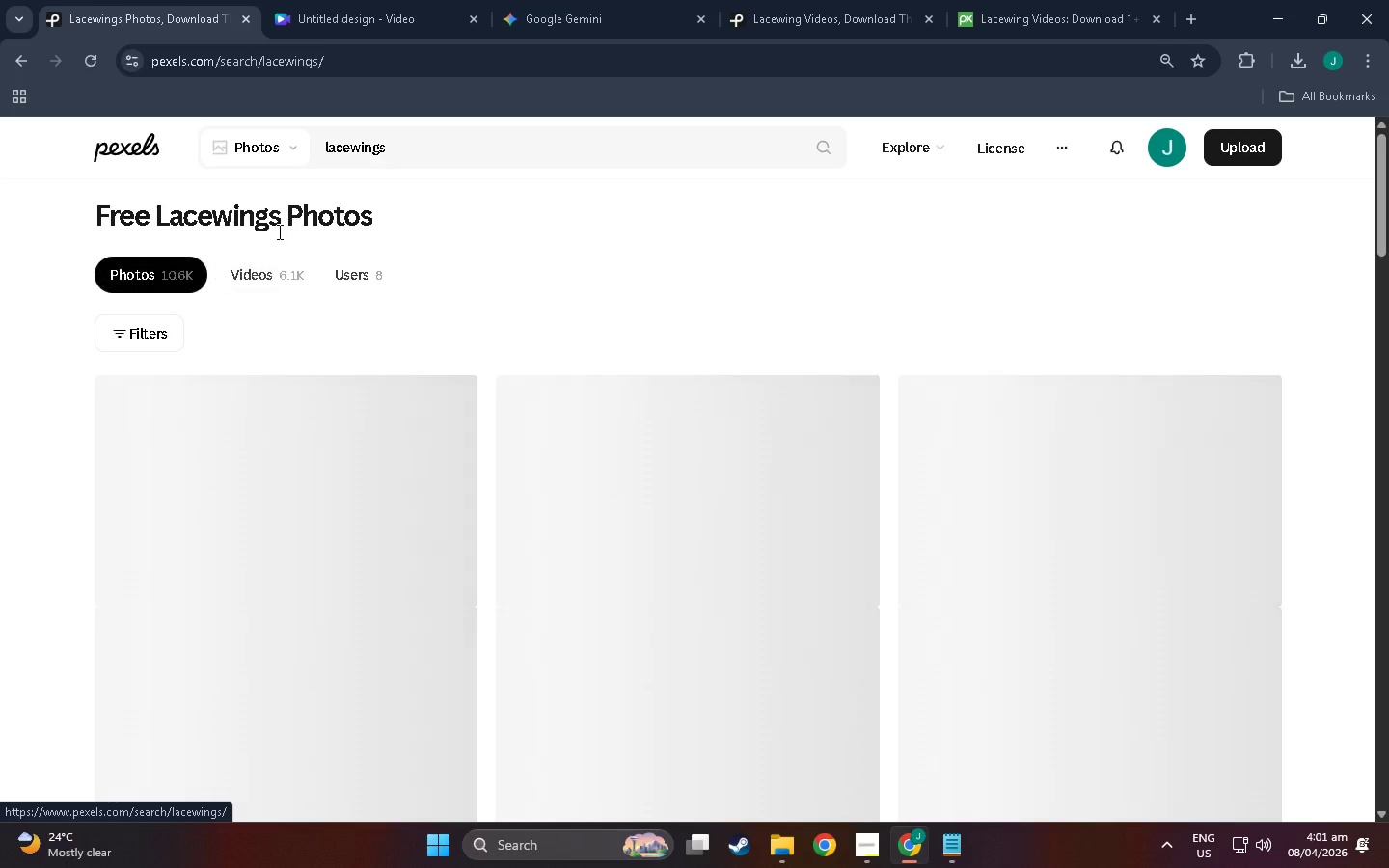 
scroll: coordinate [272, 545], scroll_direction: down, amount: 18.0
 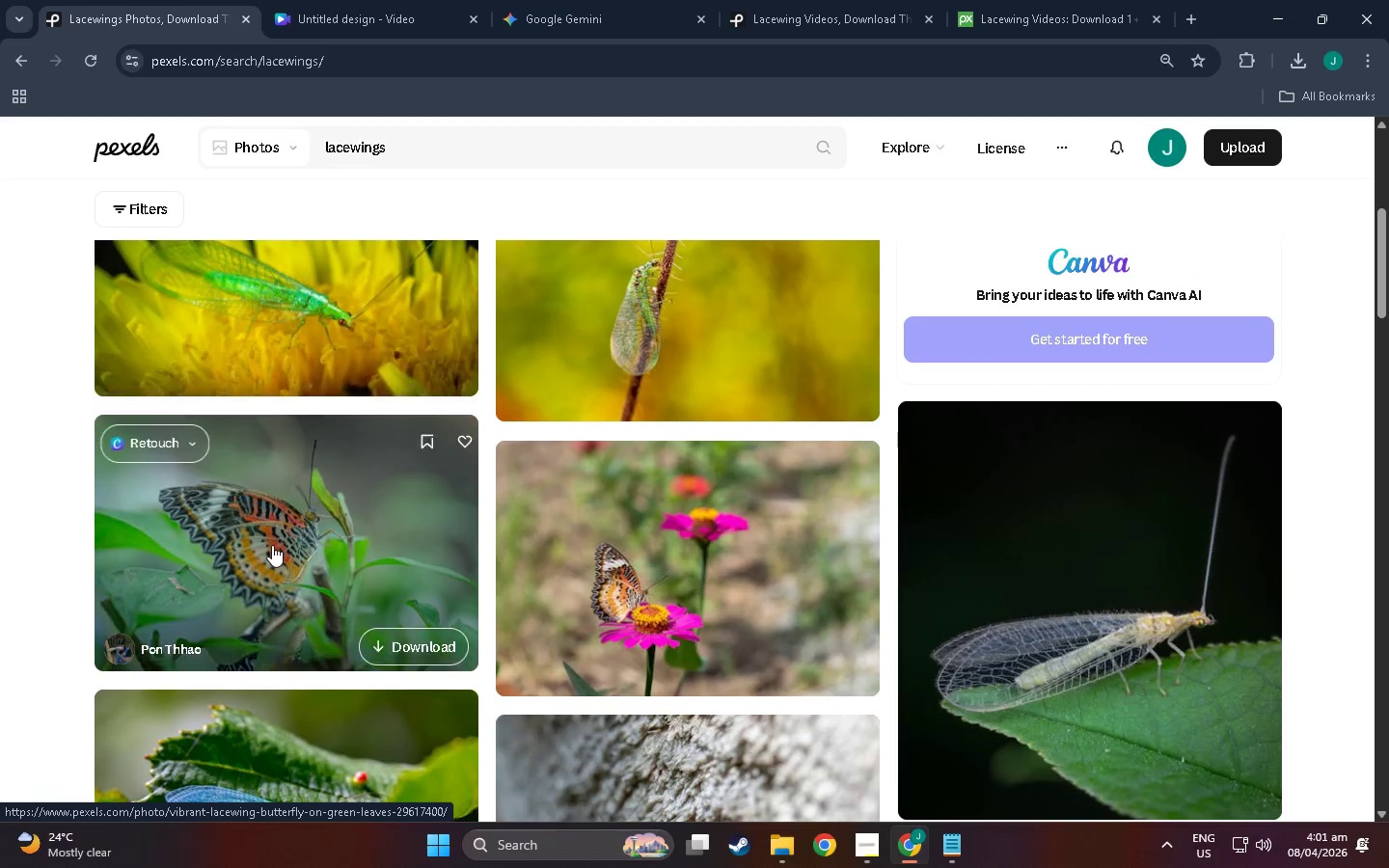 
scroll: coordinate [272, 545], scroll_direction: up, amount: 4.0
 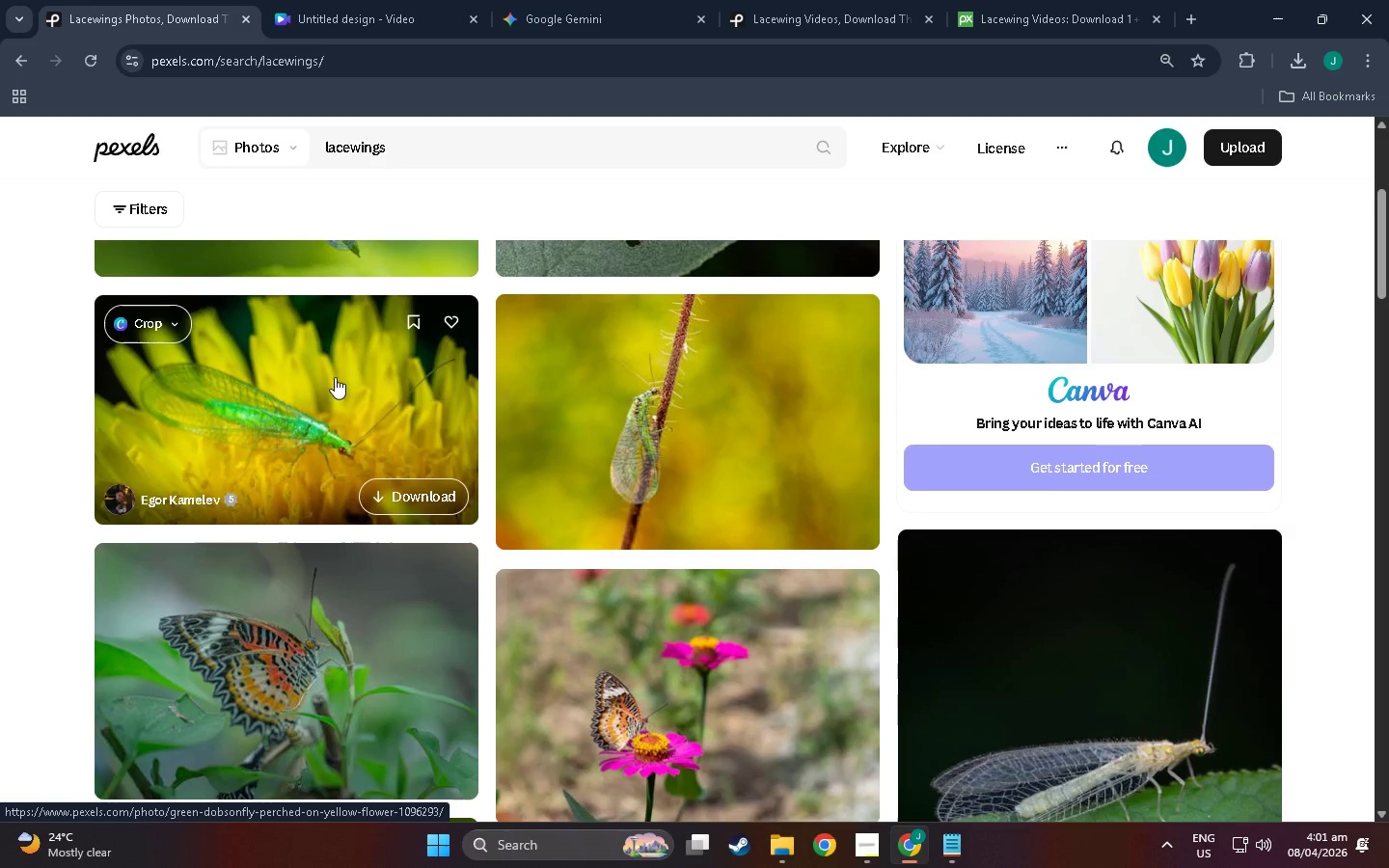 
mouse_move([445, 504])
 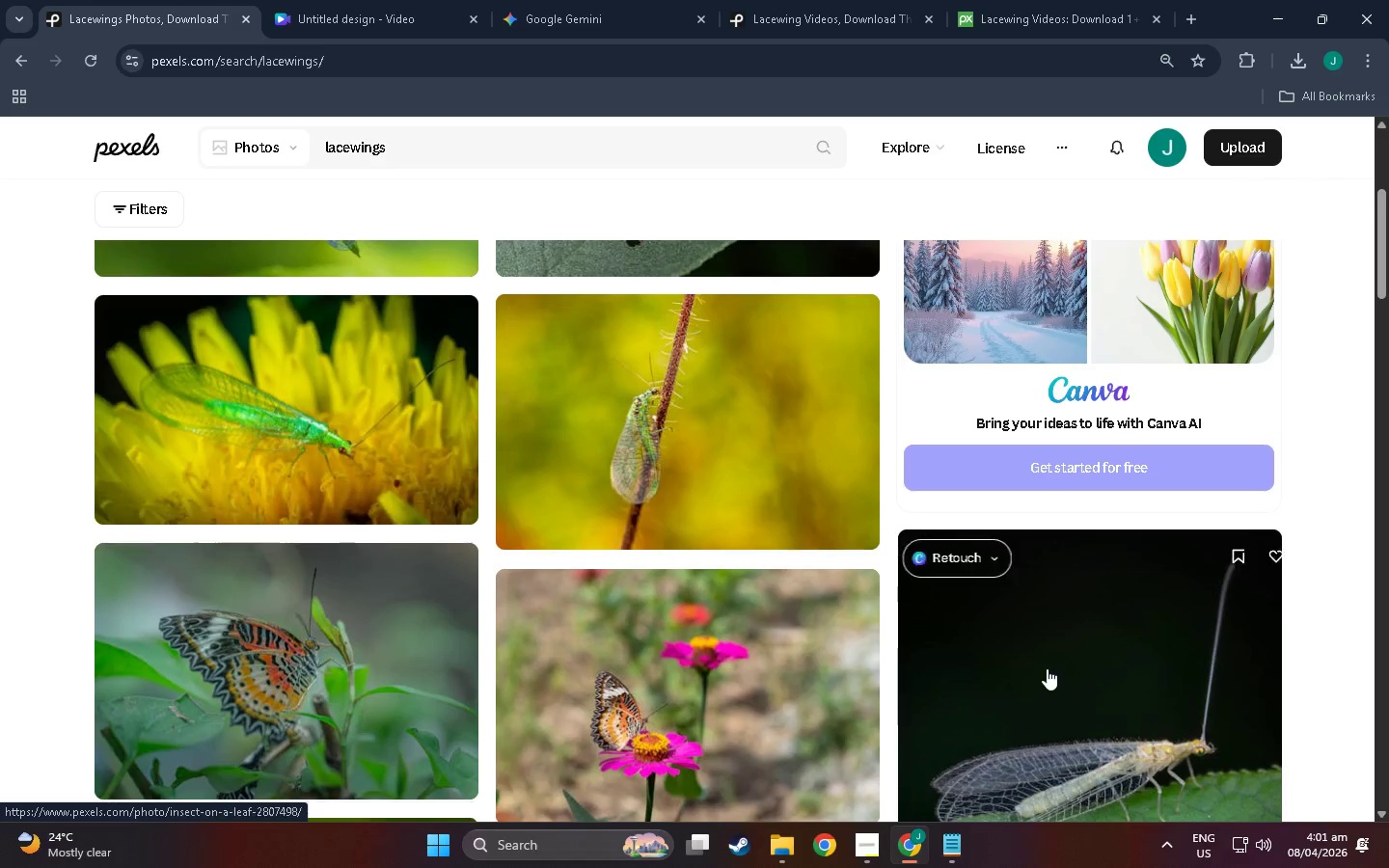 
scroll: coordinate [291, 456], scroll_direction: down, amount: 92.0
 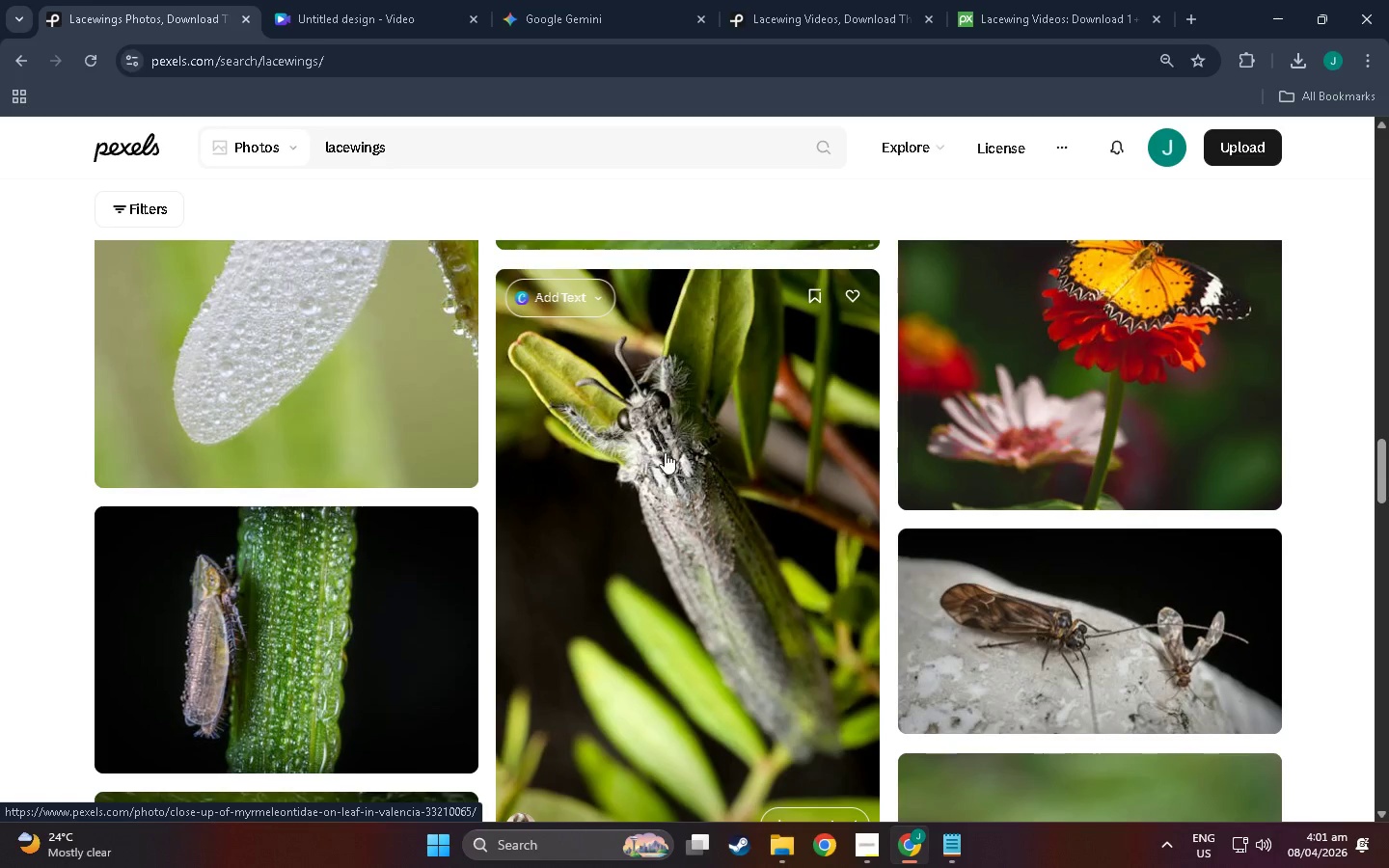 
scroll: coordinate [652, 548], scroll_direction: down, amount: 45.0
 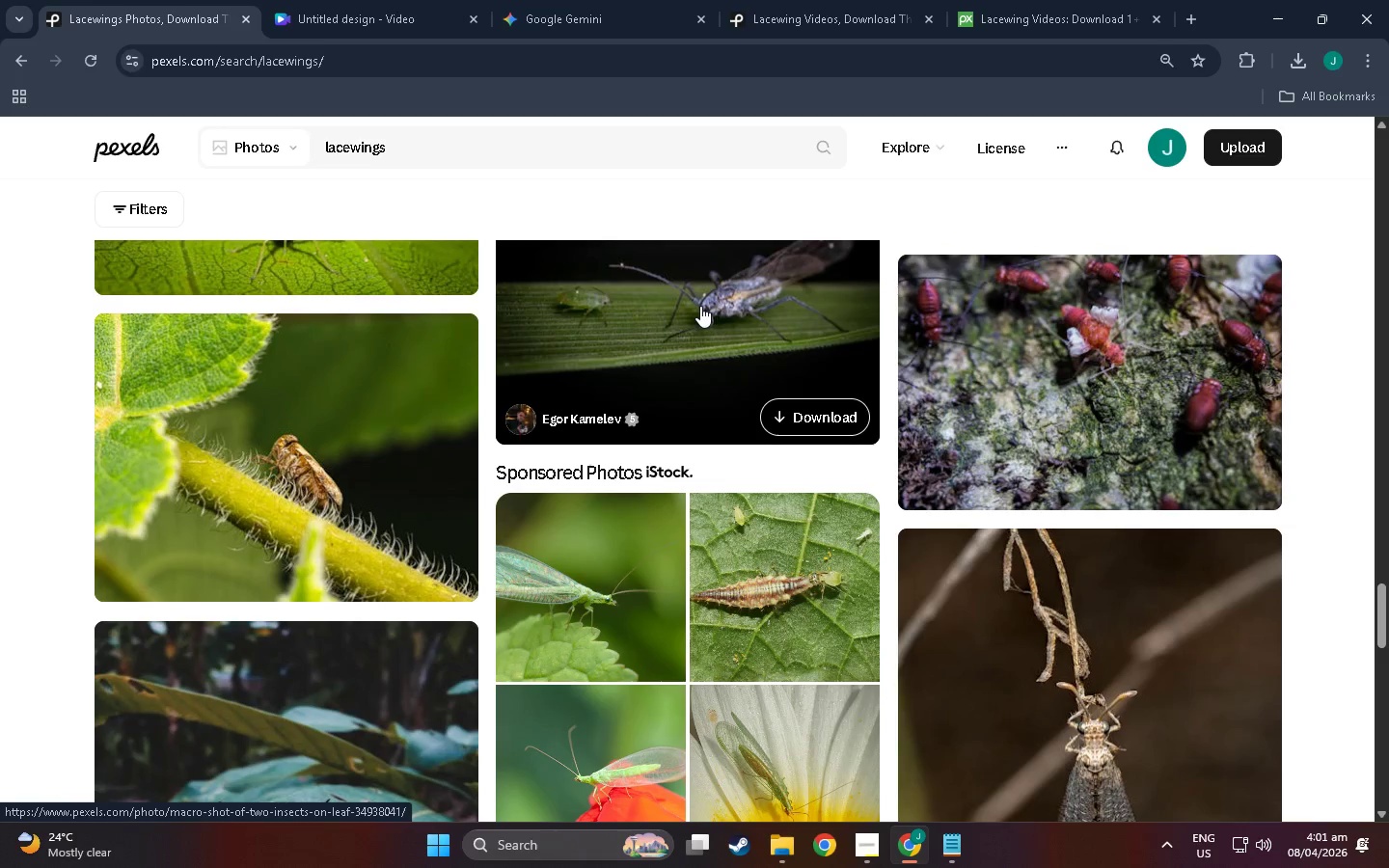 
scroll: coordinate [648, 436], scroll_direction: up, amount: 7.0
 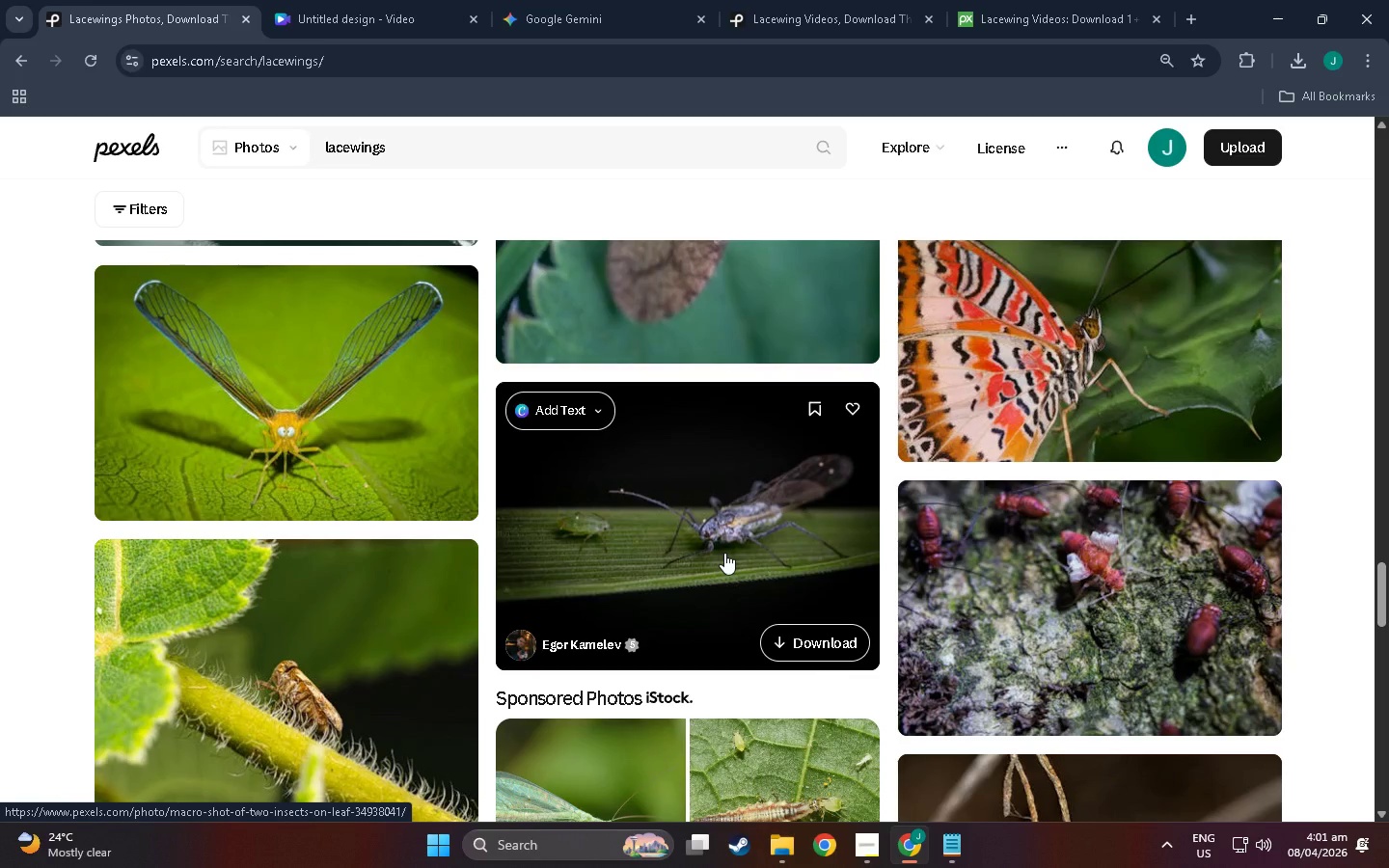 
scroll: coordinate [815, 459], scroll_direction: down, amount: 16.0
 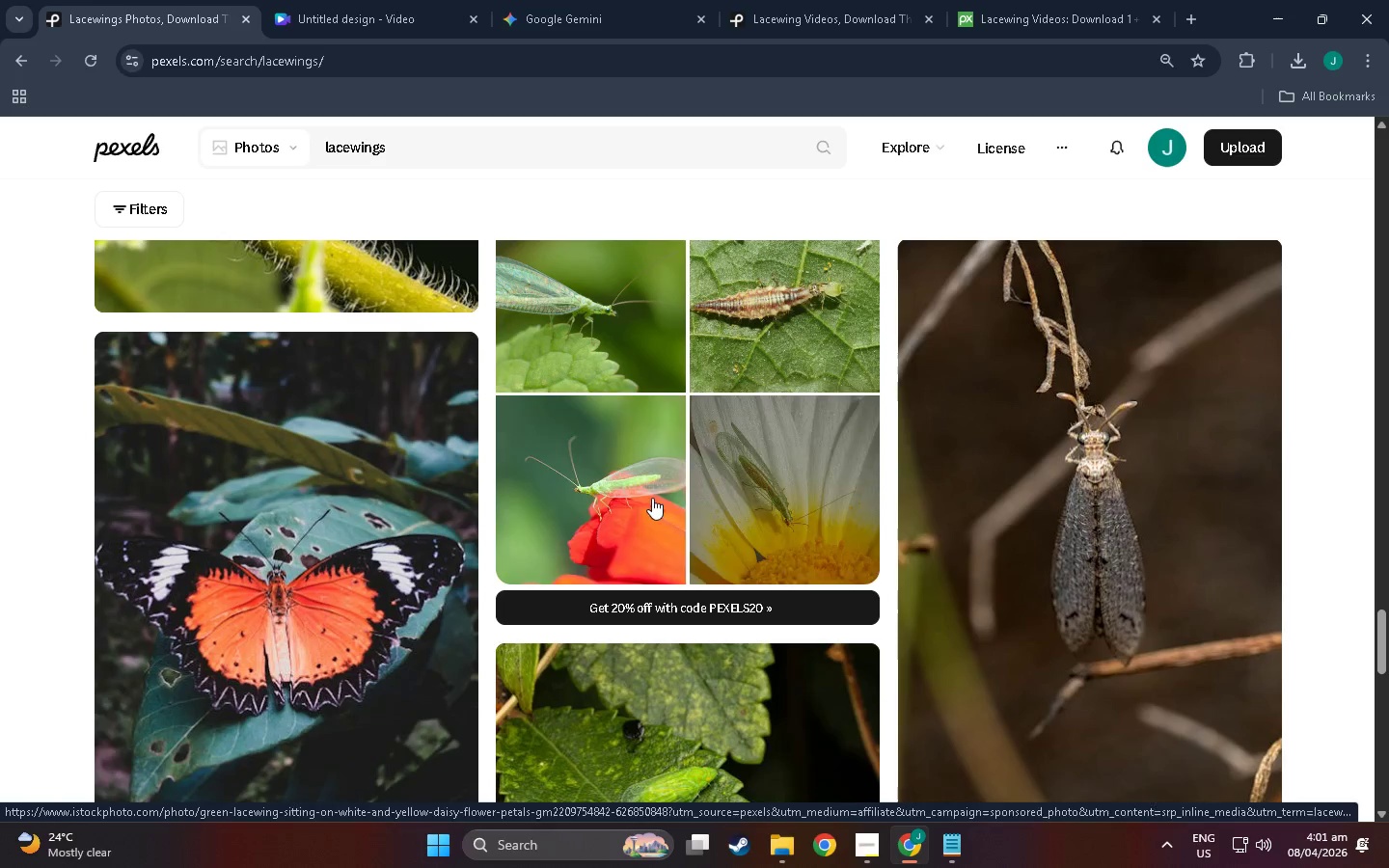 
scroll: coordinate [598, 529], scroll_direction: up, amount: 8.0
 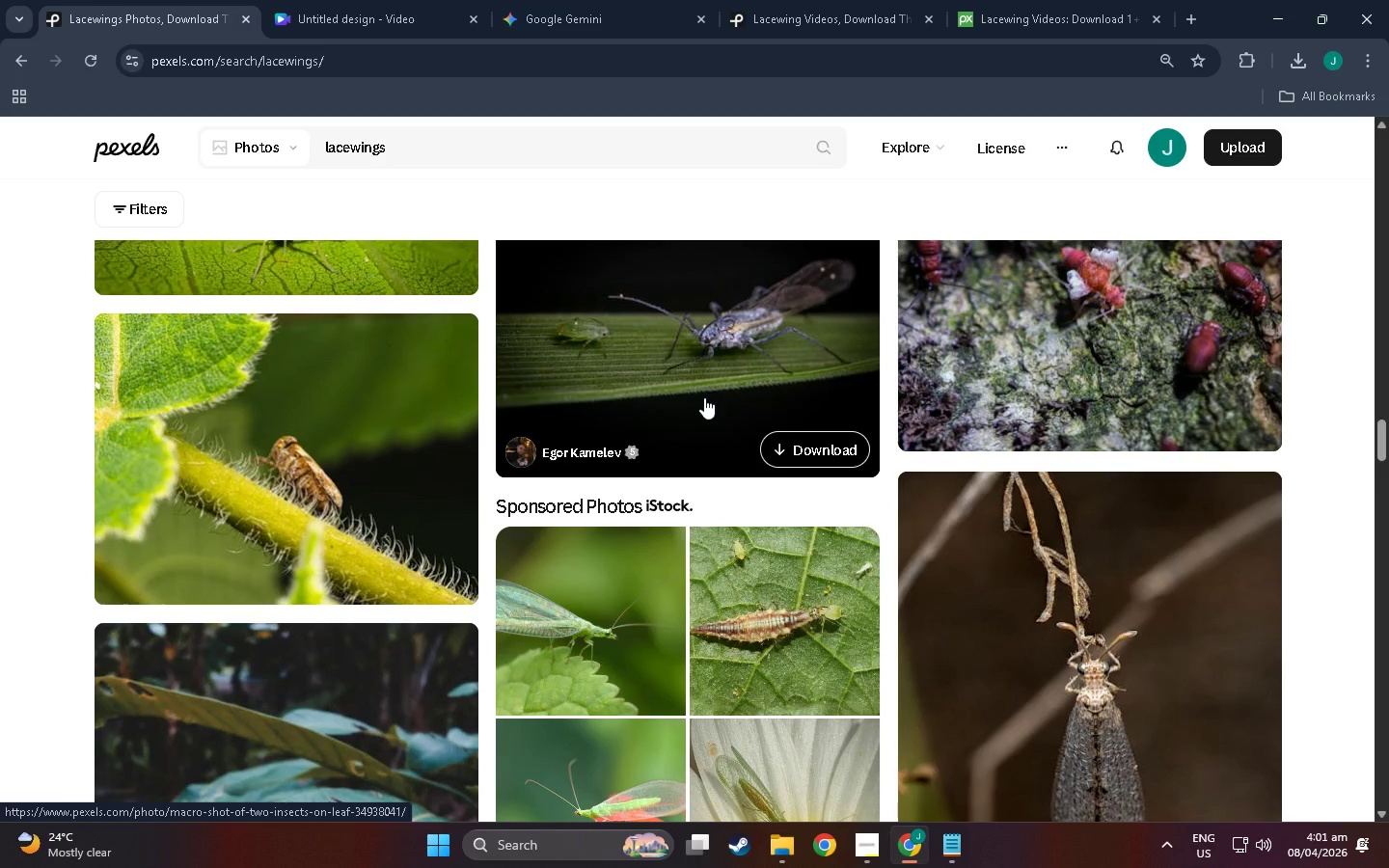 
left_click([704, 397])
 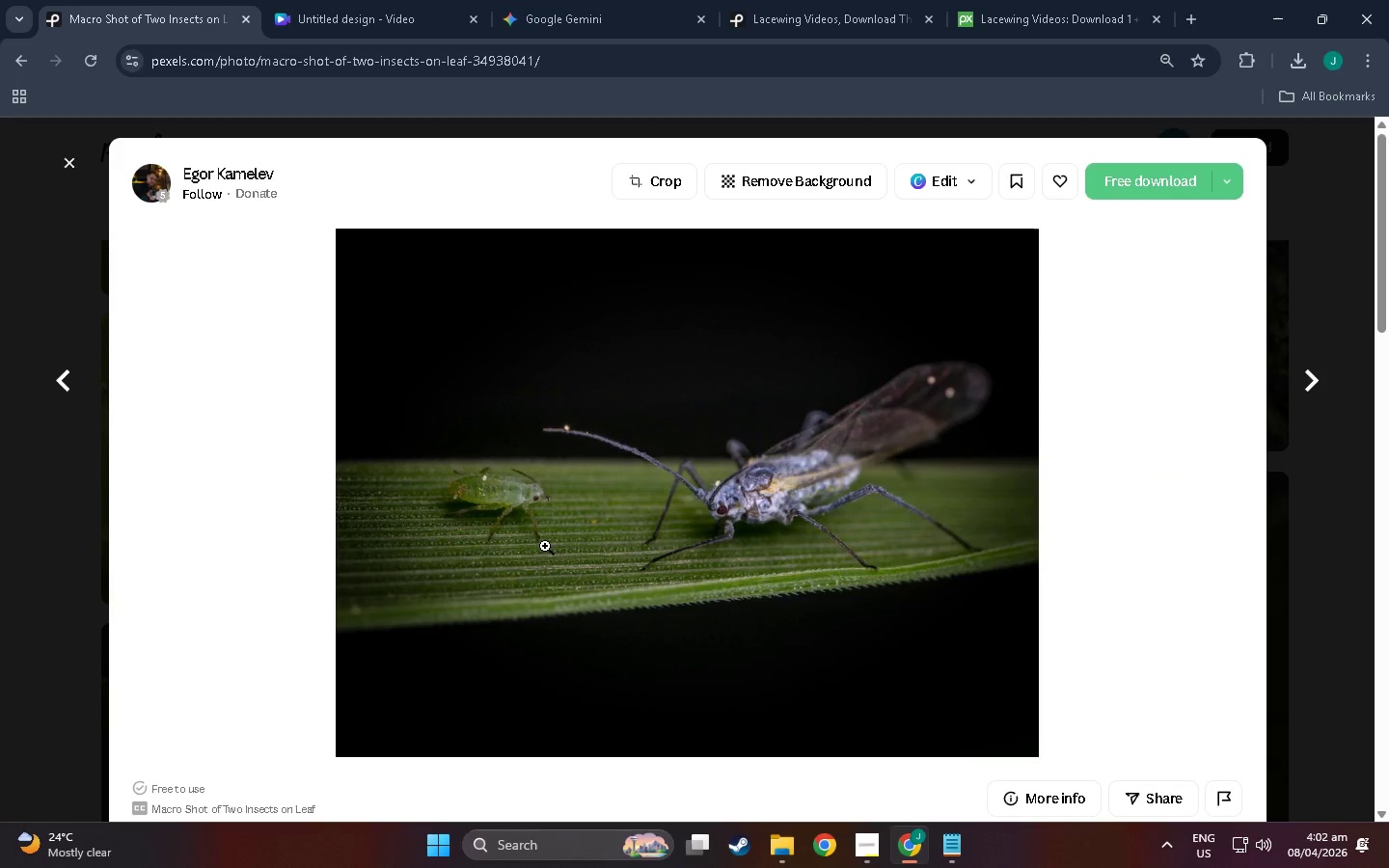 
left_click([505, 510])
 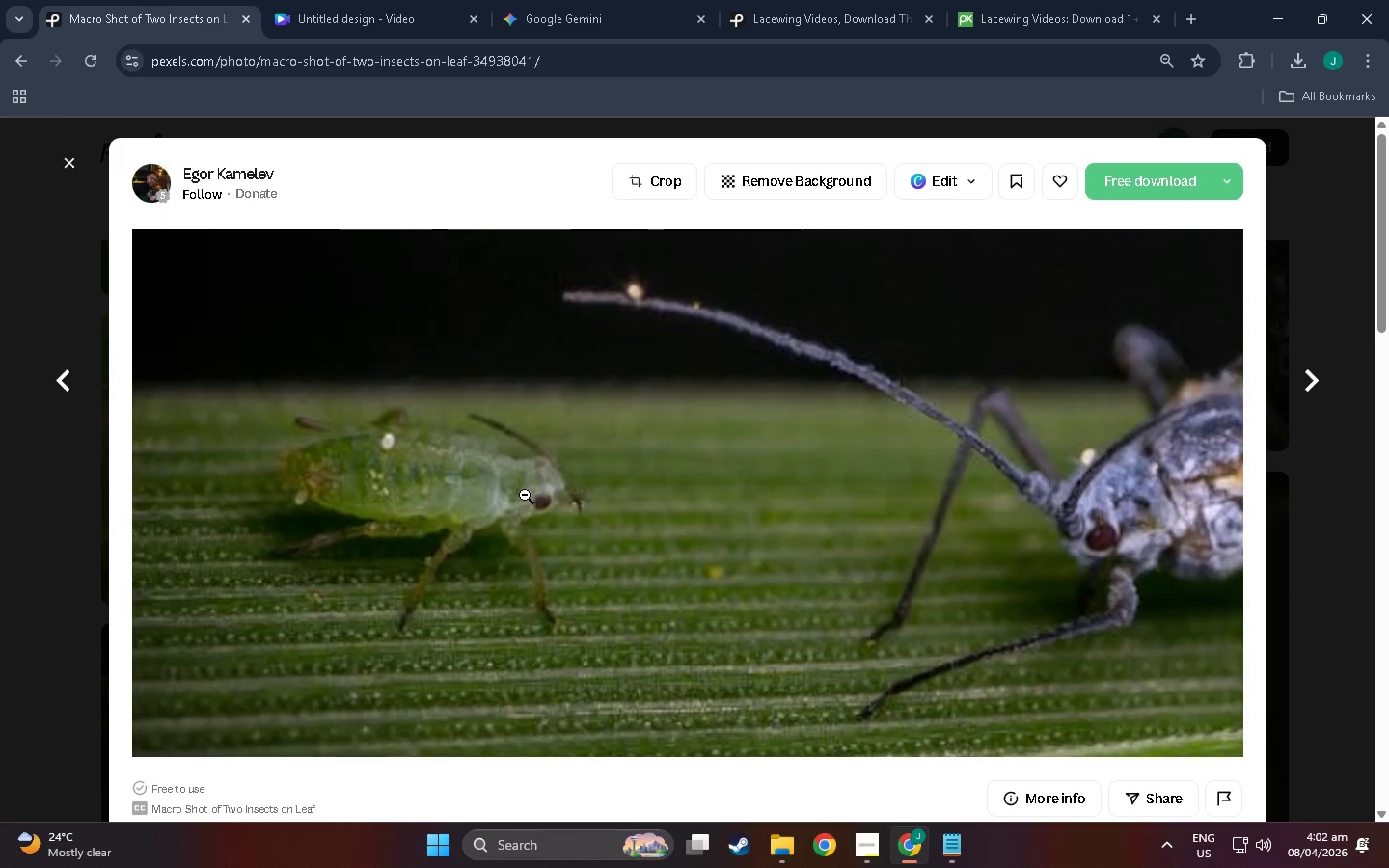 
double_click([525, 496])
 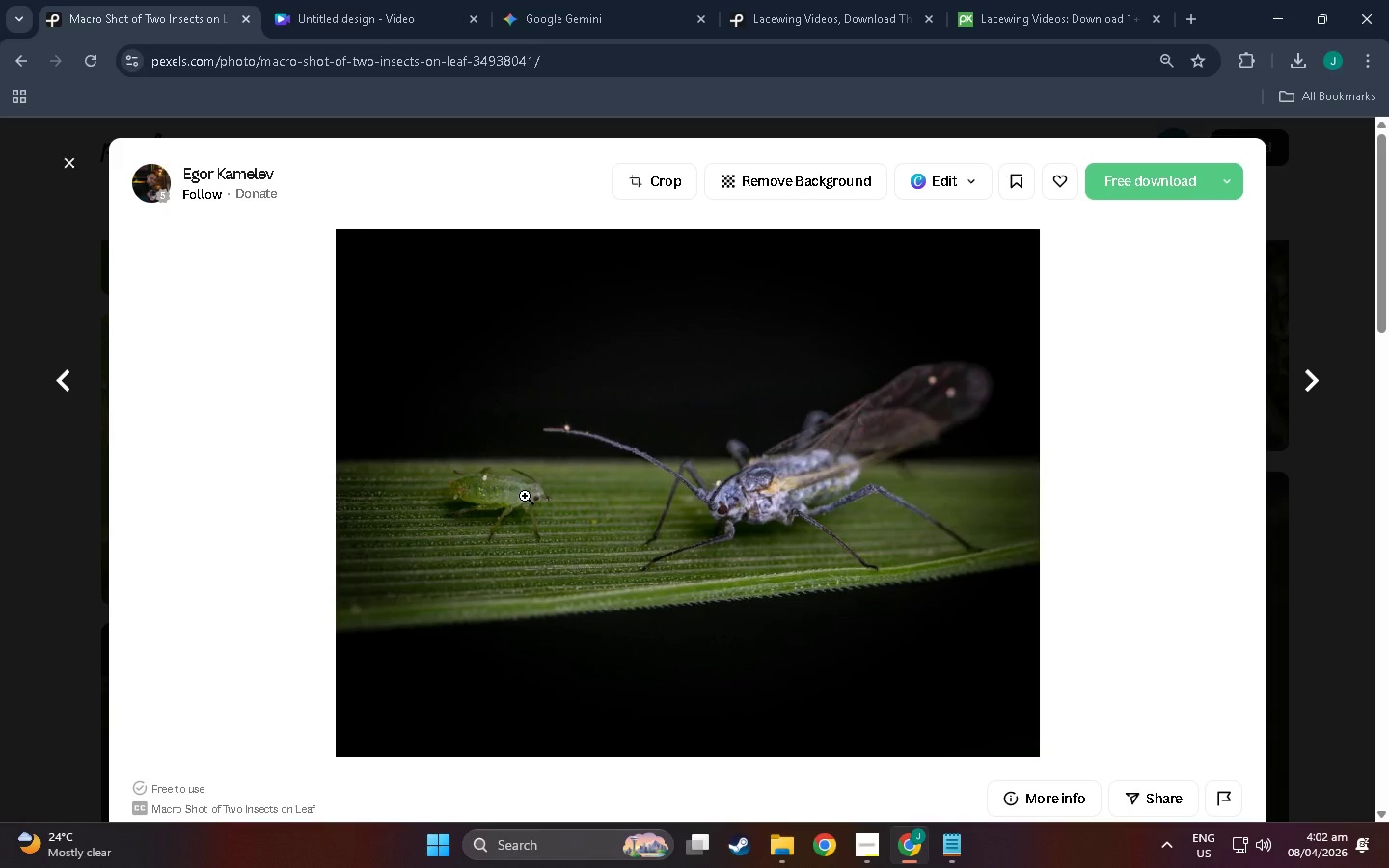 
triple_click([525, 496])
 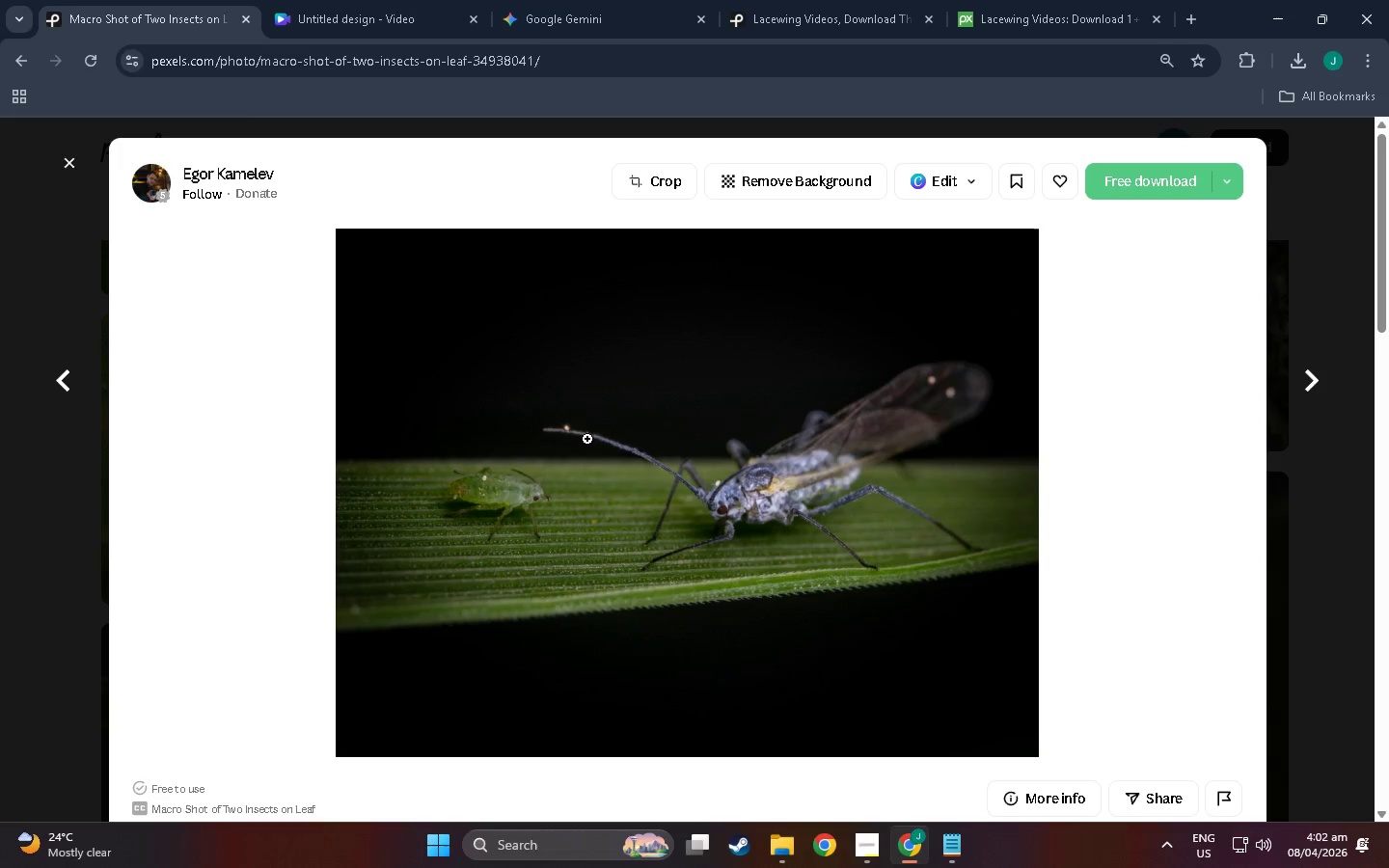 
left_click([539, 442])
 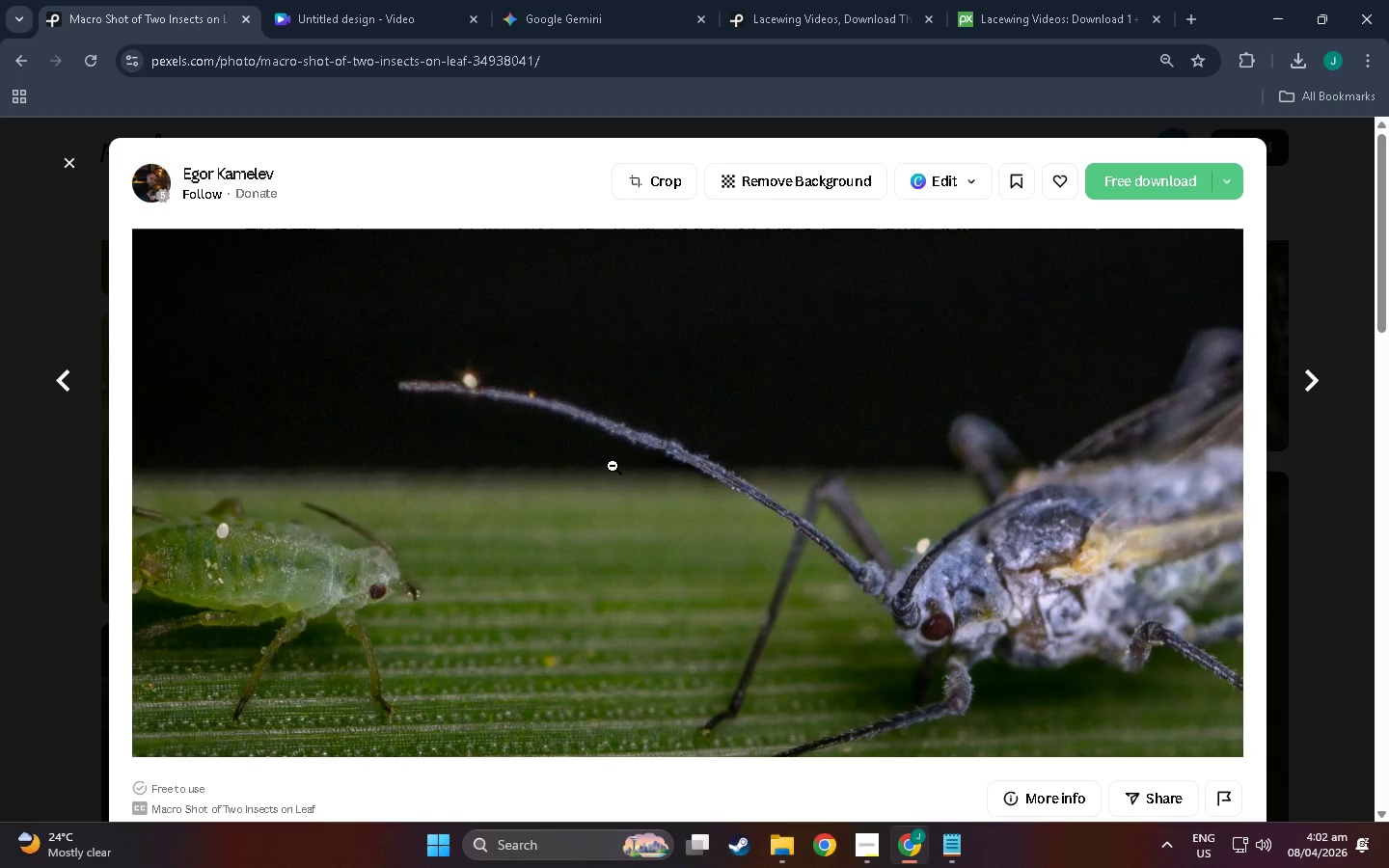 
left_click([613, 466])
 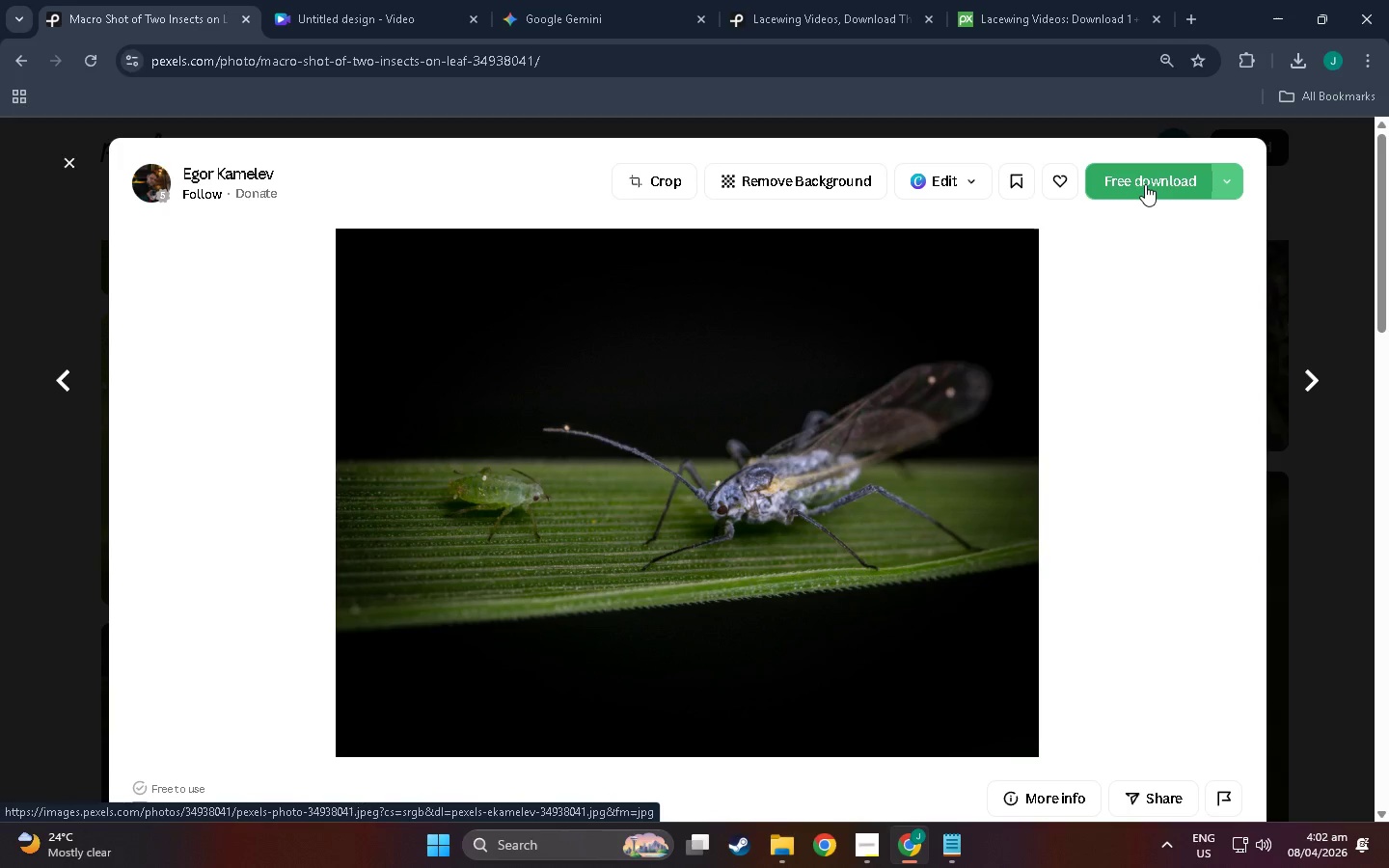 
wait(8.39)
 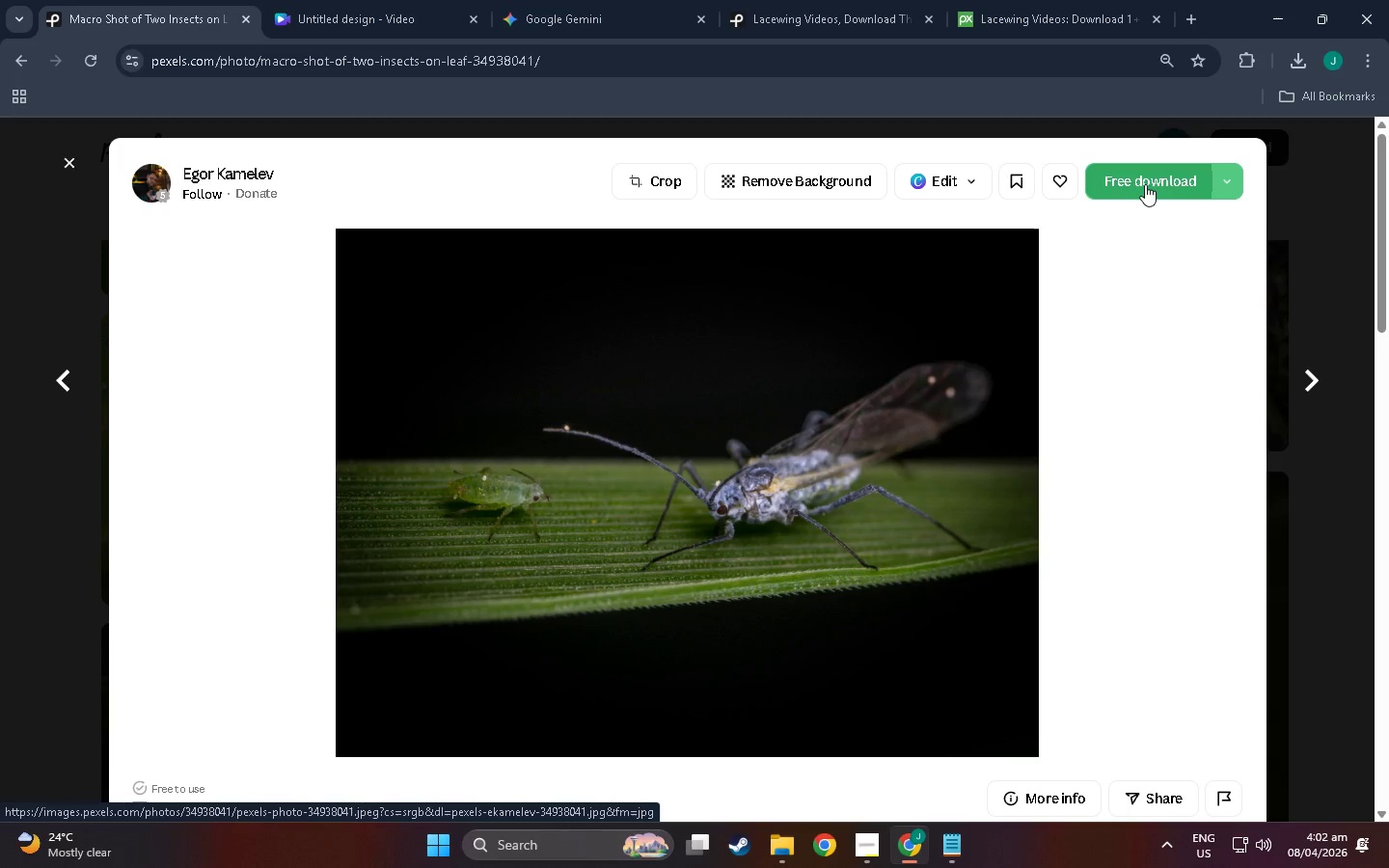 
left_click([1142, 184])
 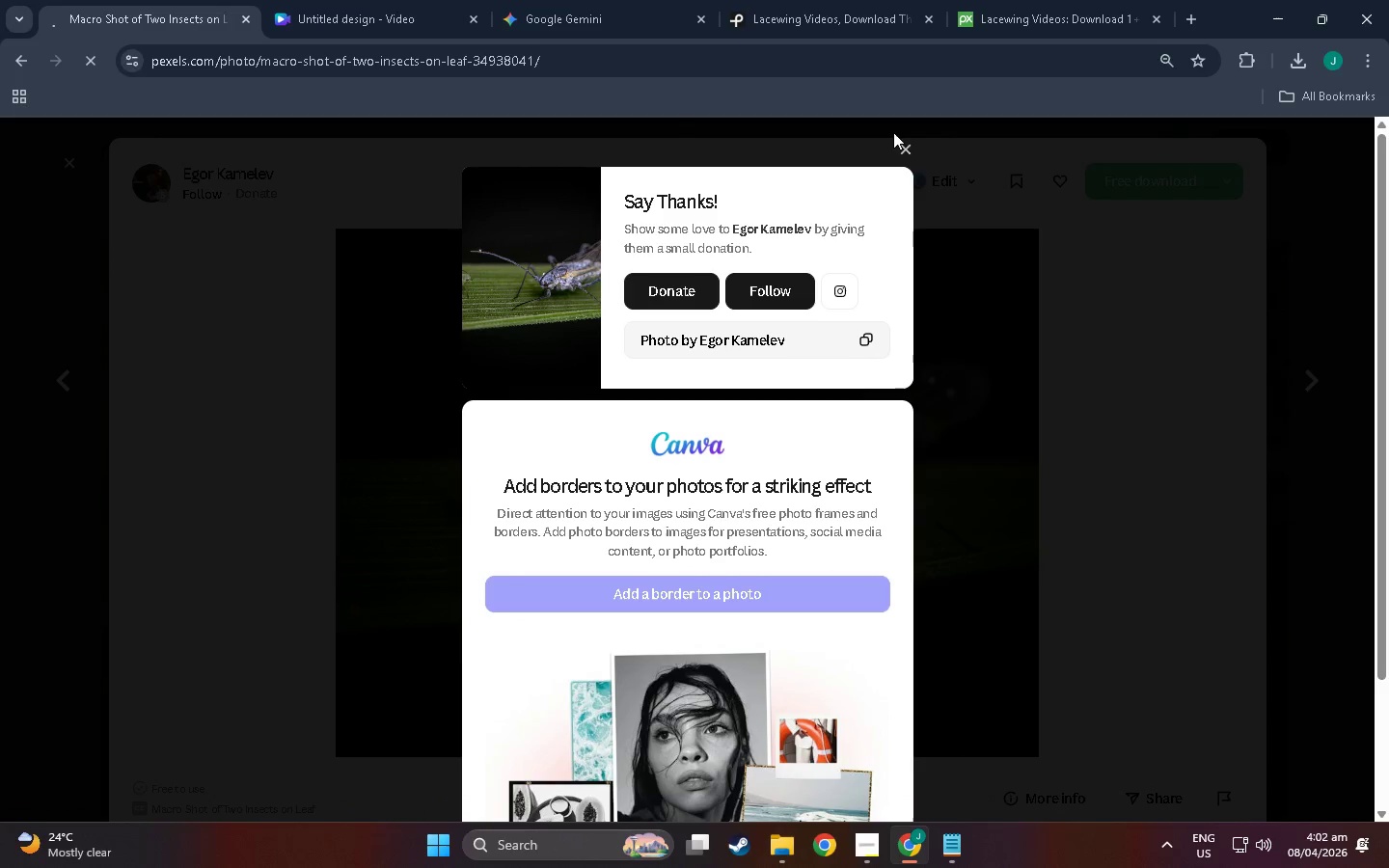 
left_click([627, 45])
 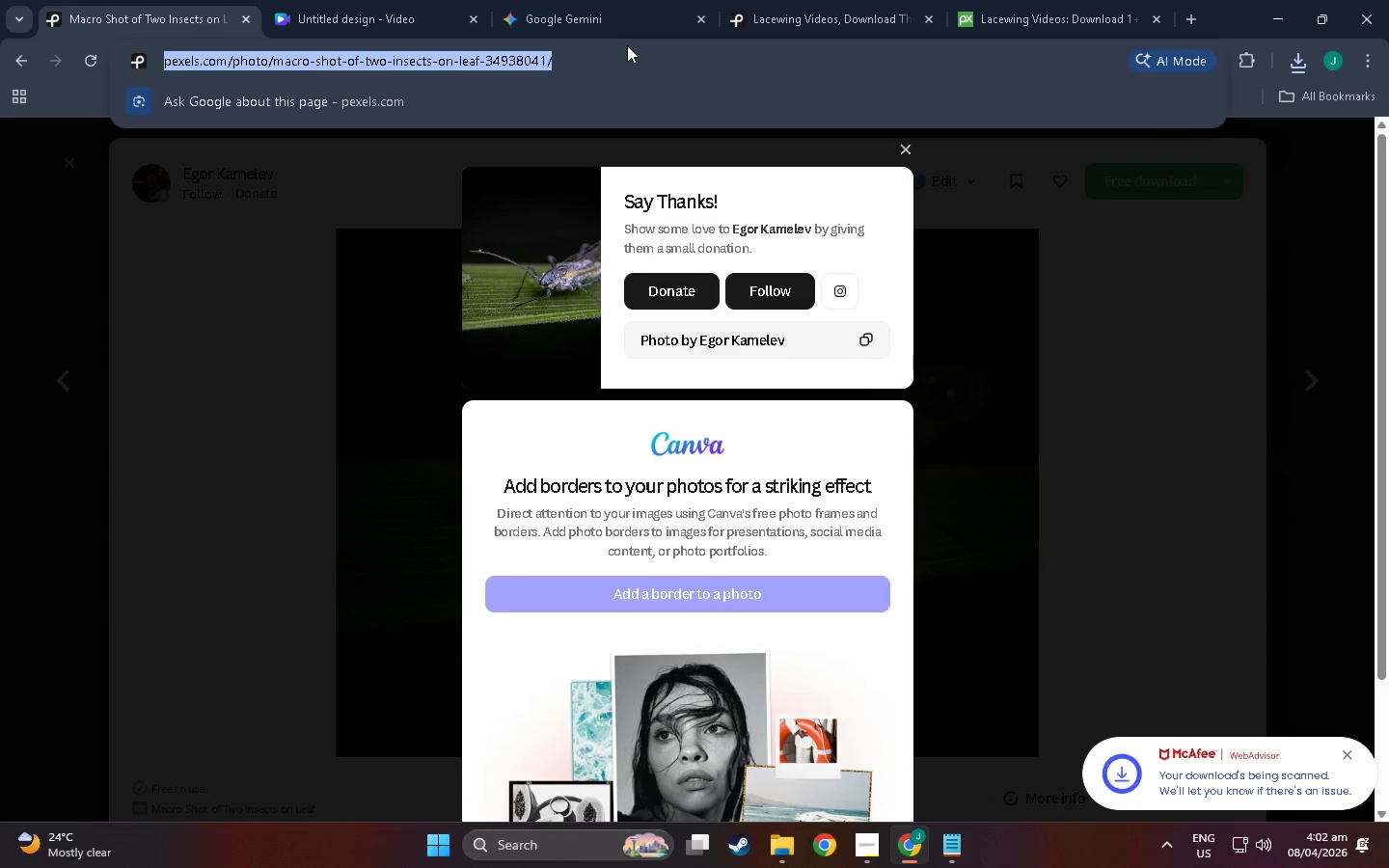 
key(Control+ControlLeft)
 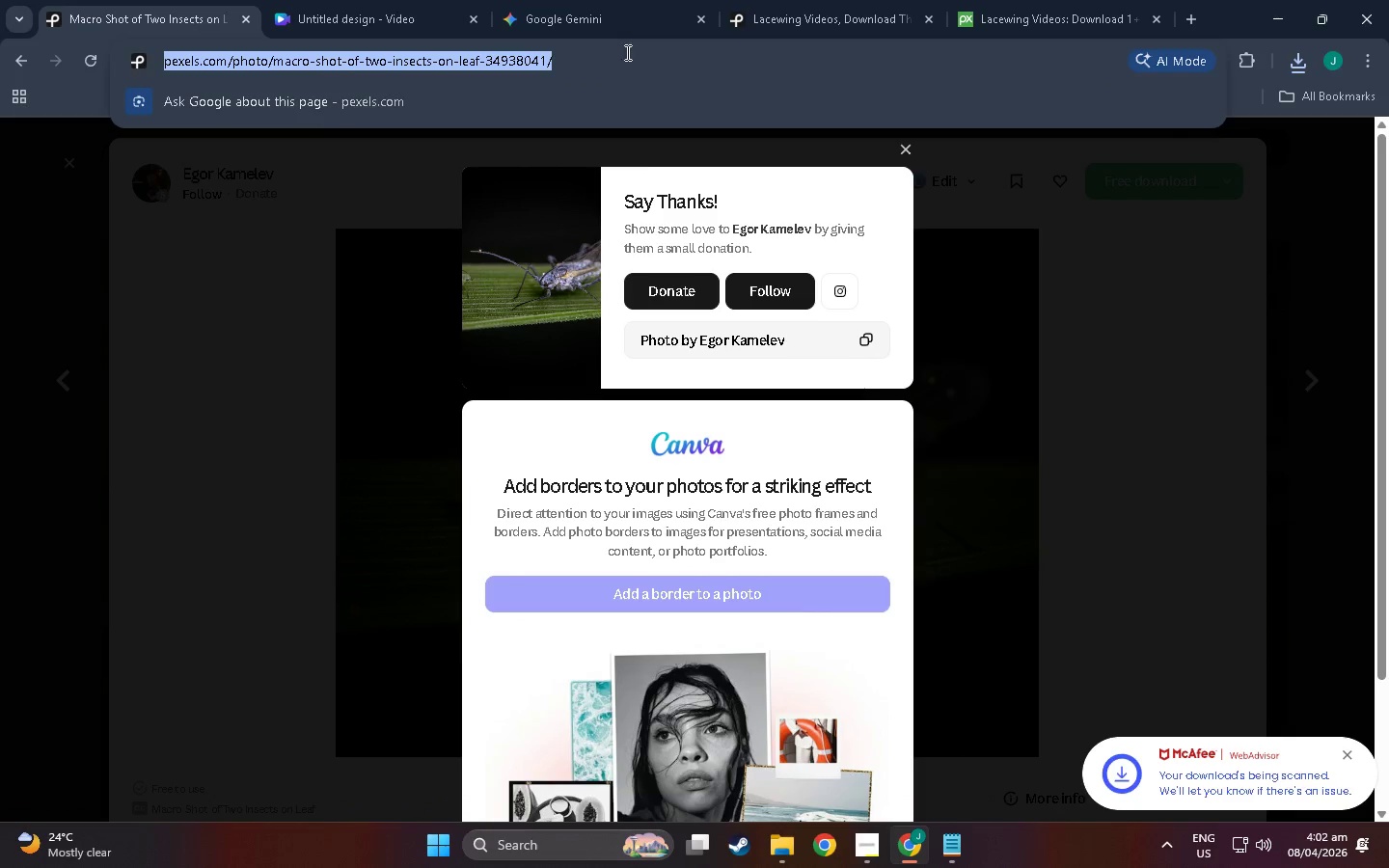 
key(Control+C)
 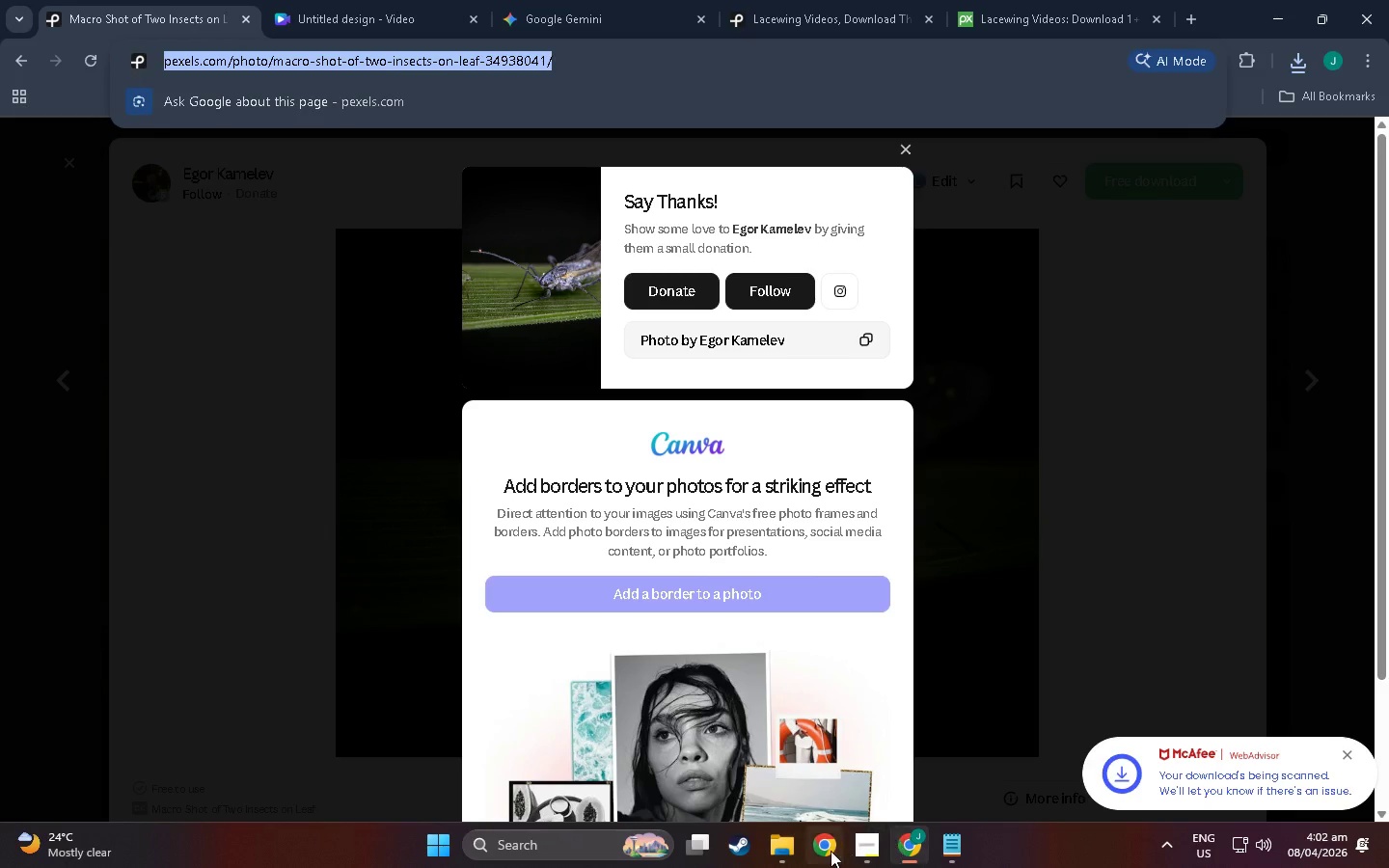 
left_click([950, 843])
 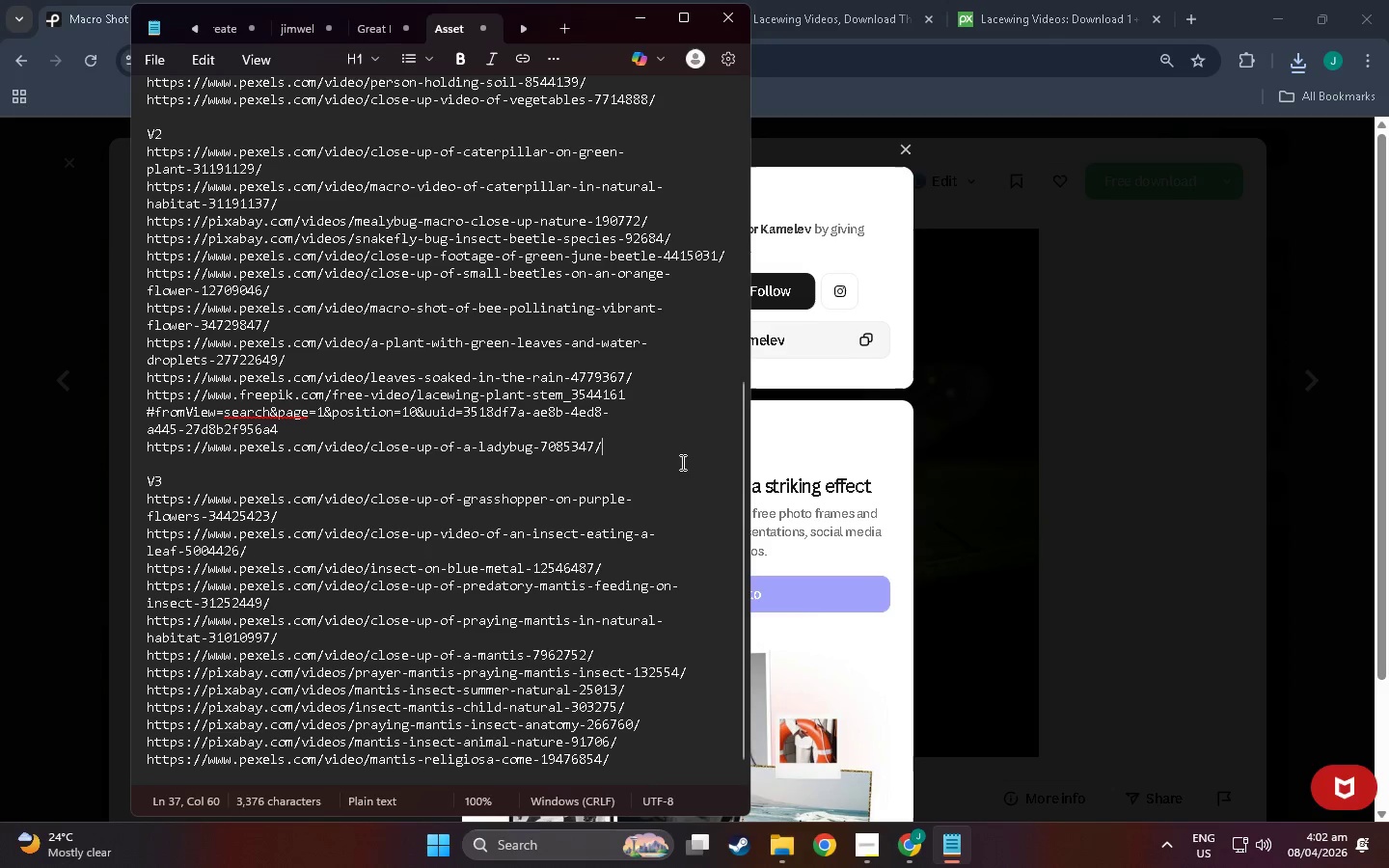 
key(NumpadEnter)
 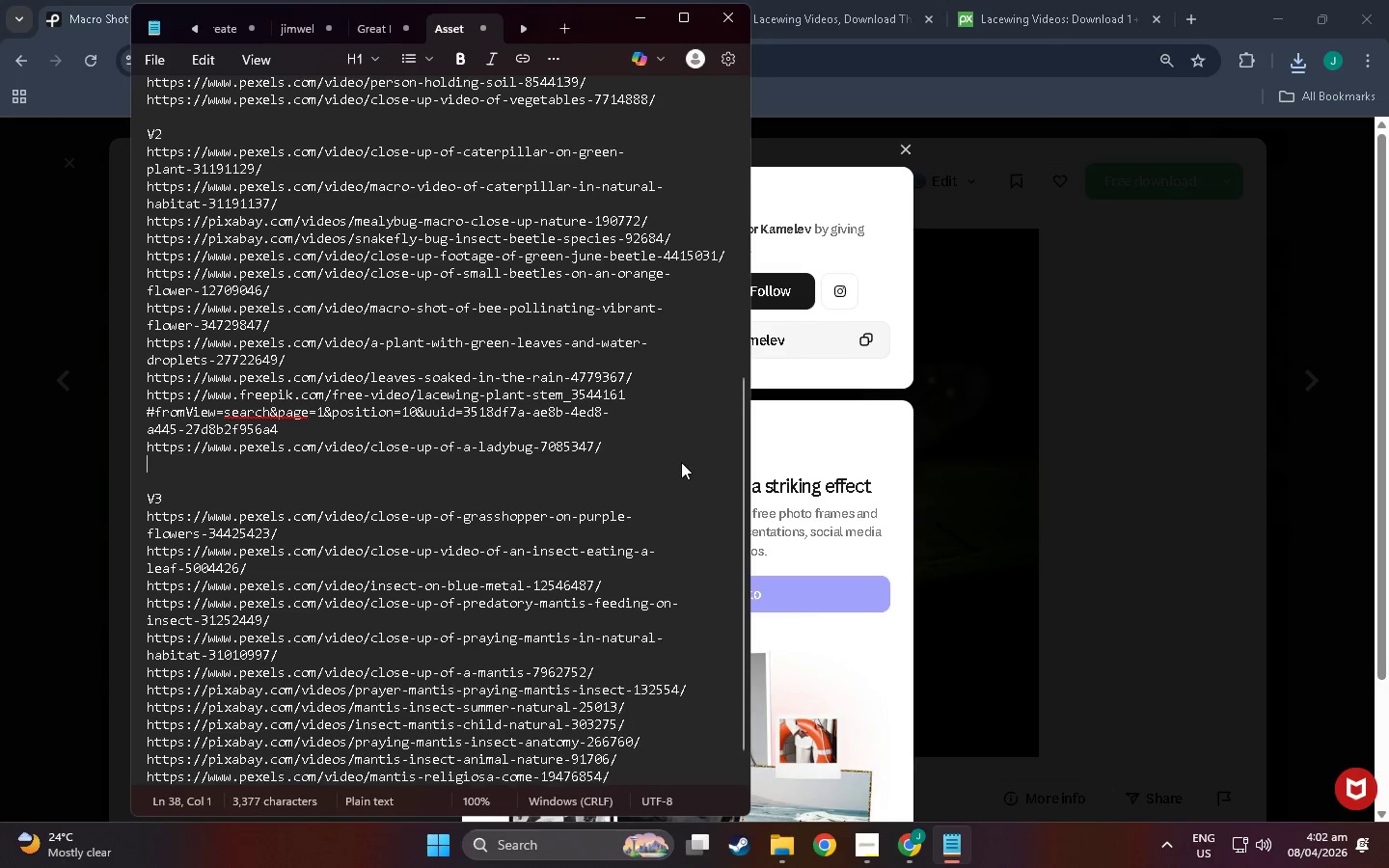 
key(Control+V)
 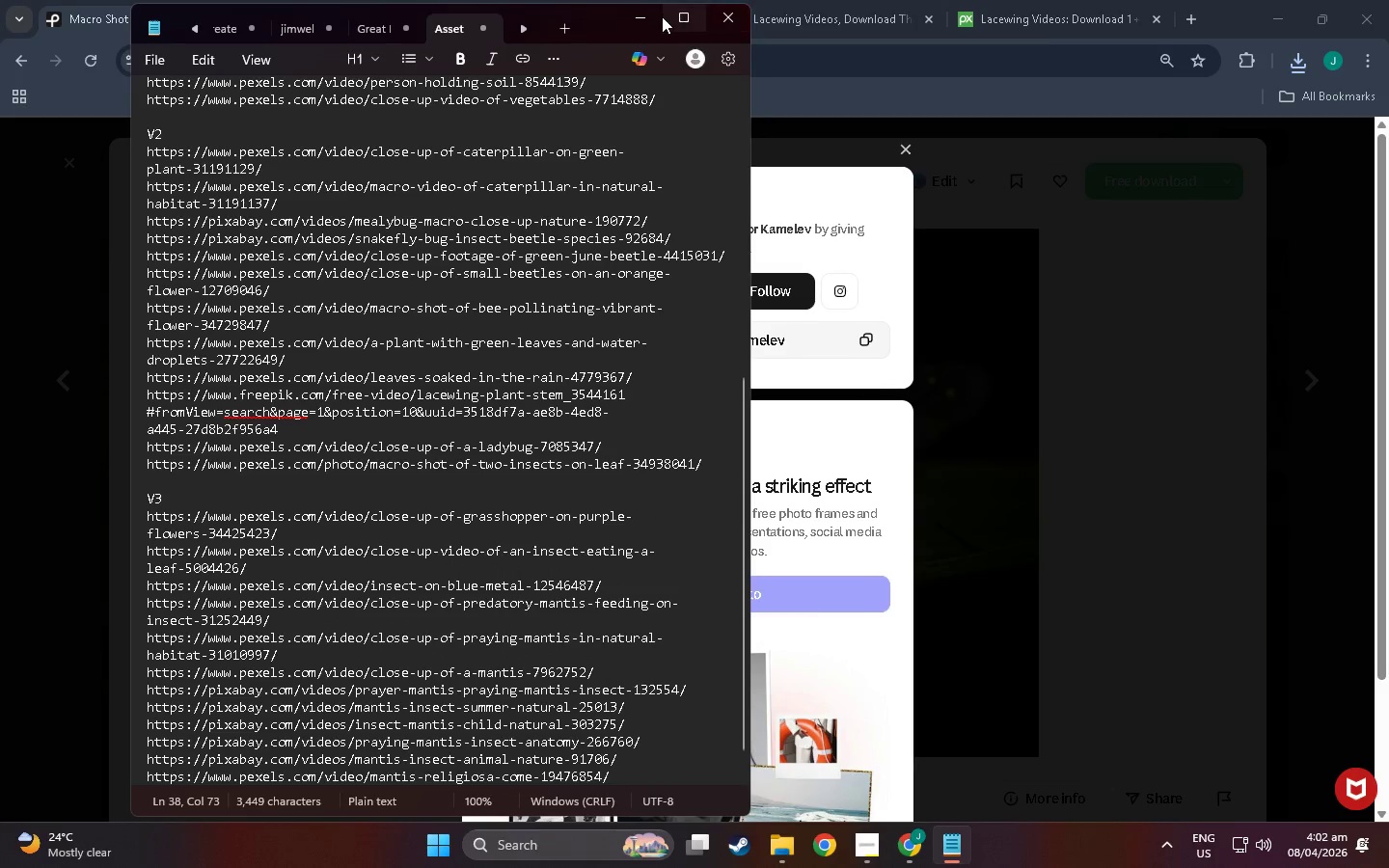 
left_click([639, 14])
 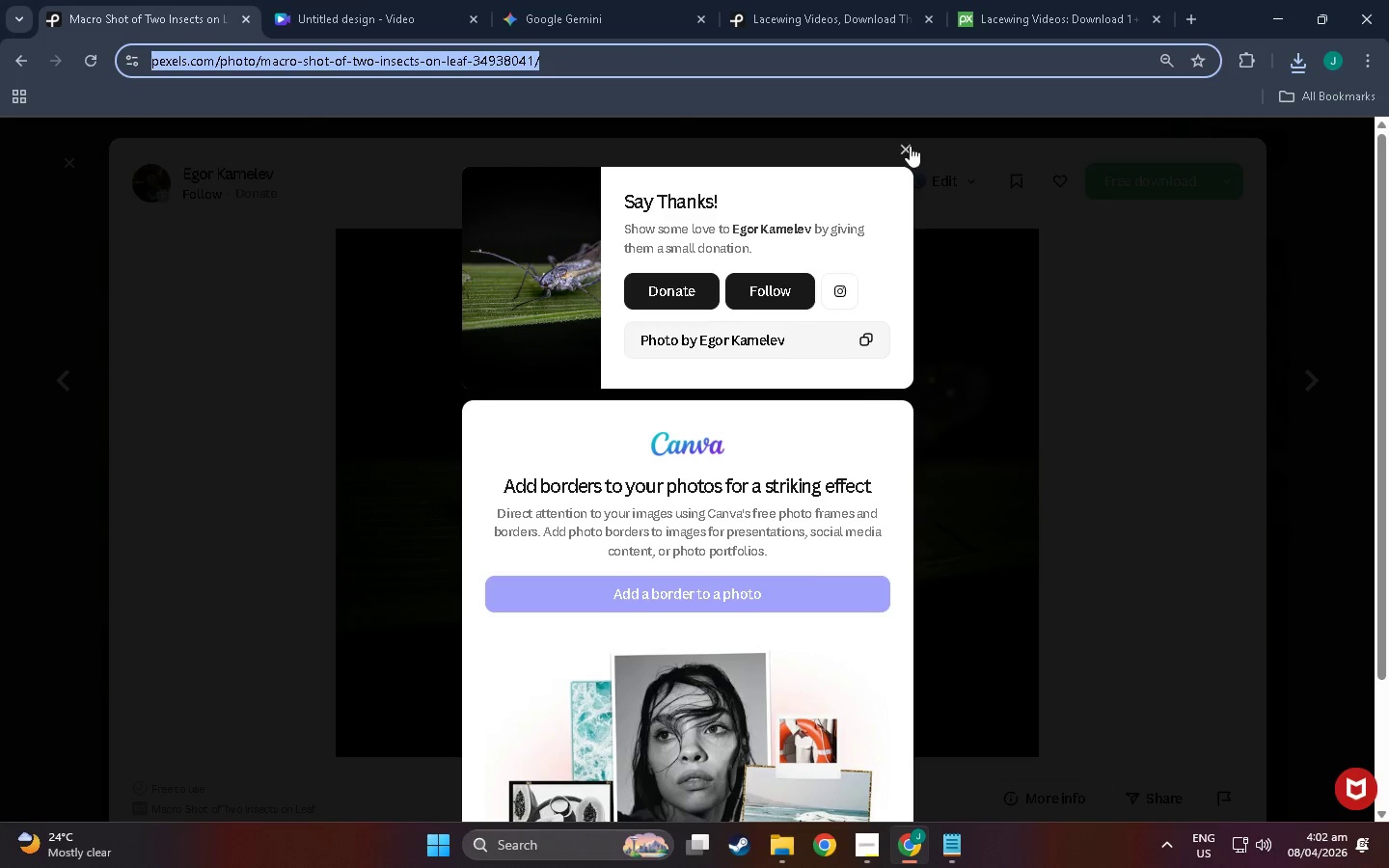 
left_click([902, 147])
 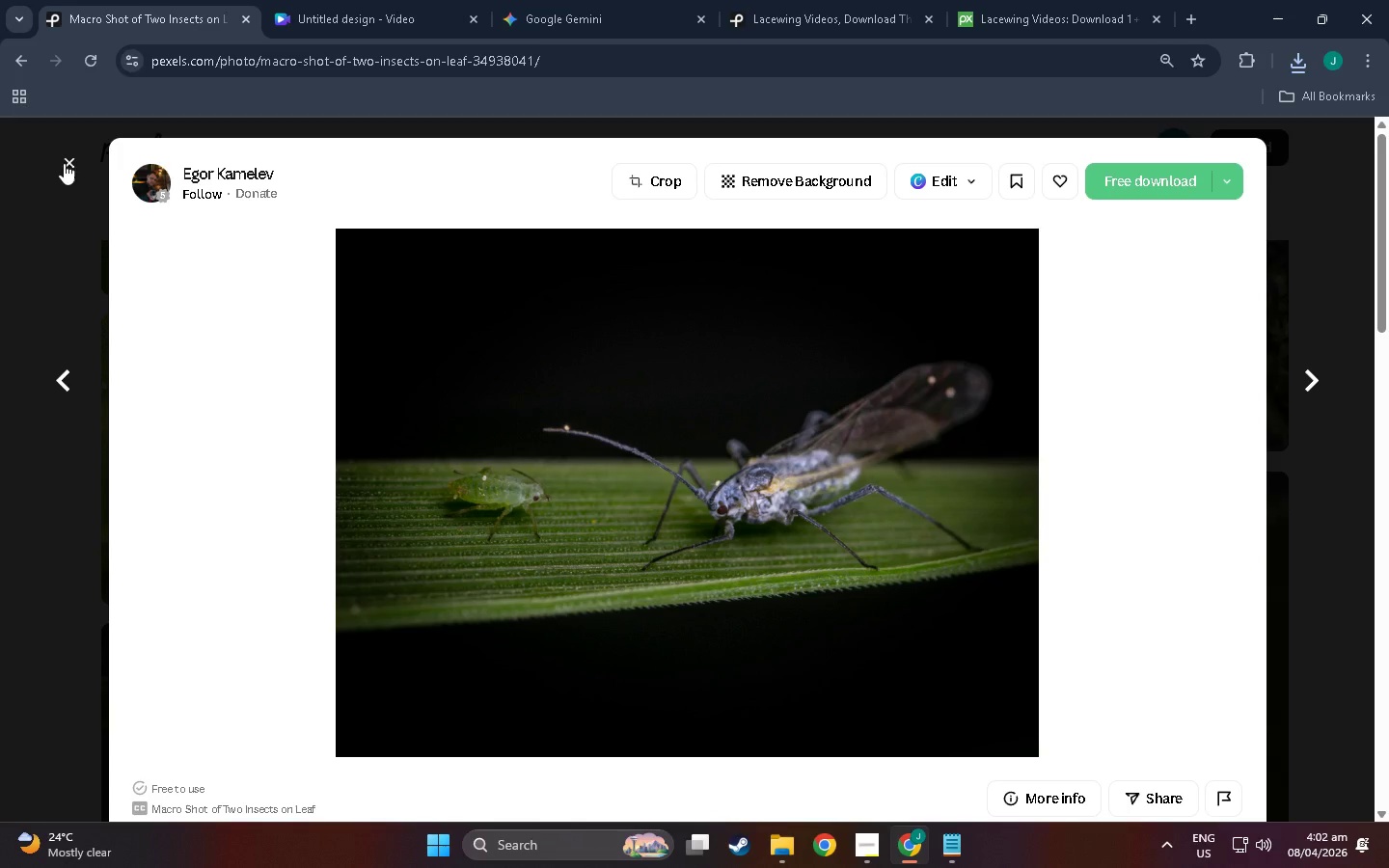 
left_click([66, 163])
 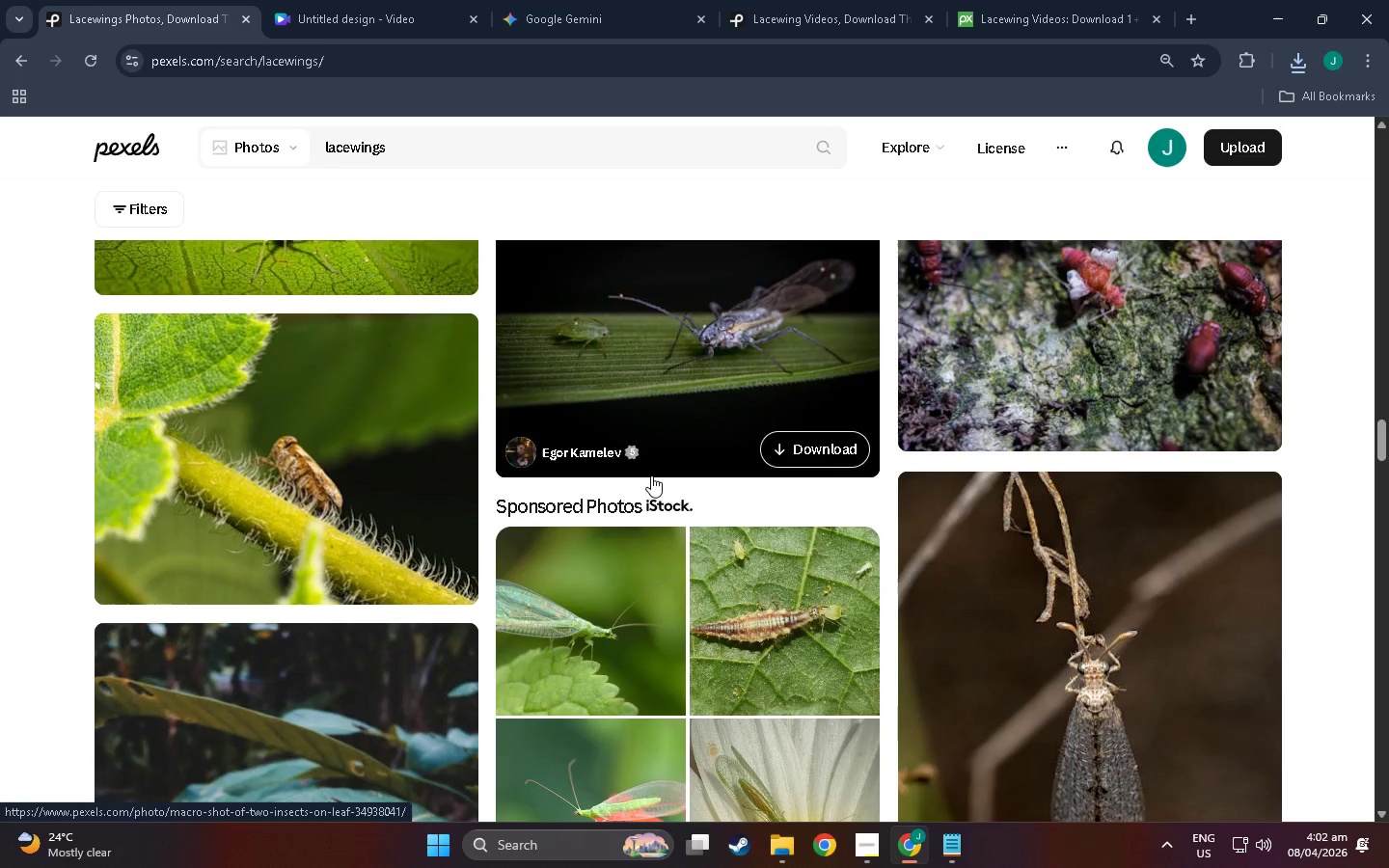 
scroll: coordinate [532, 597], scroll_direction: down, amount: 23.0
 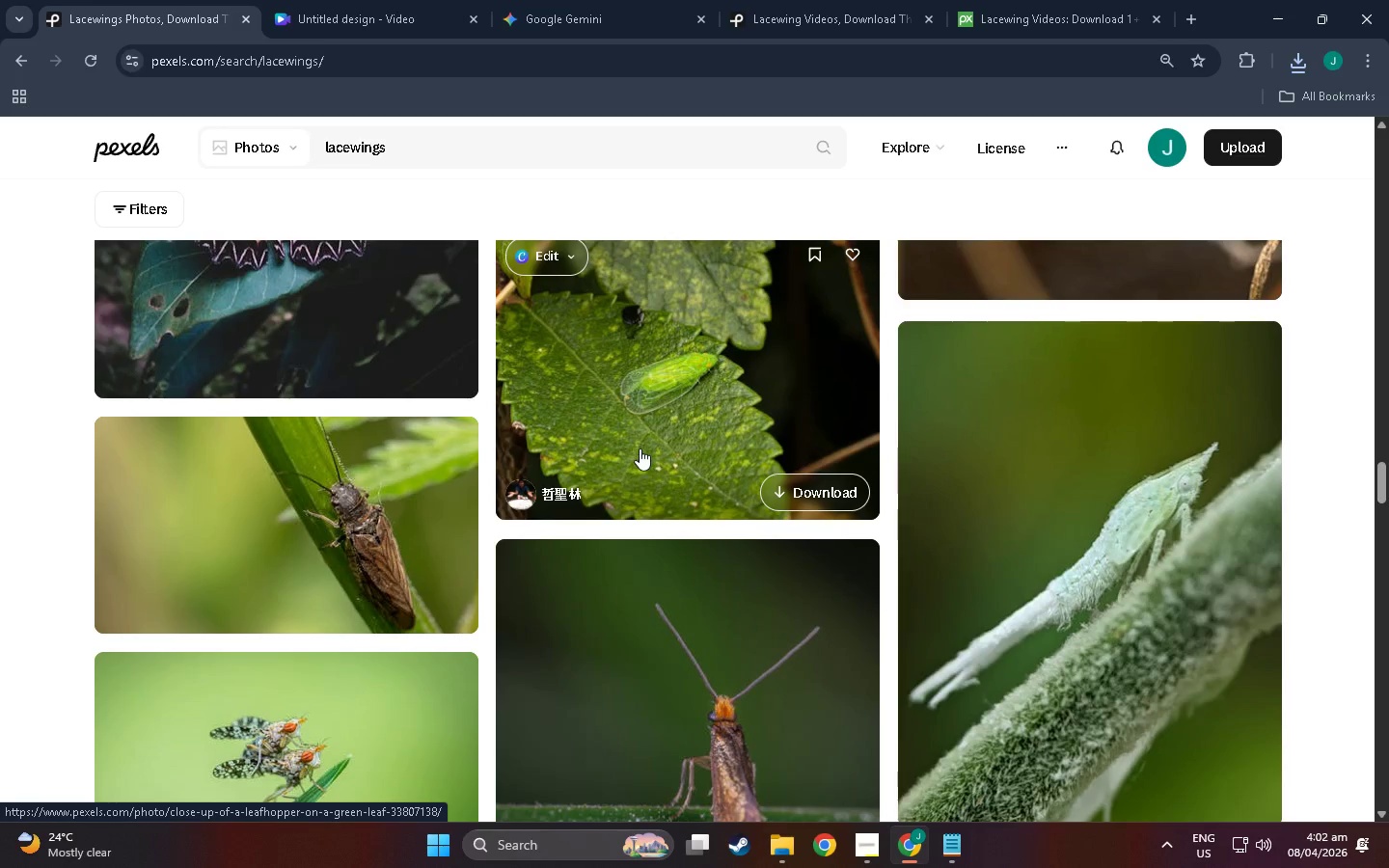 
scroll: coordinate [640, 461], scroll_direction: up, amount: 2.0
 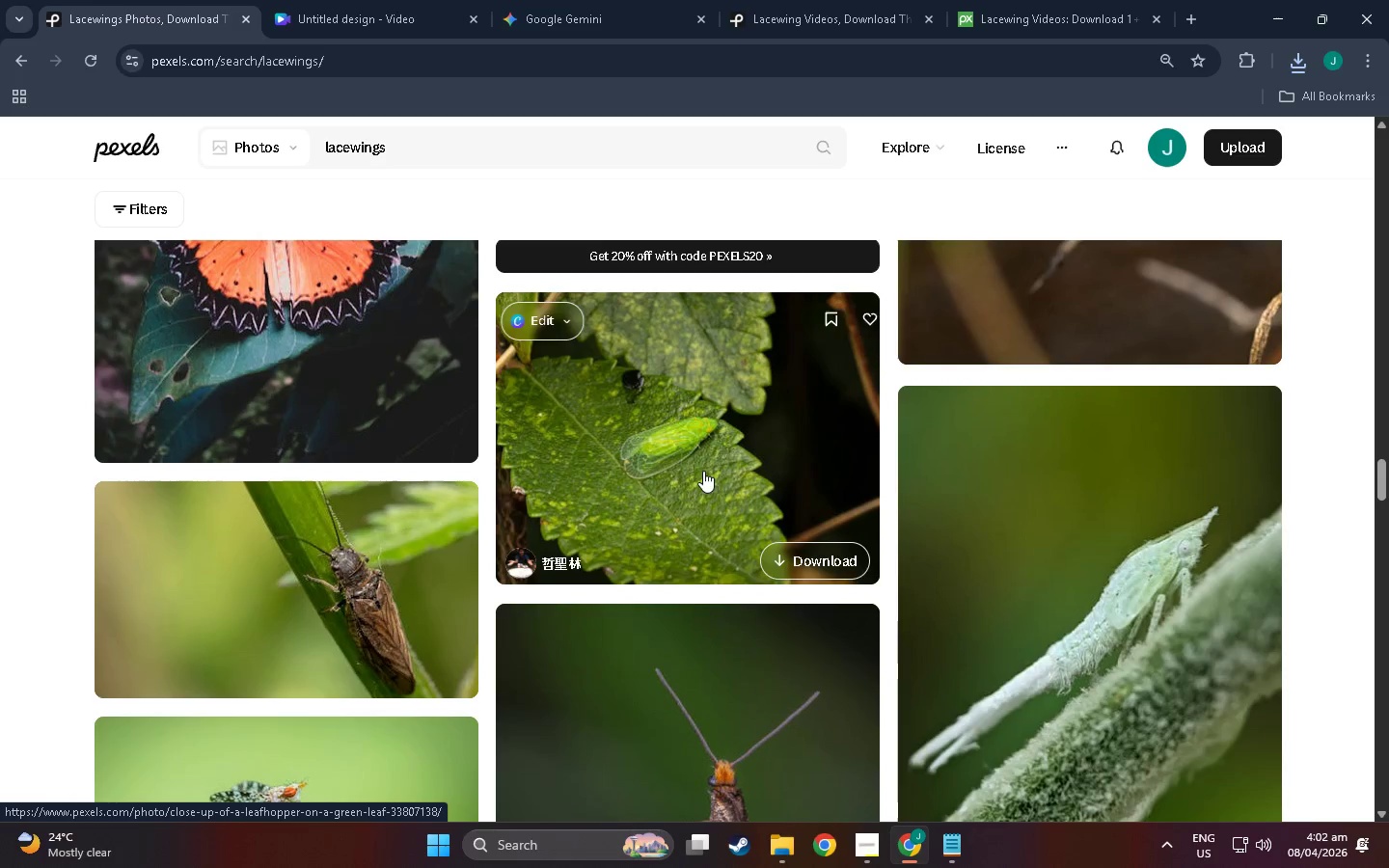 
left_click([677, 475])
 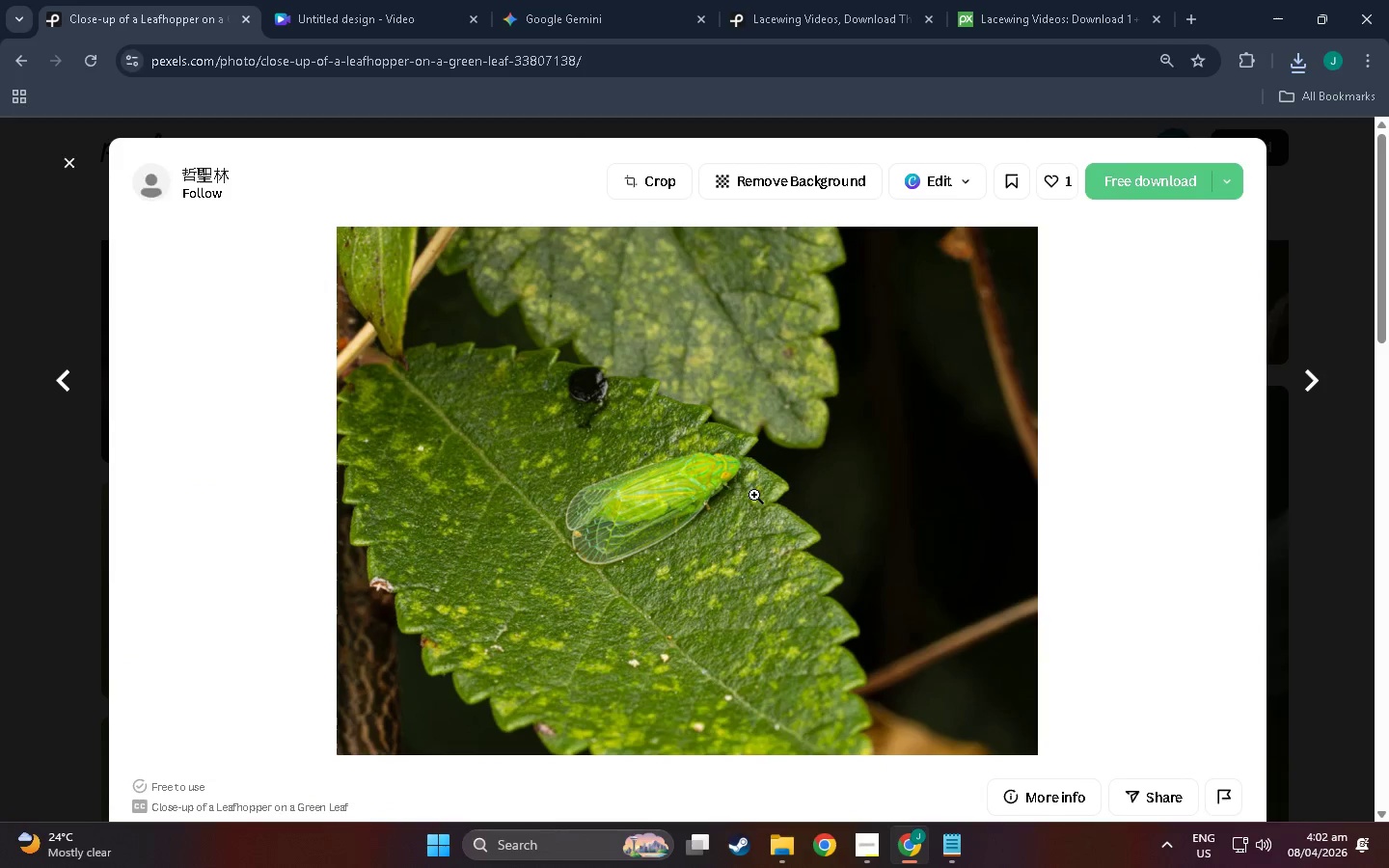 
scroll: coordinate [752, 550], scroll_direction: up, amount: 1.0
 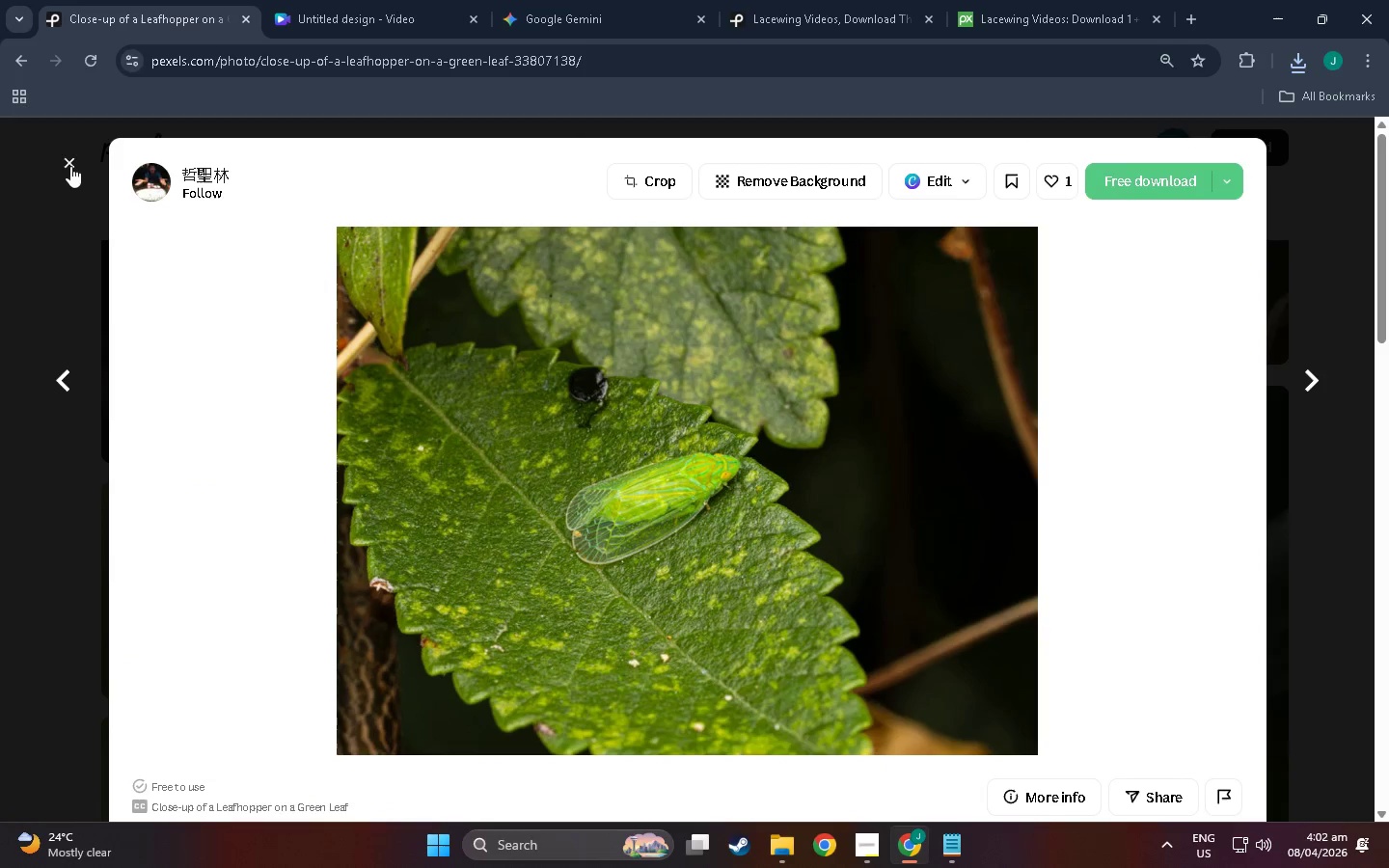 
left_click([70, 164])
 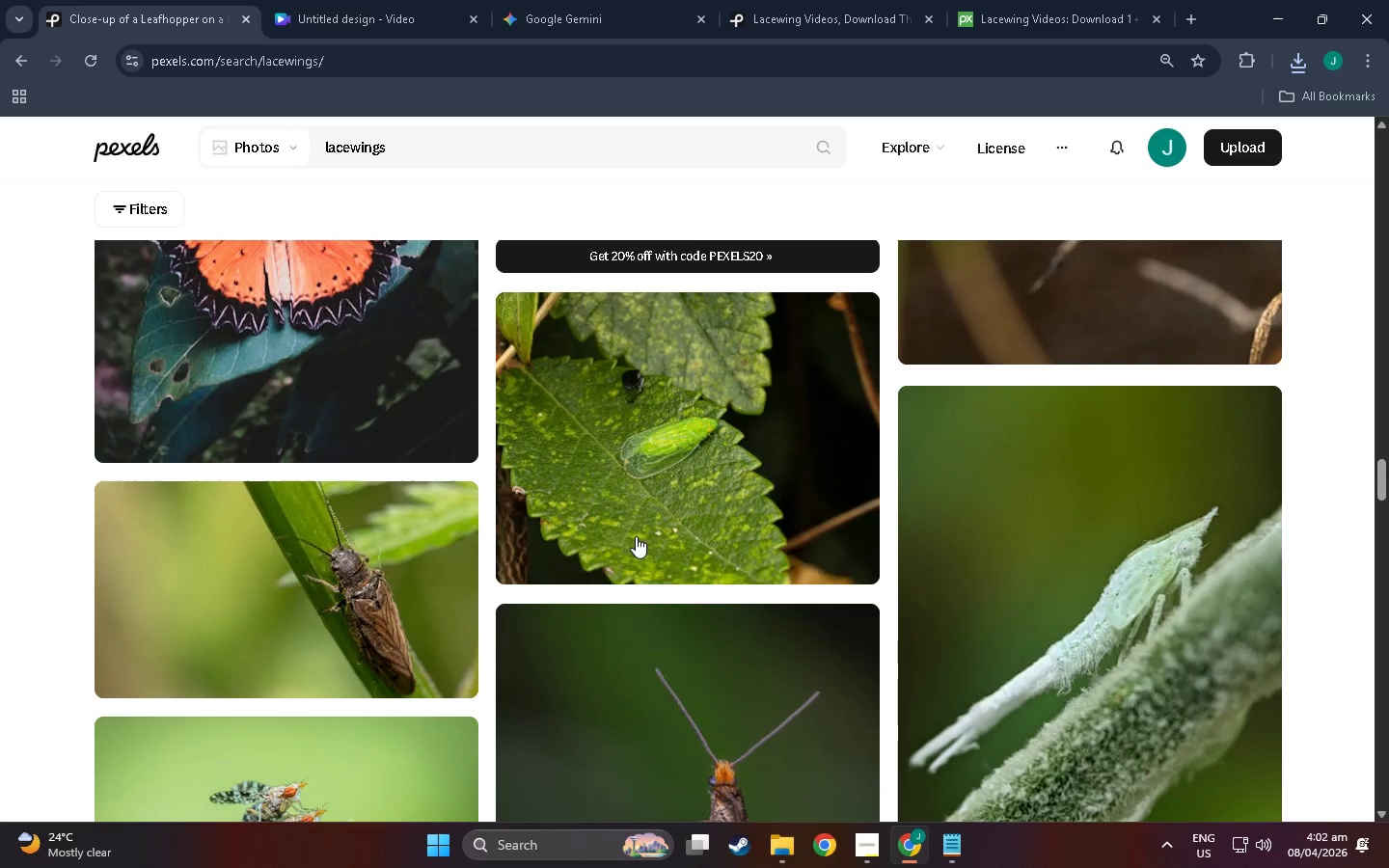 
scroll: coordinate [1215, 544], scroll_direction: down, amount: 34.0
 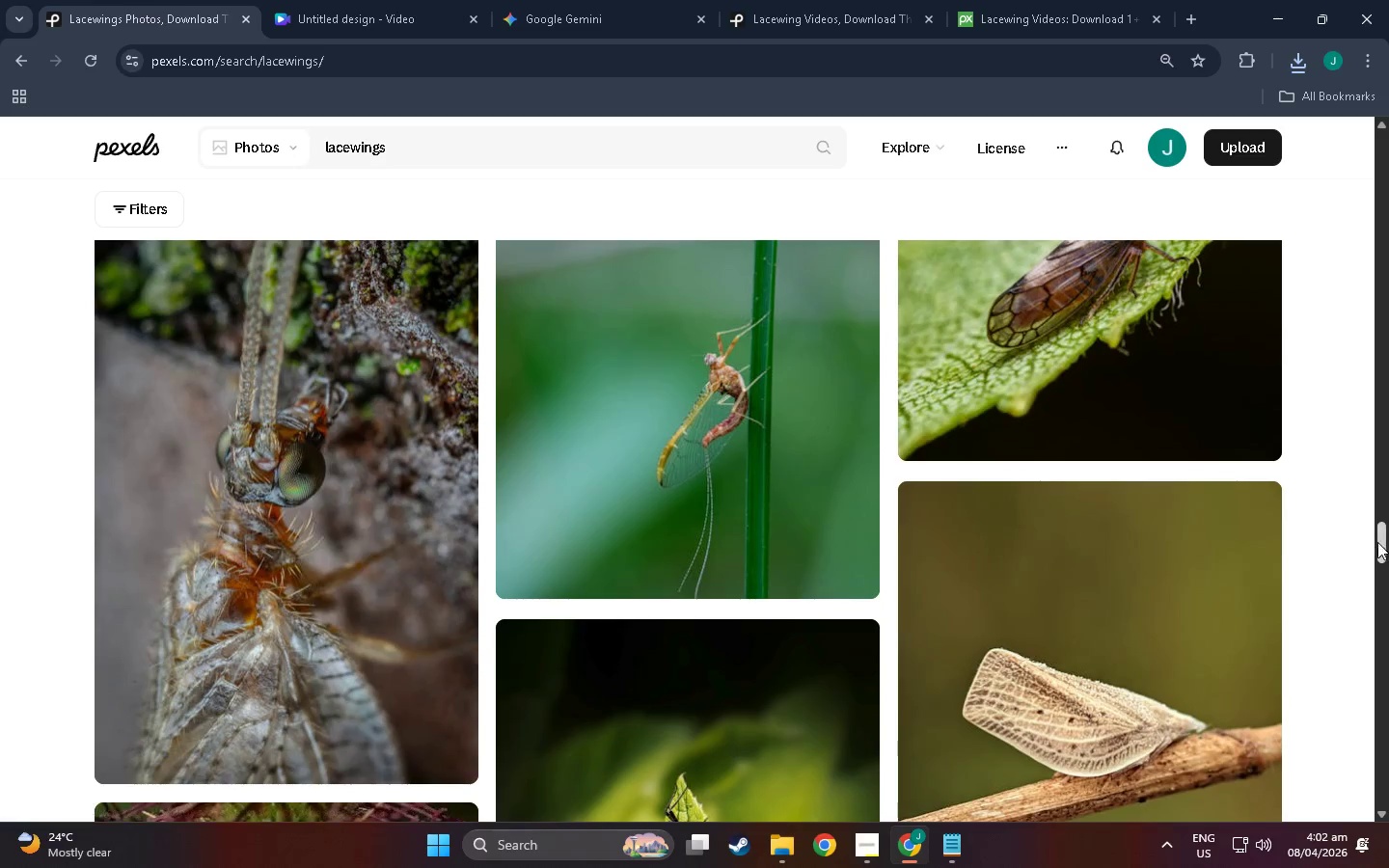 
left_click_drag(start_coordinate=[1385, 546], to_coordinate=[1382, 157])
 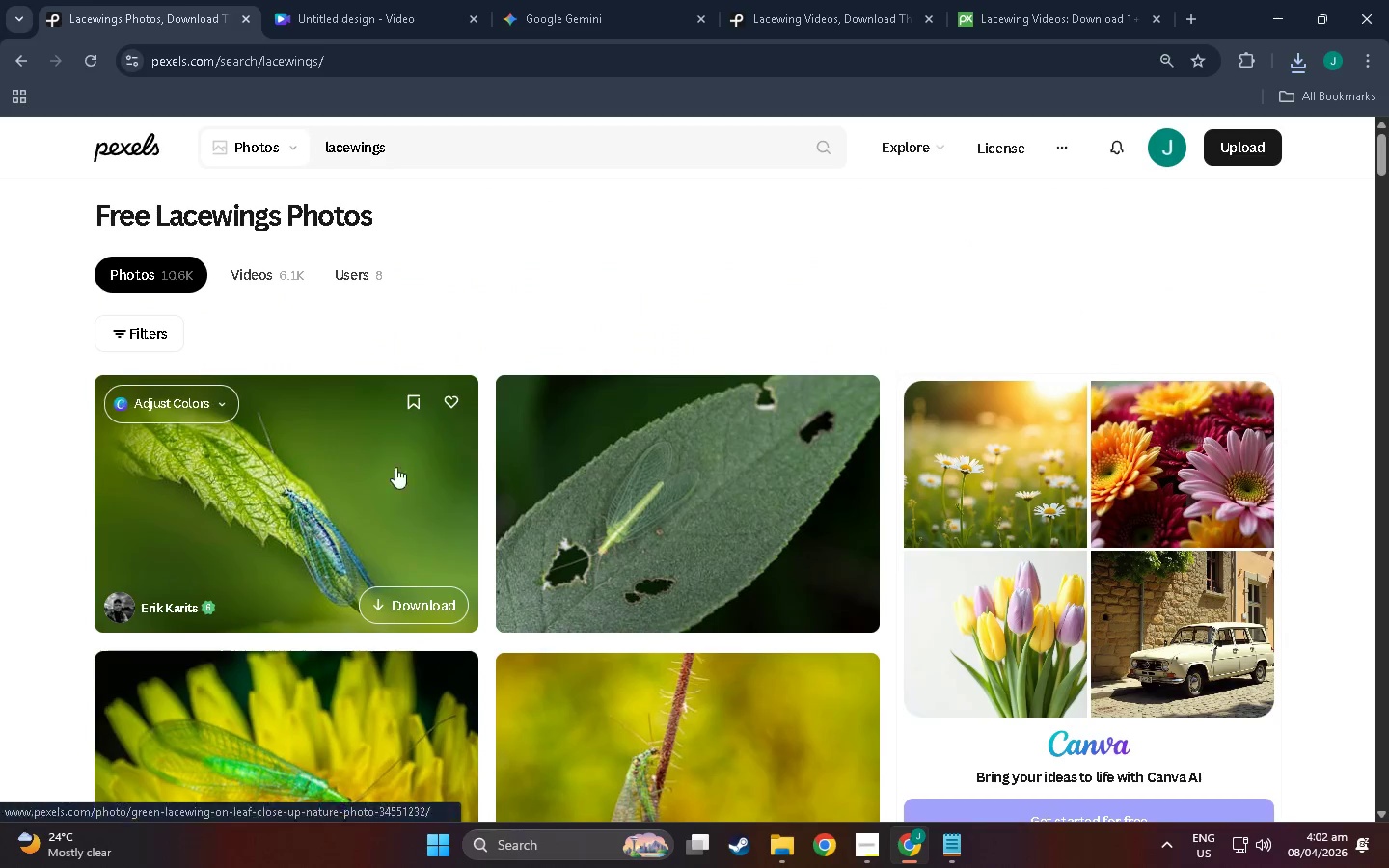 
scroll: coordinate [639, 451], scroll_direction: down, amount: 6.0
 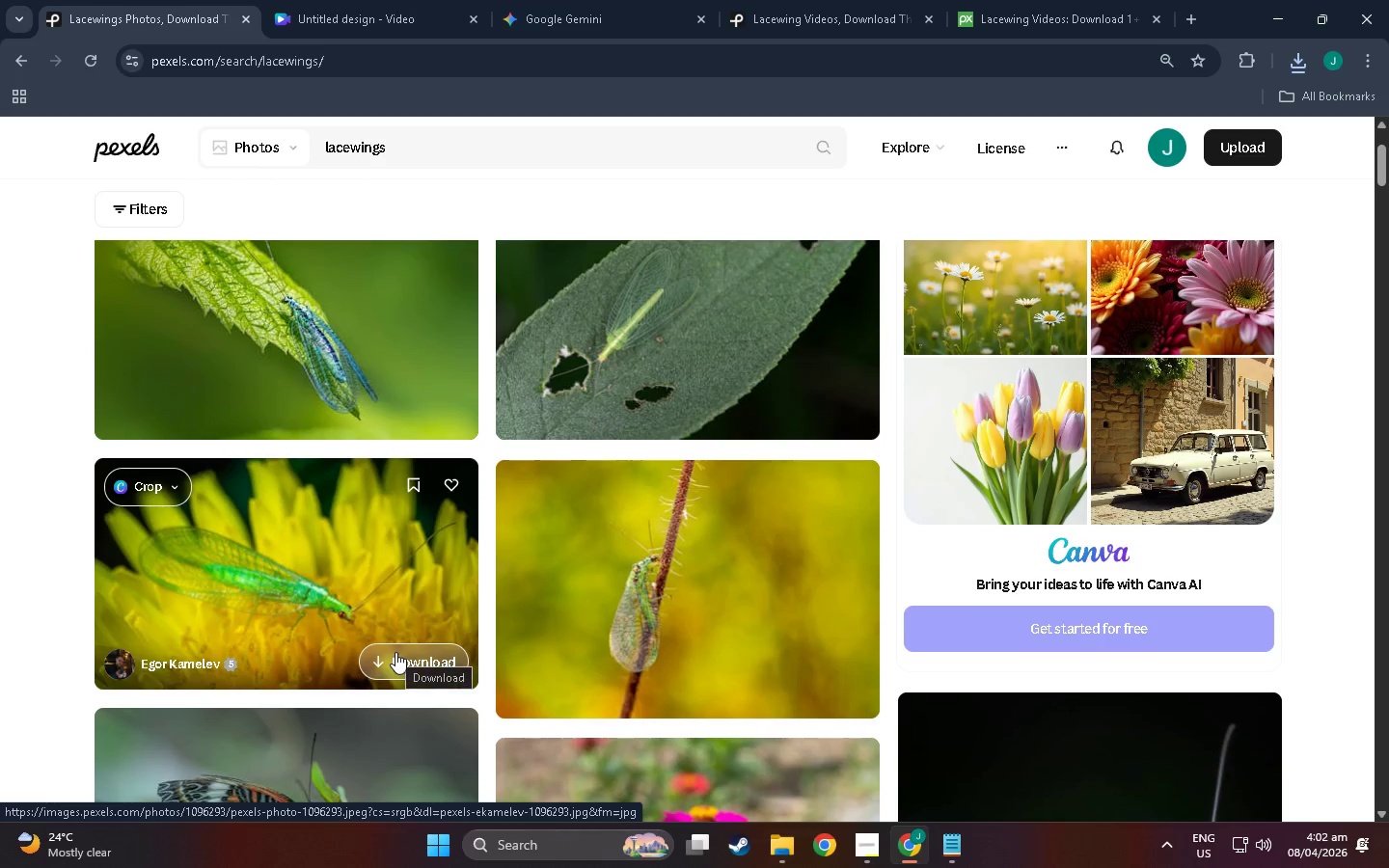 
wait(6.37)
 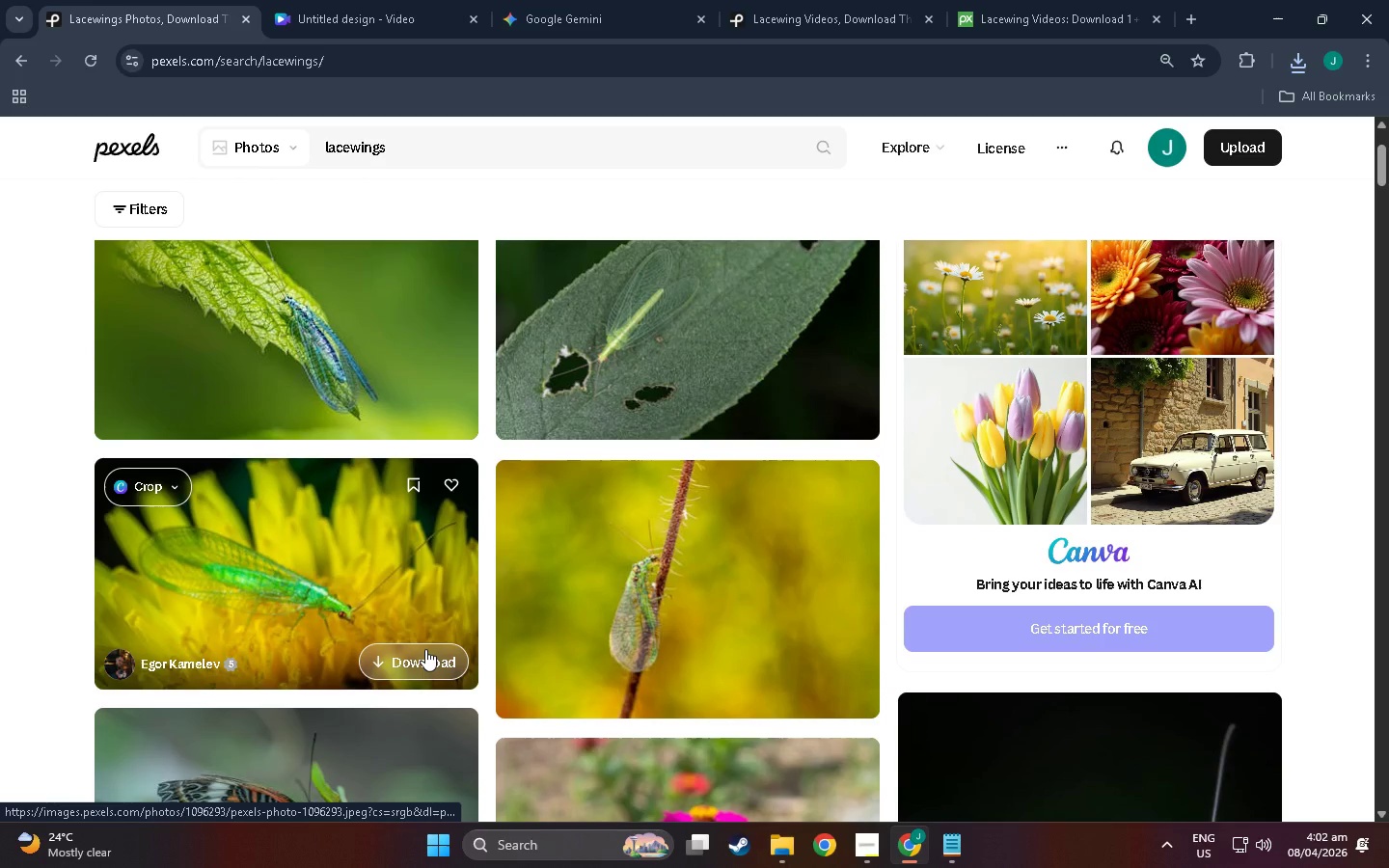 
left_click([389, 624])
 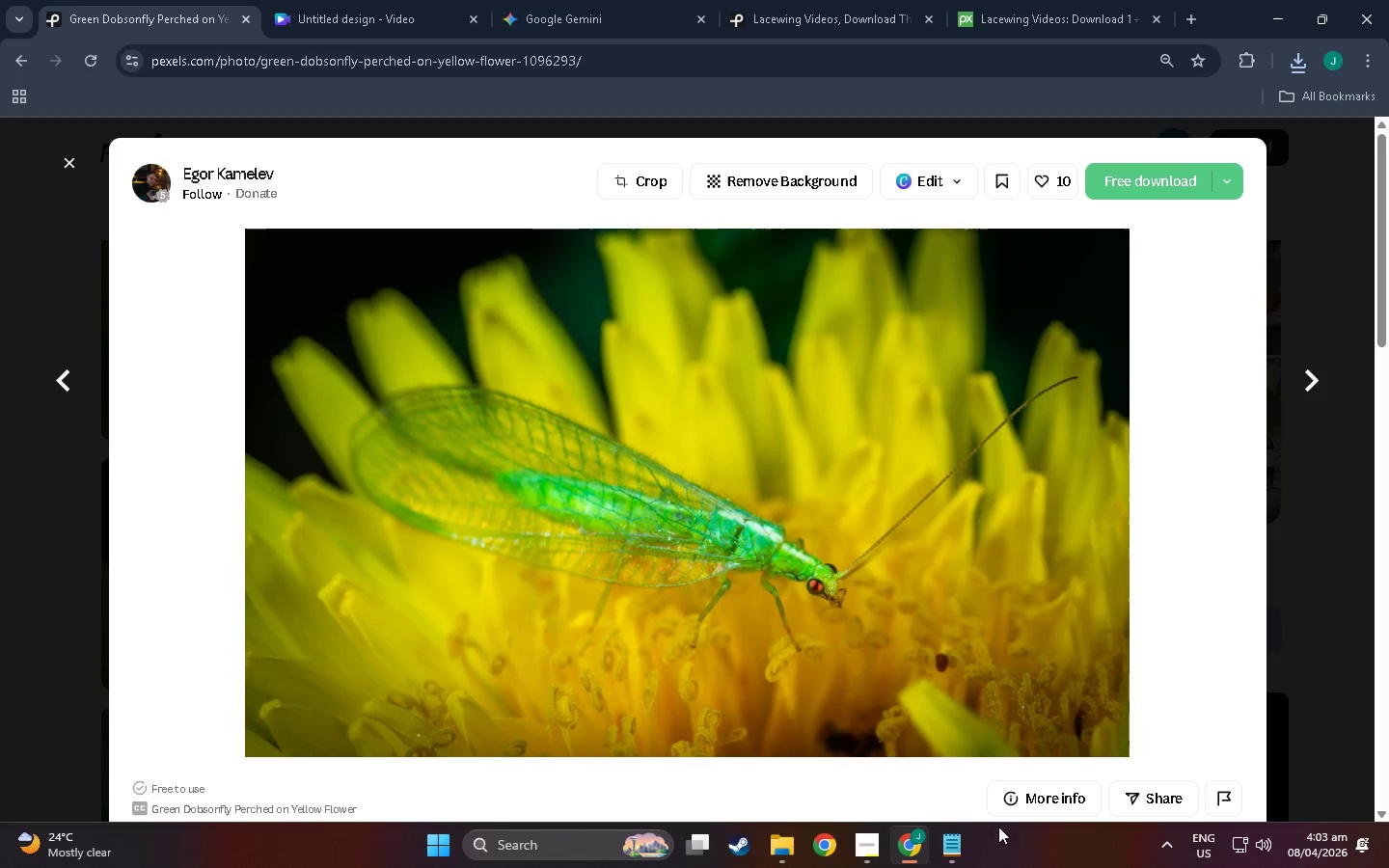 
wait(5.55)
 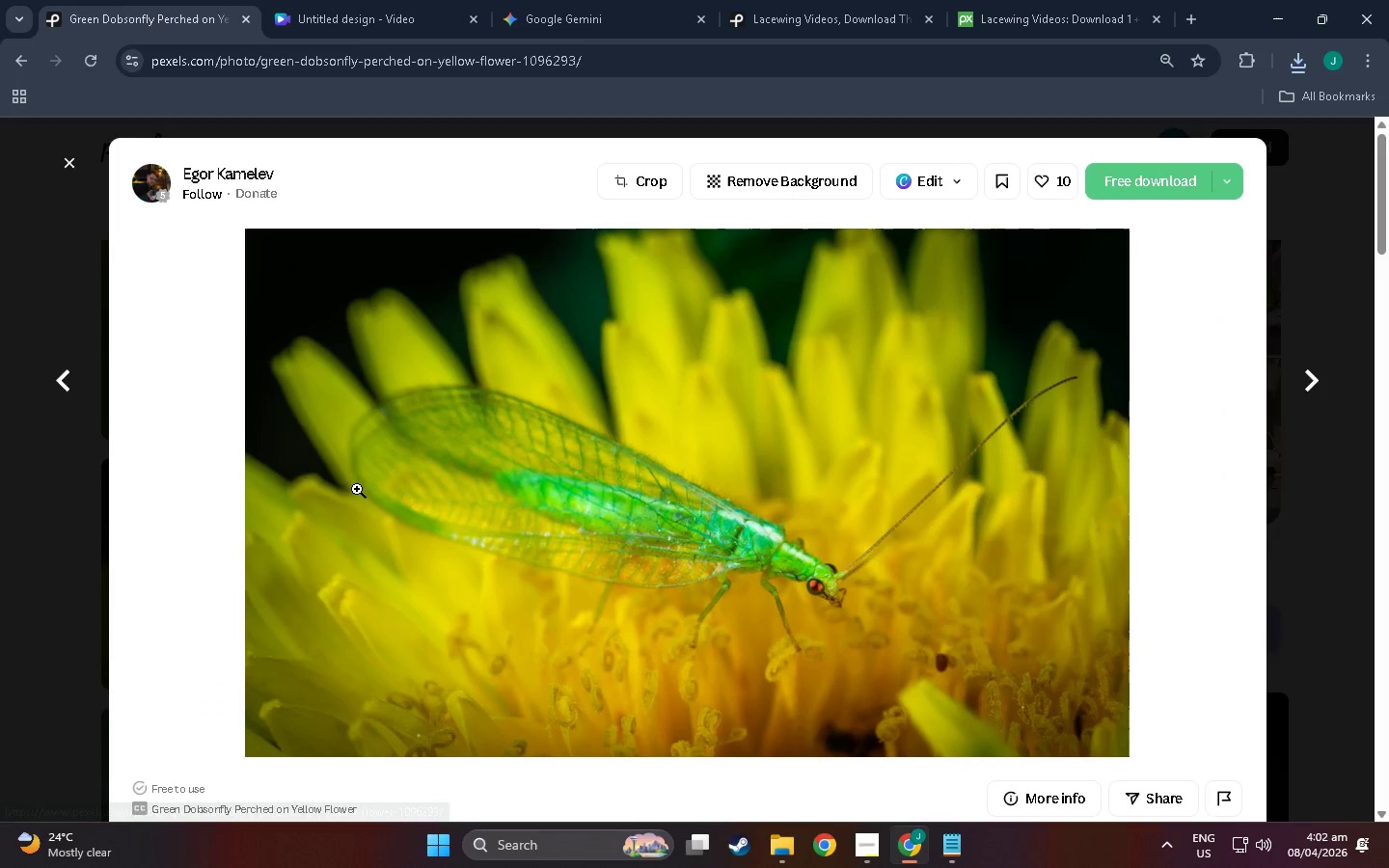 
mouse_move([818, 846])
 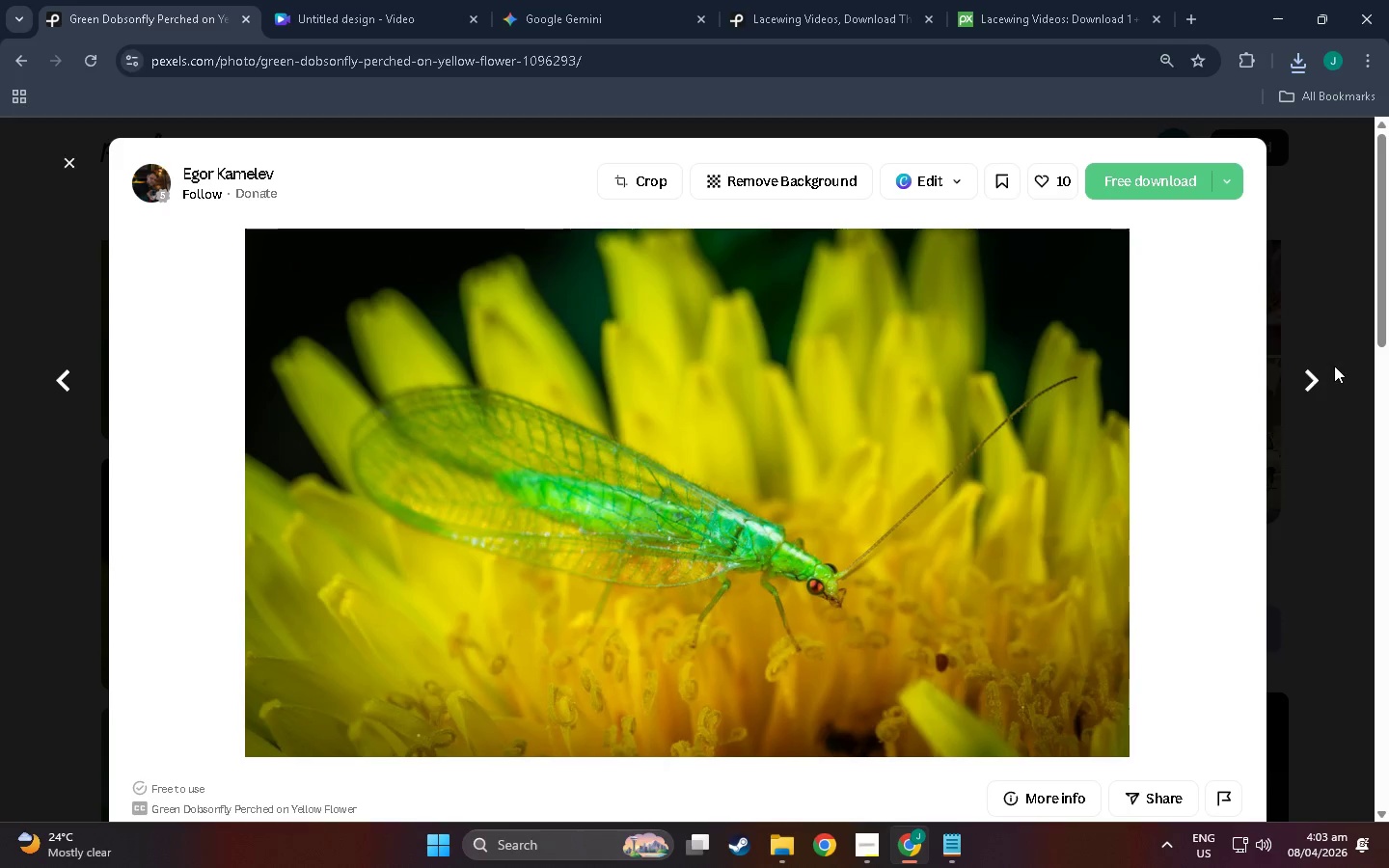 
left_click([1009, 5])
 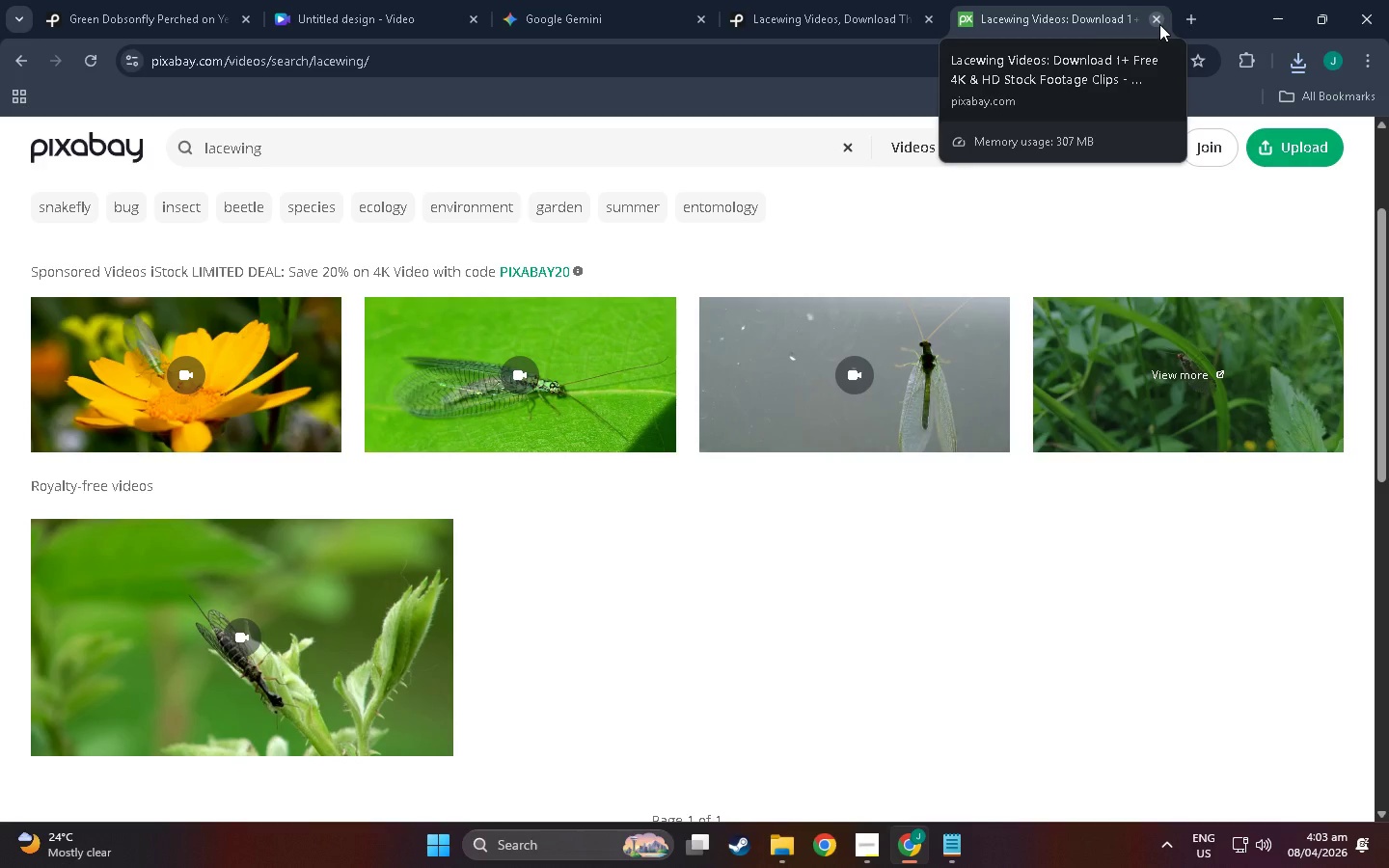 
wait(5.27)
 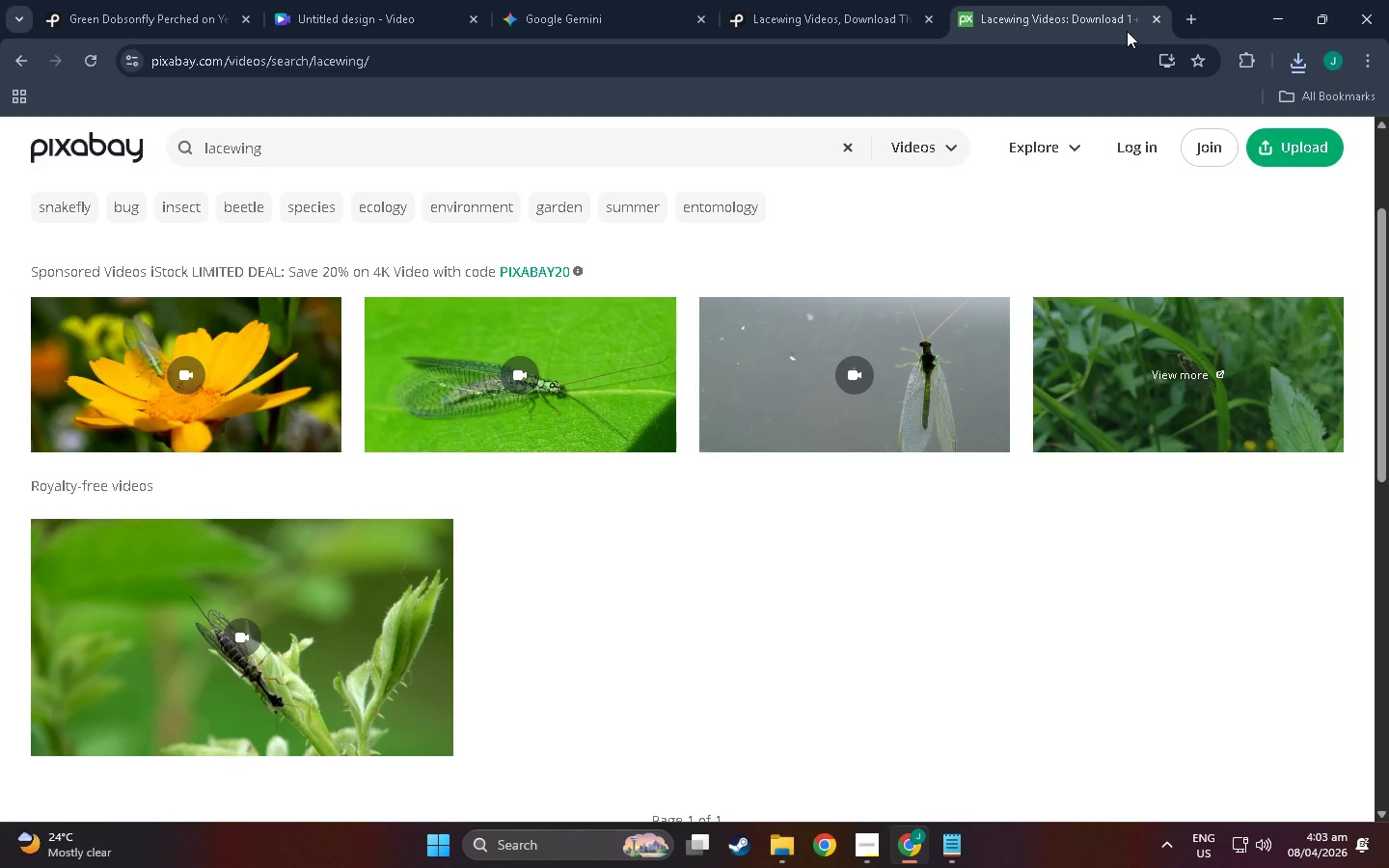 
left_click([1159, 24])
 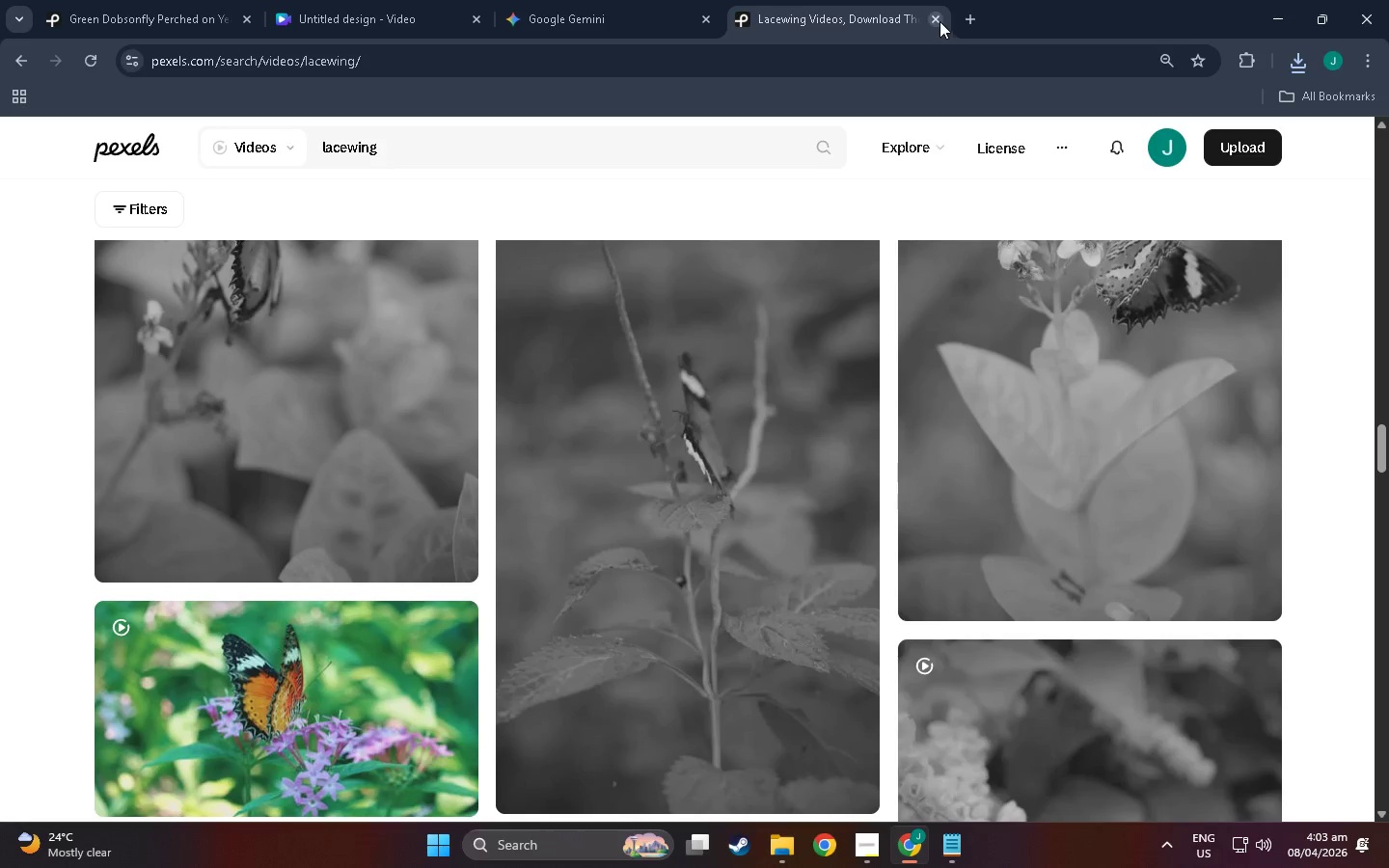 
left_click([940, 21])
 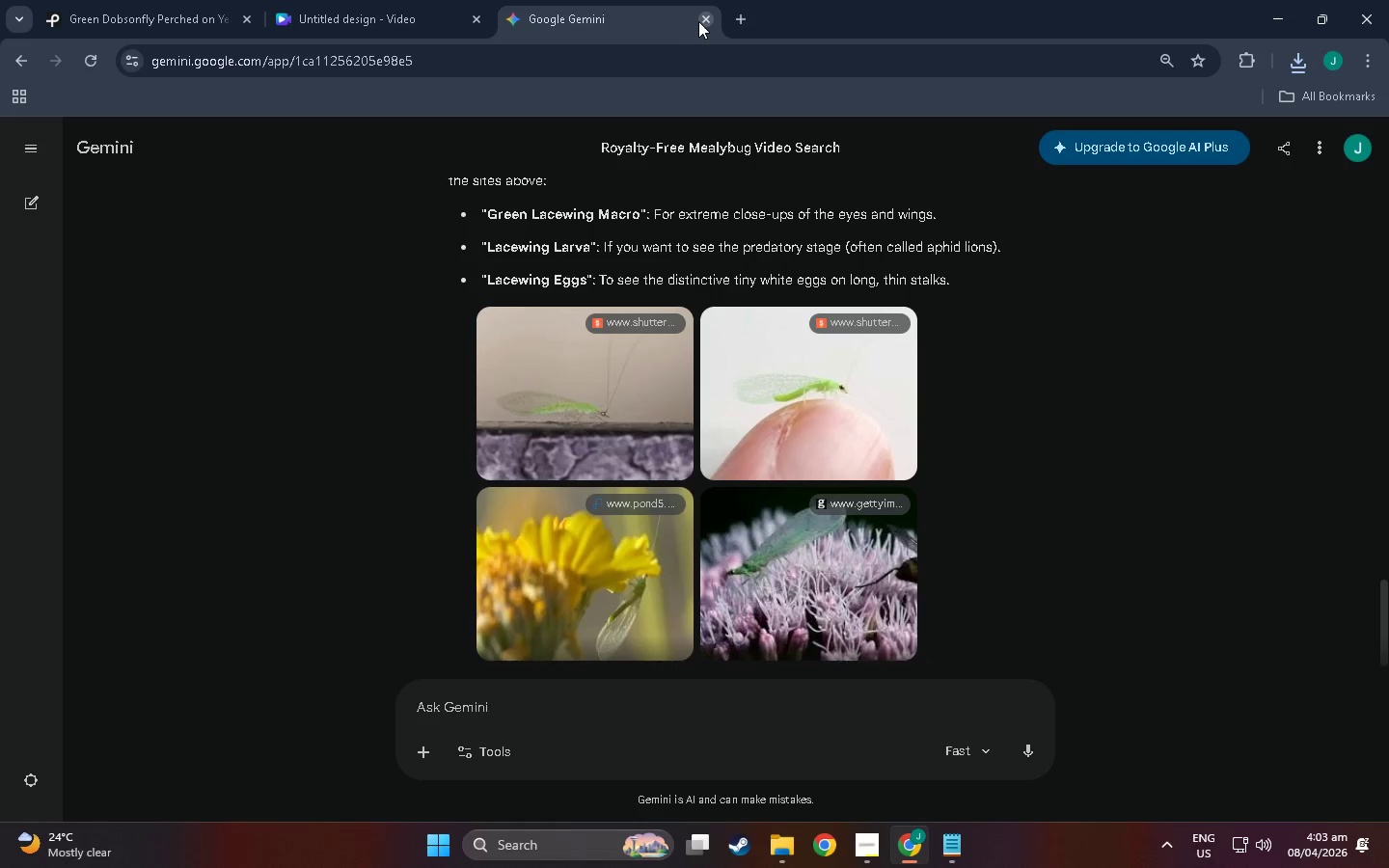 
left_click([700, 22])
 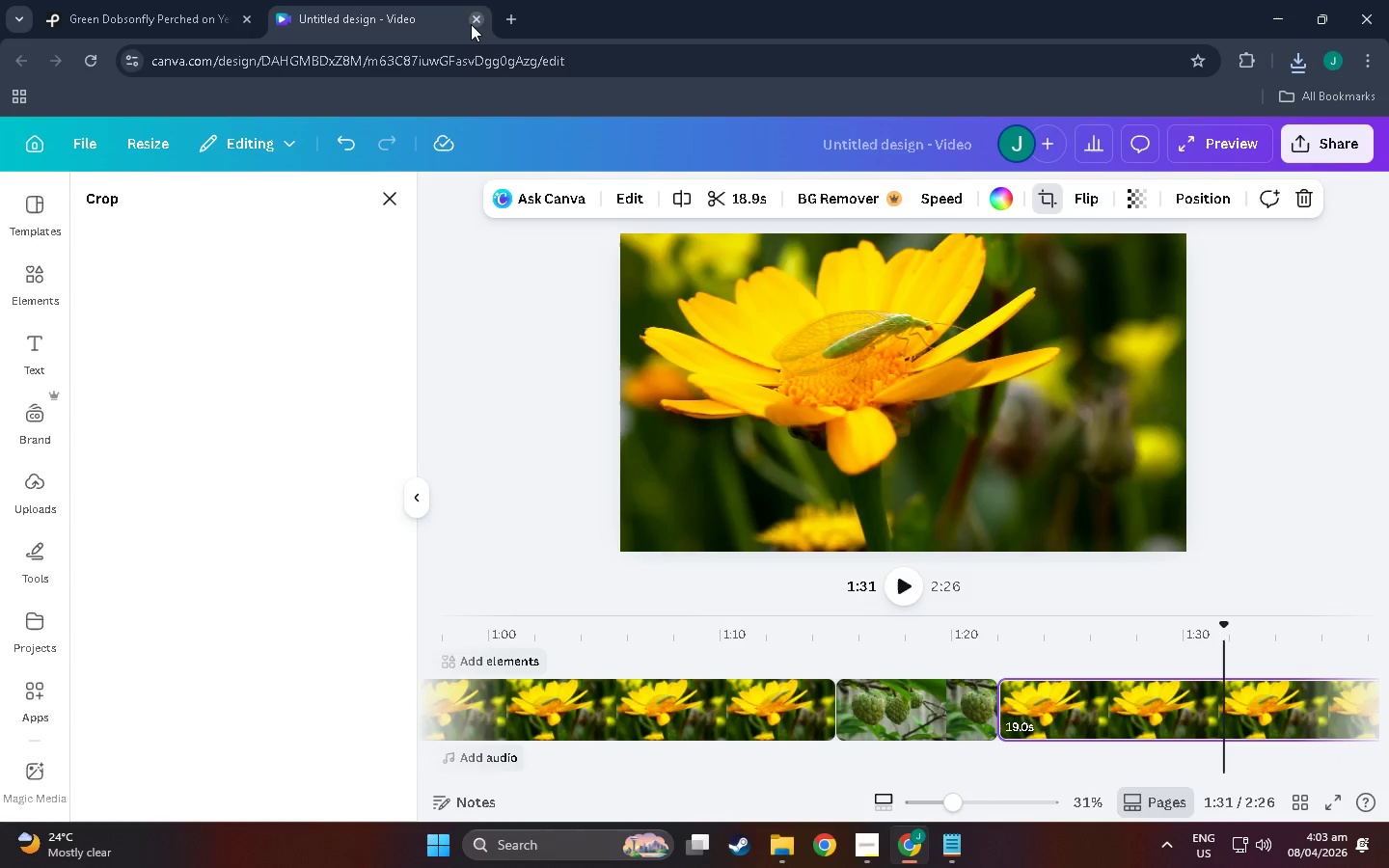 
left_click([472, 17])
 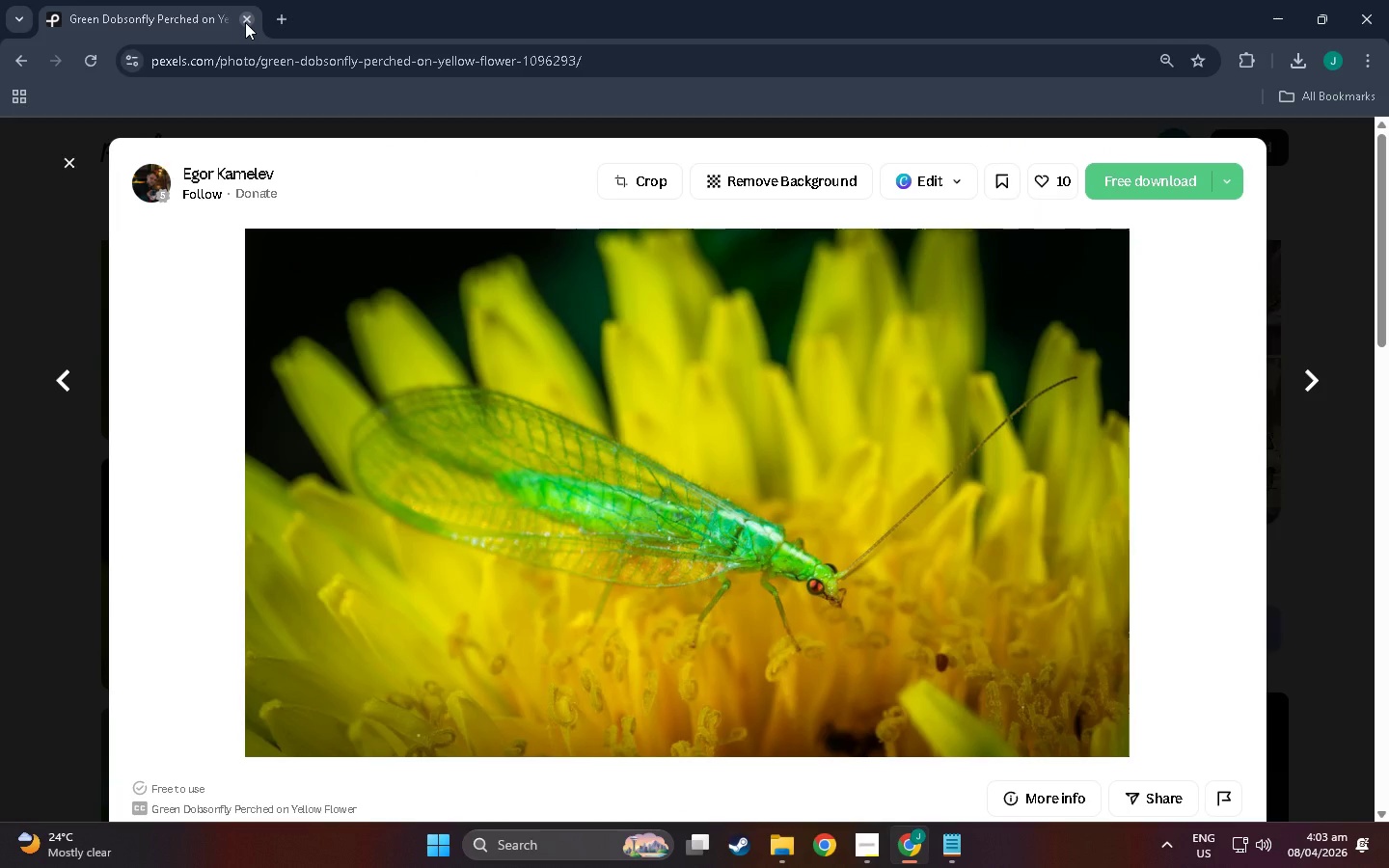 
left_click([245, 21])
 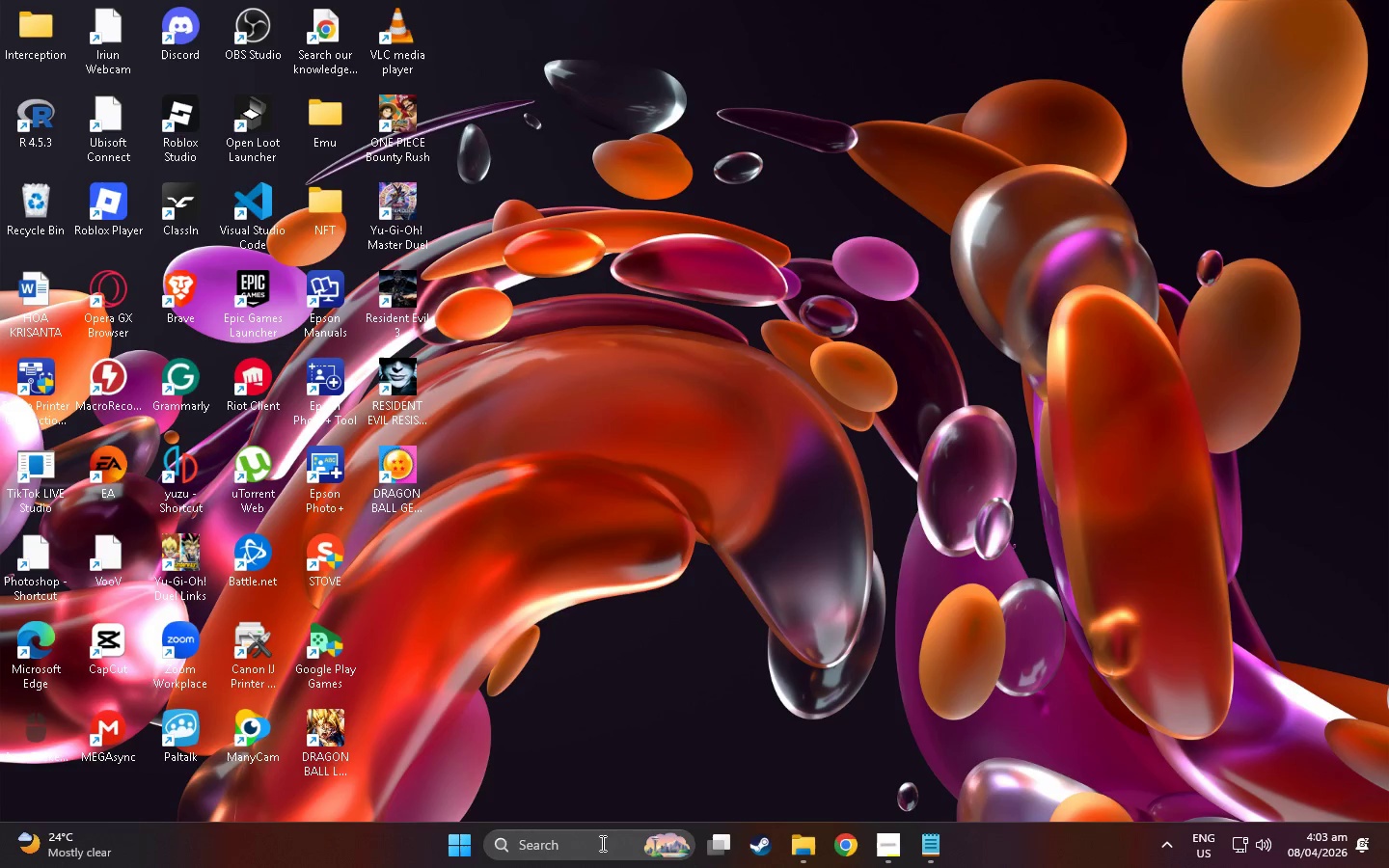 
left_click([800, 847])
 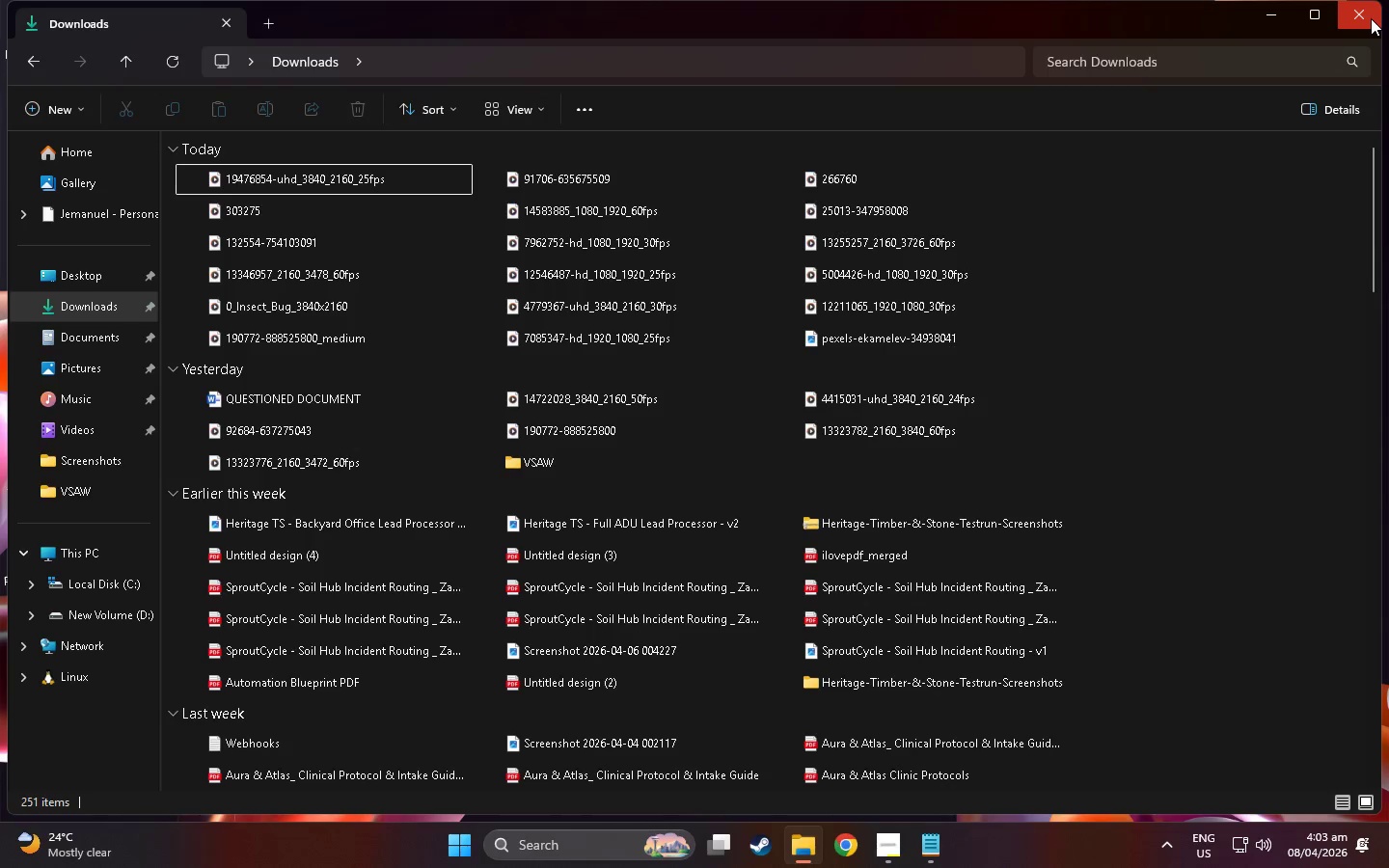 
left_click([1371, 18])
 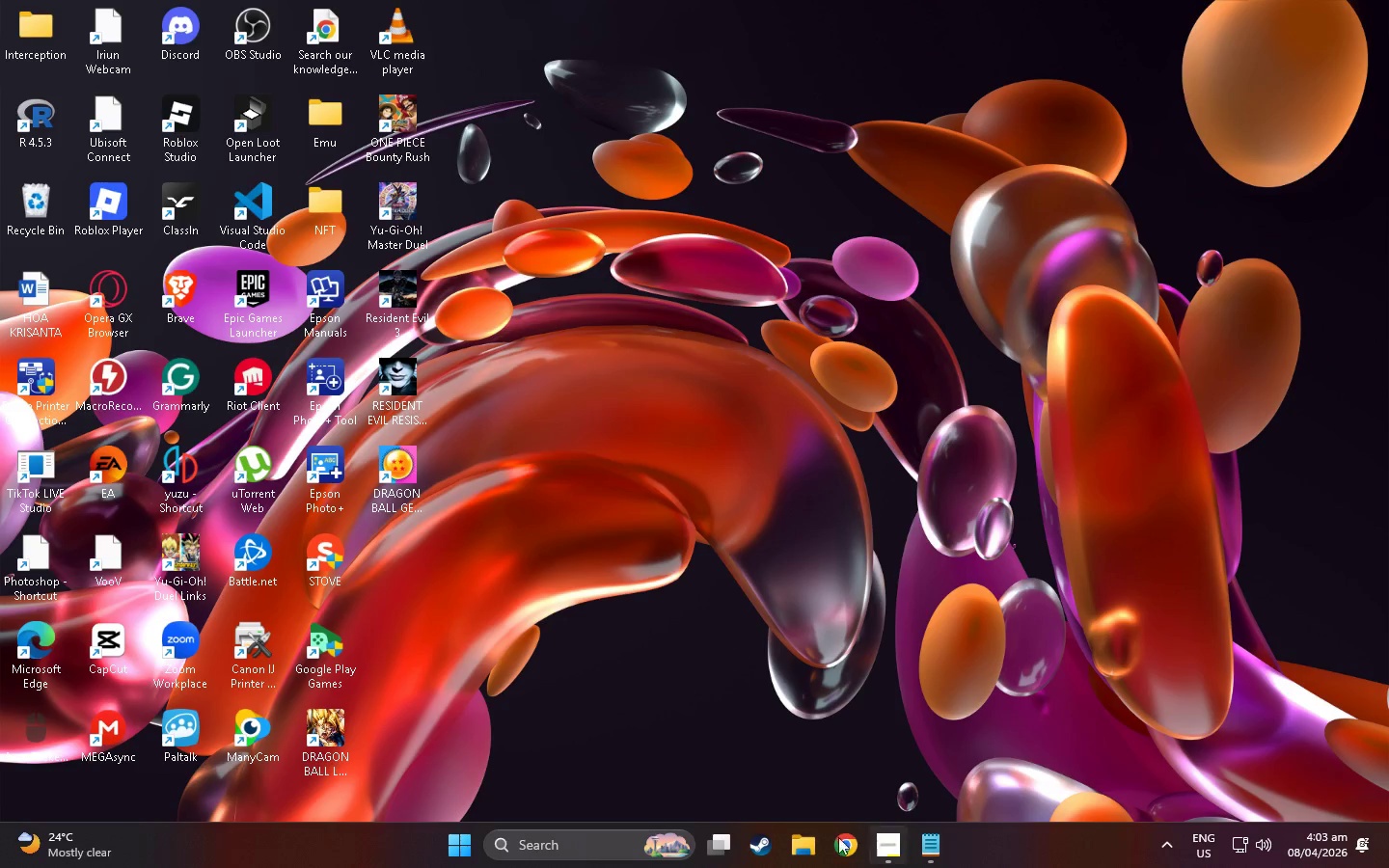 
left_click([583, 847])
 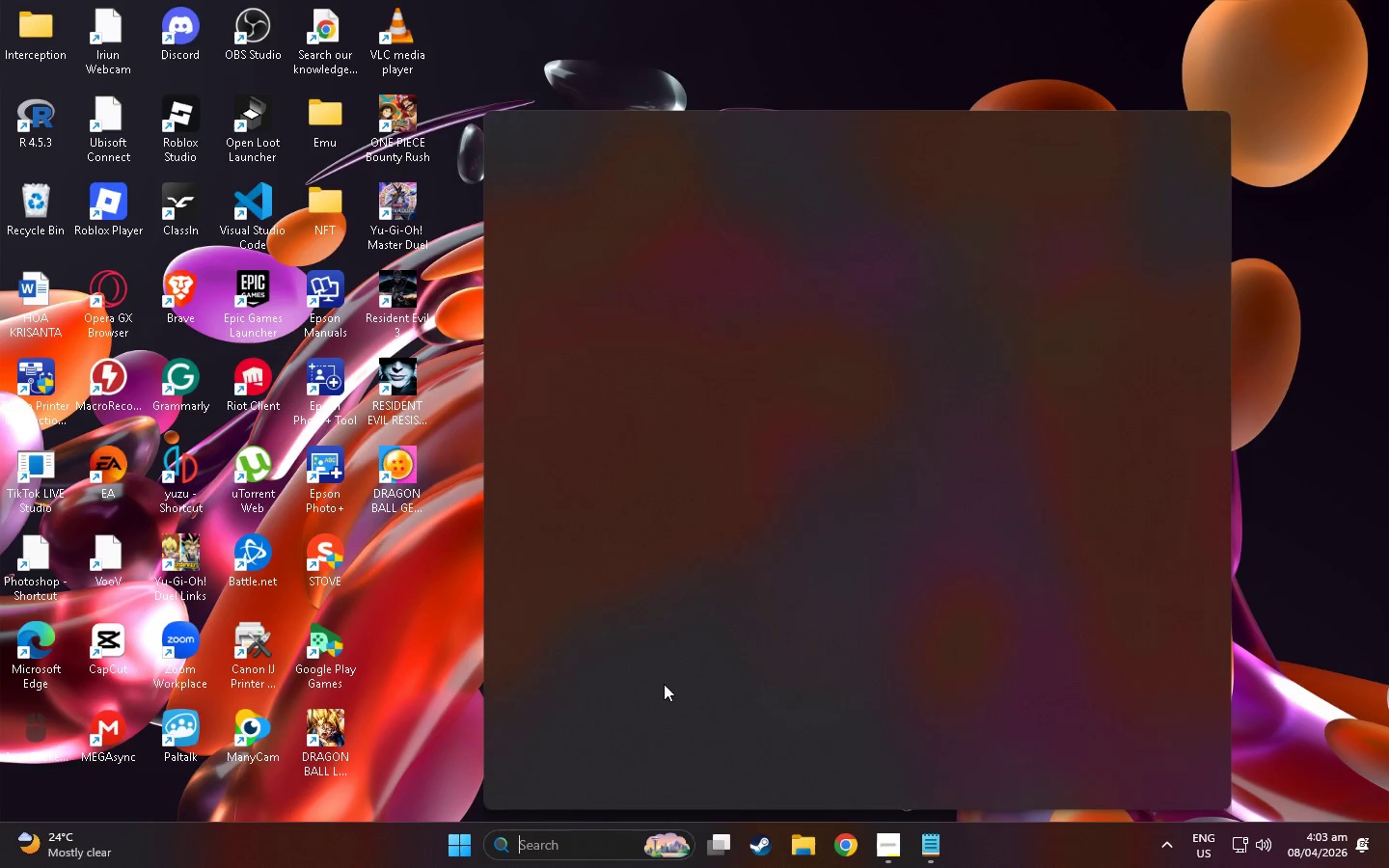 
key(C)
 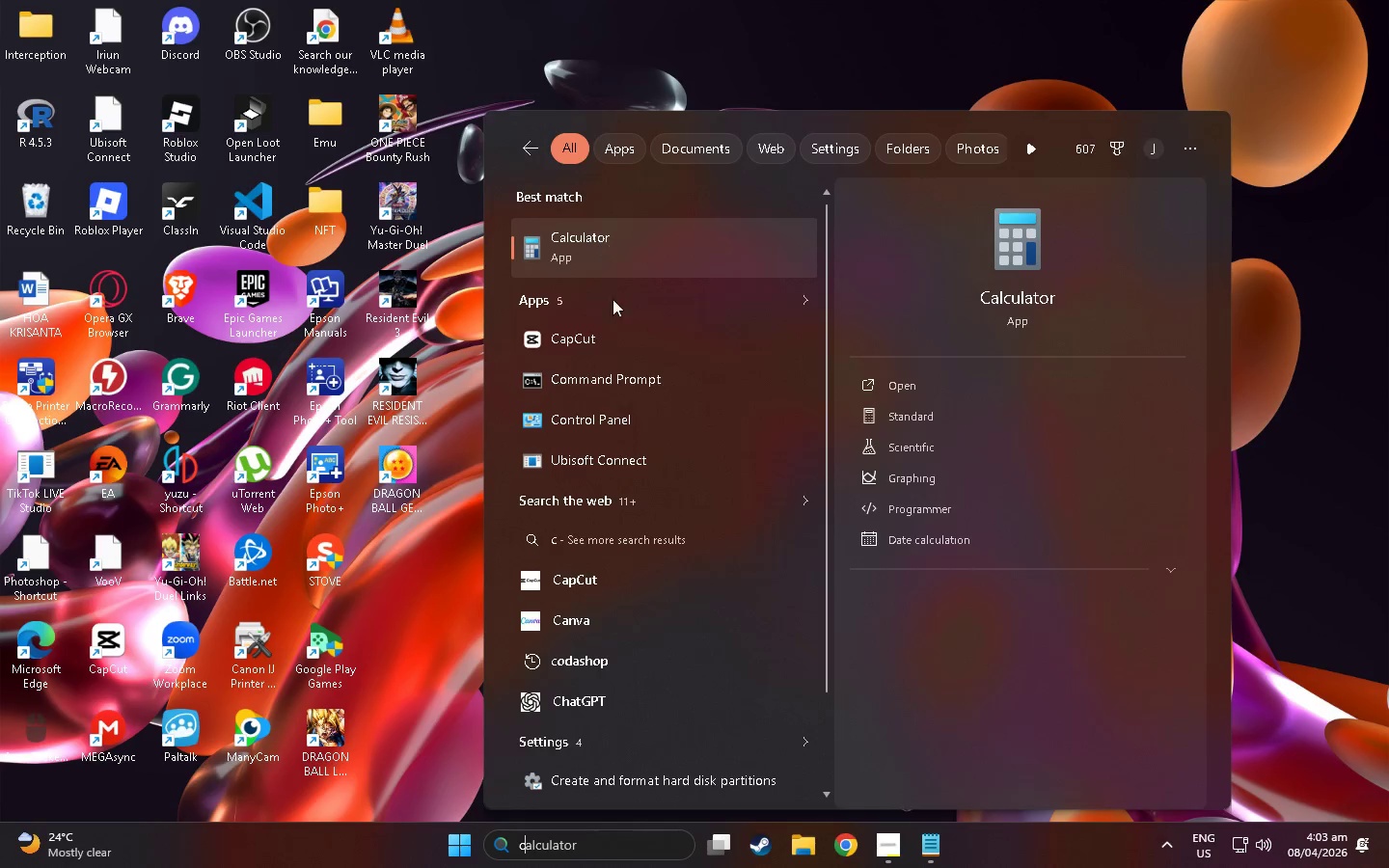 
left_click([612, 347])
 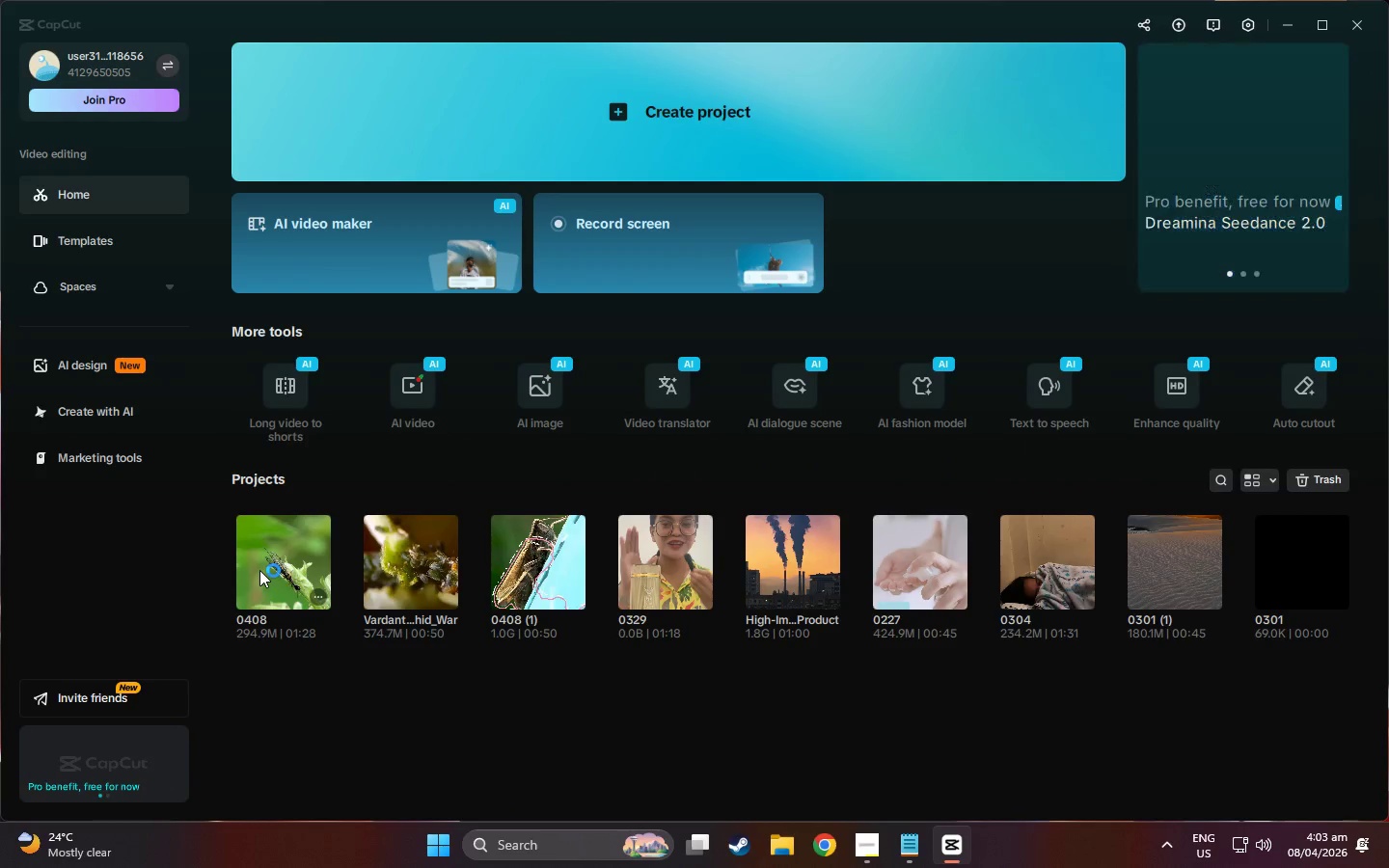 
wait(12.7)
 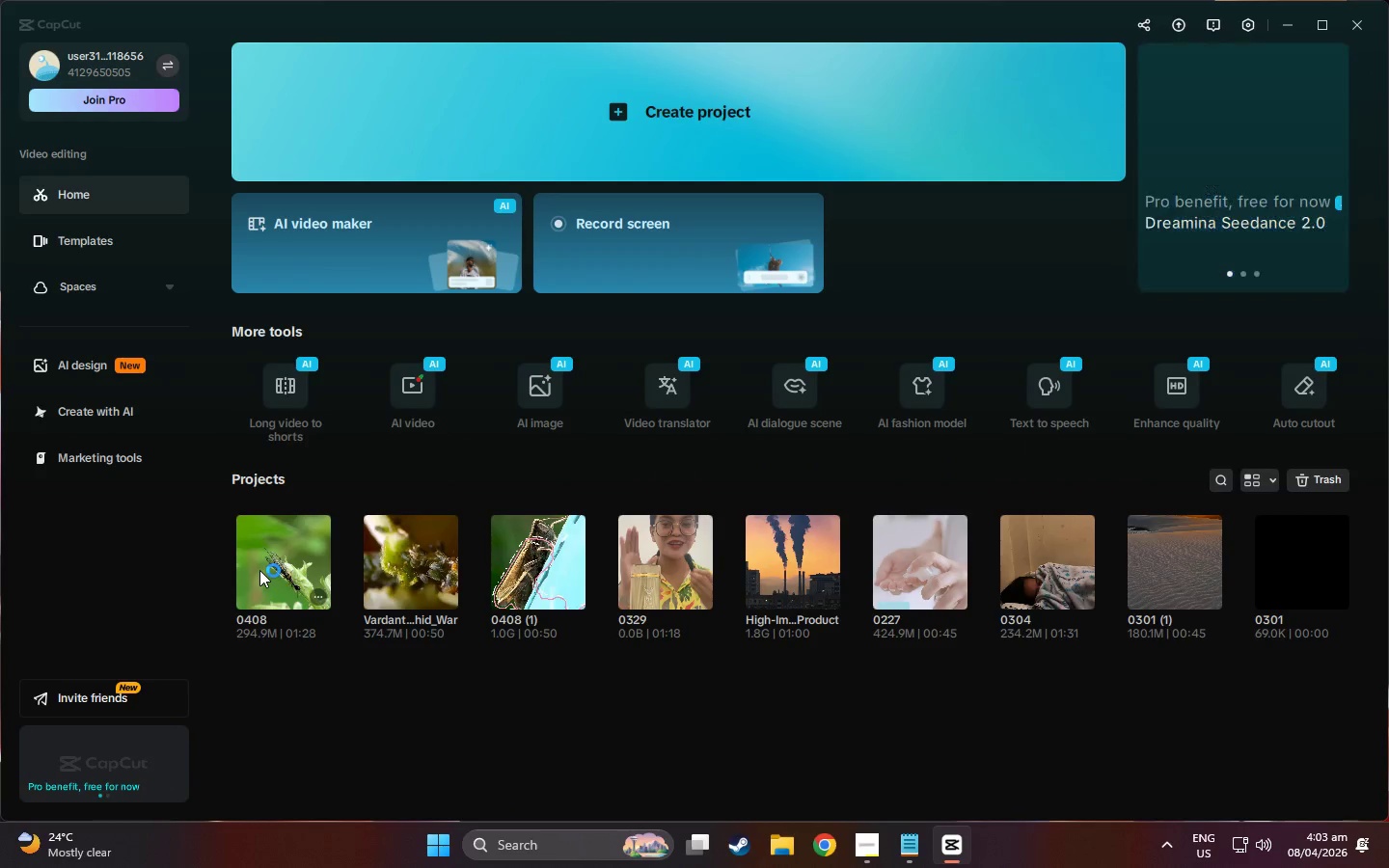 
left_click([262, 540])
 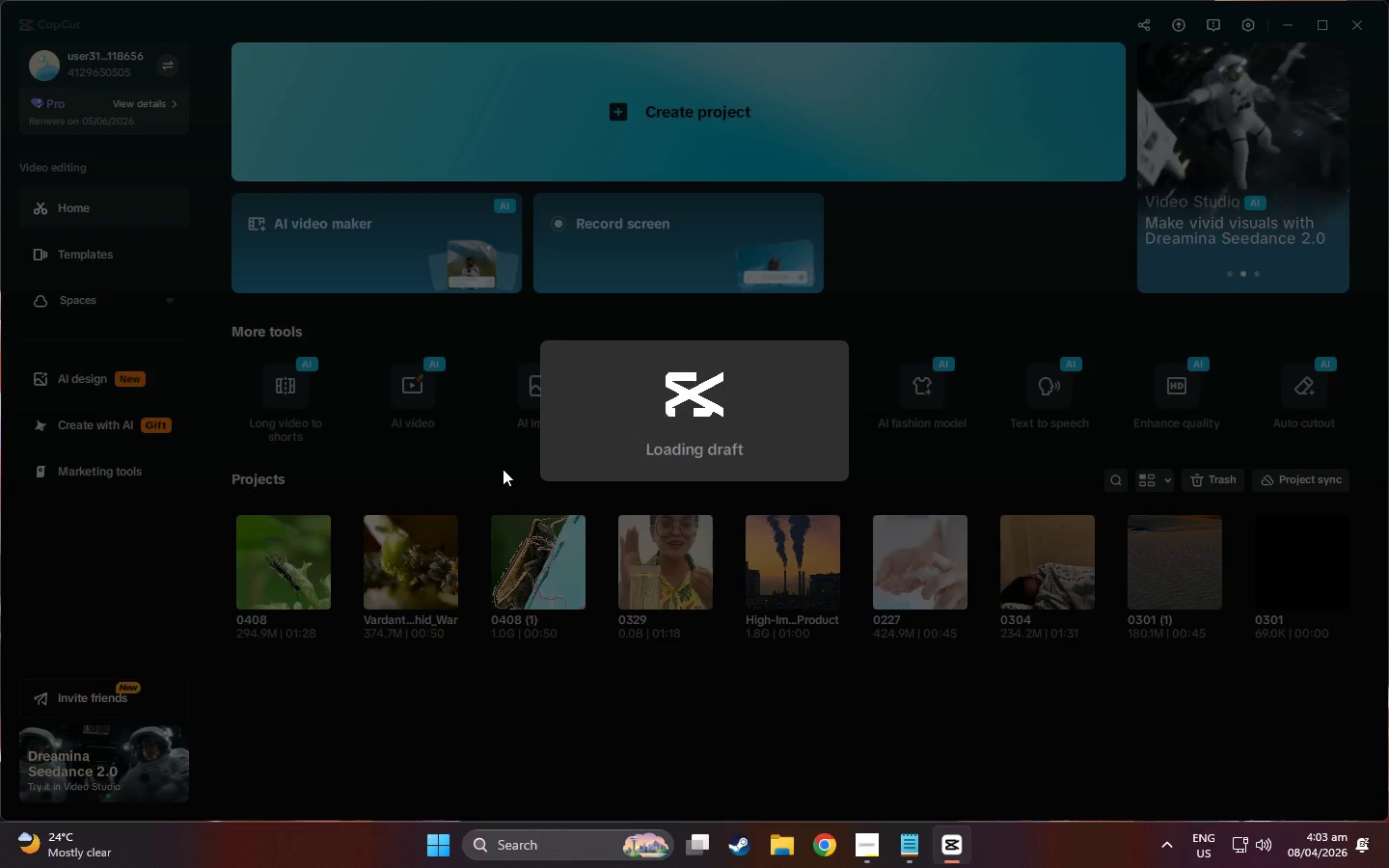 
wait(8.55)
 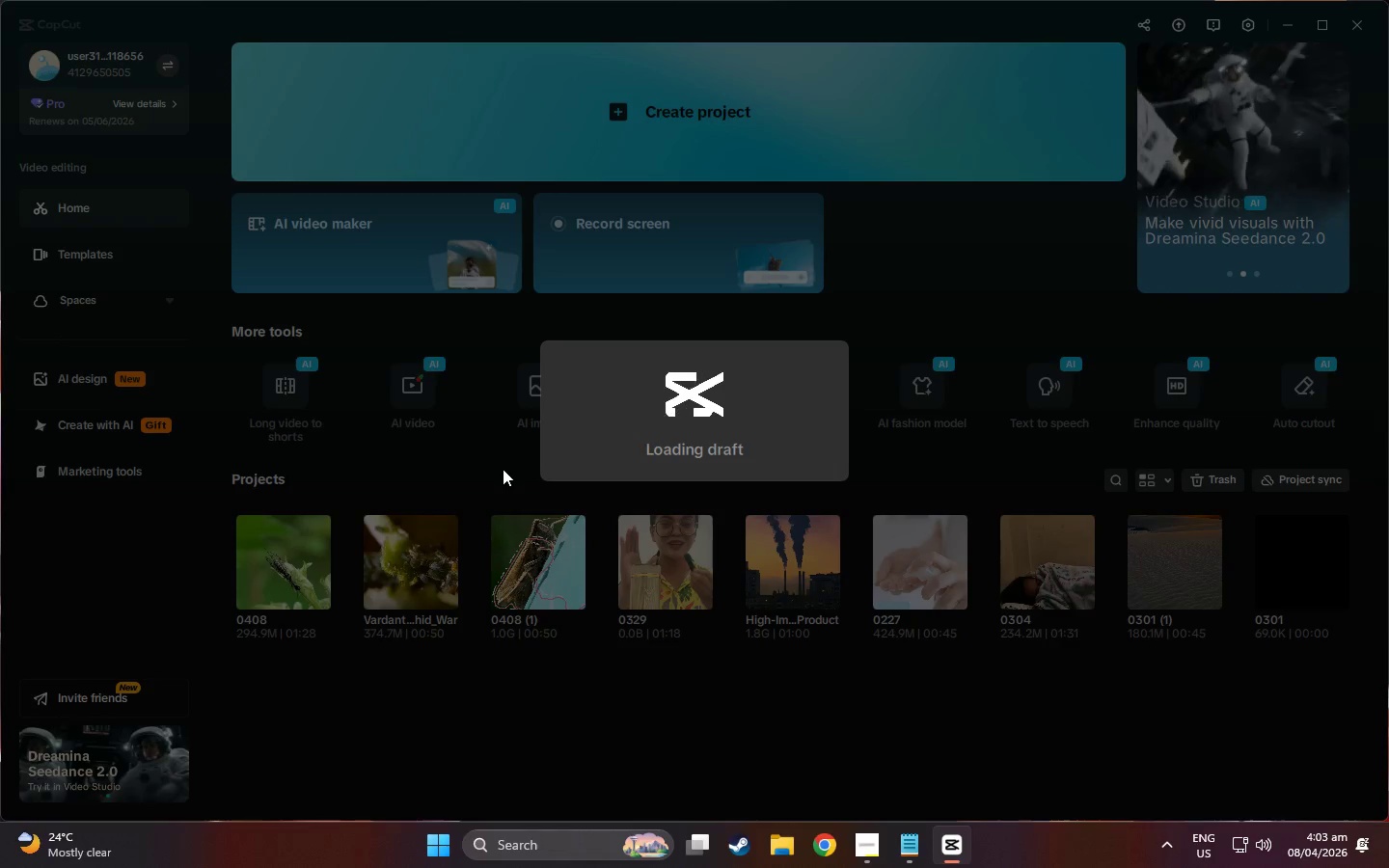 
left_click([957, 671])
 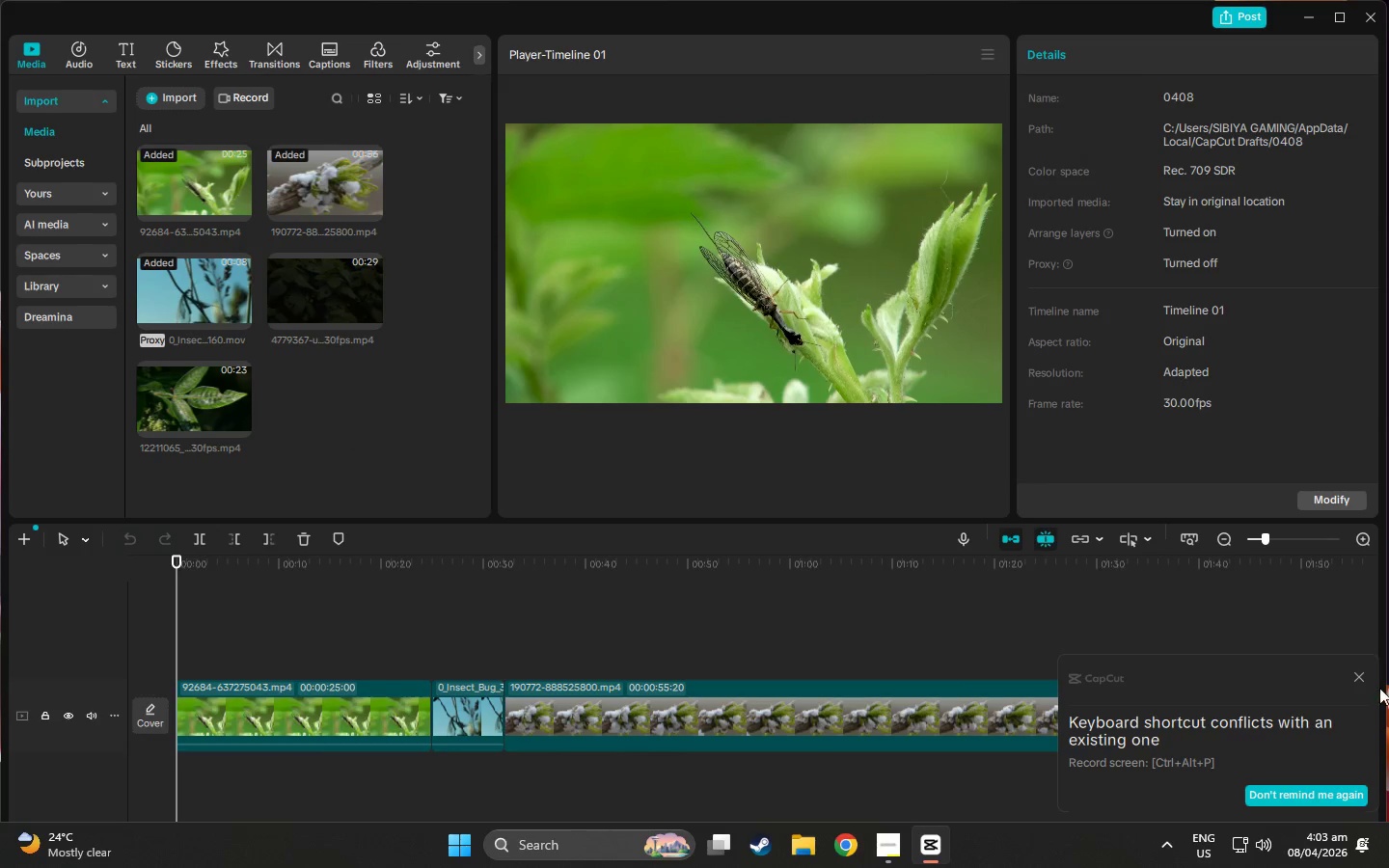 
left_click([1359, 677])
 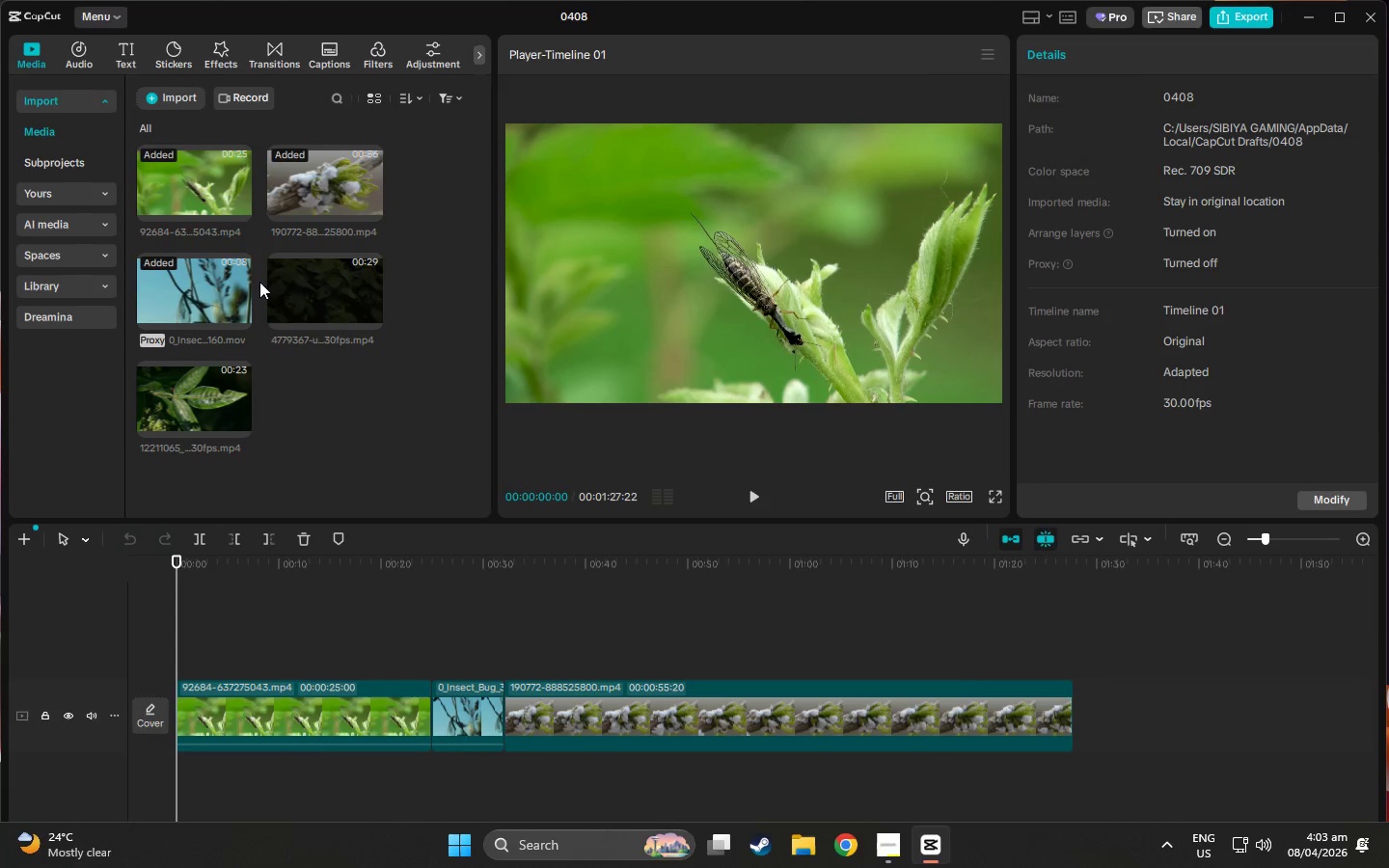 
scroll: coordinate [204, 280], scroll_direction: up, amount: 4.0
 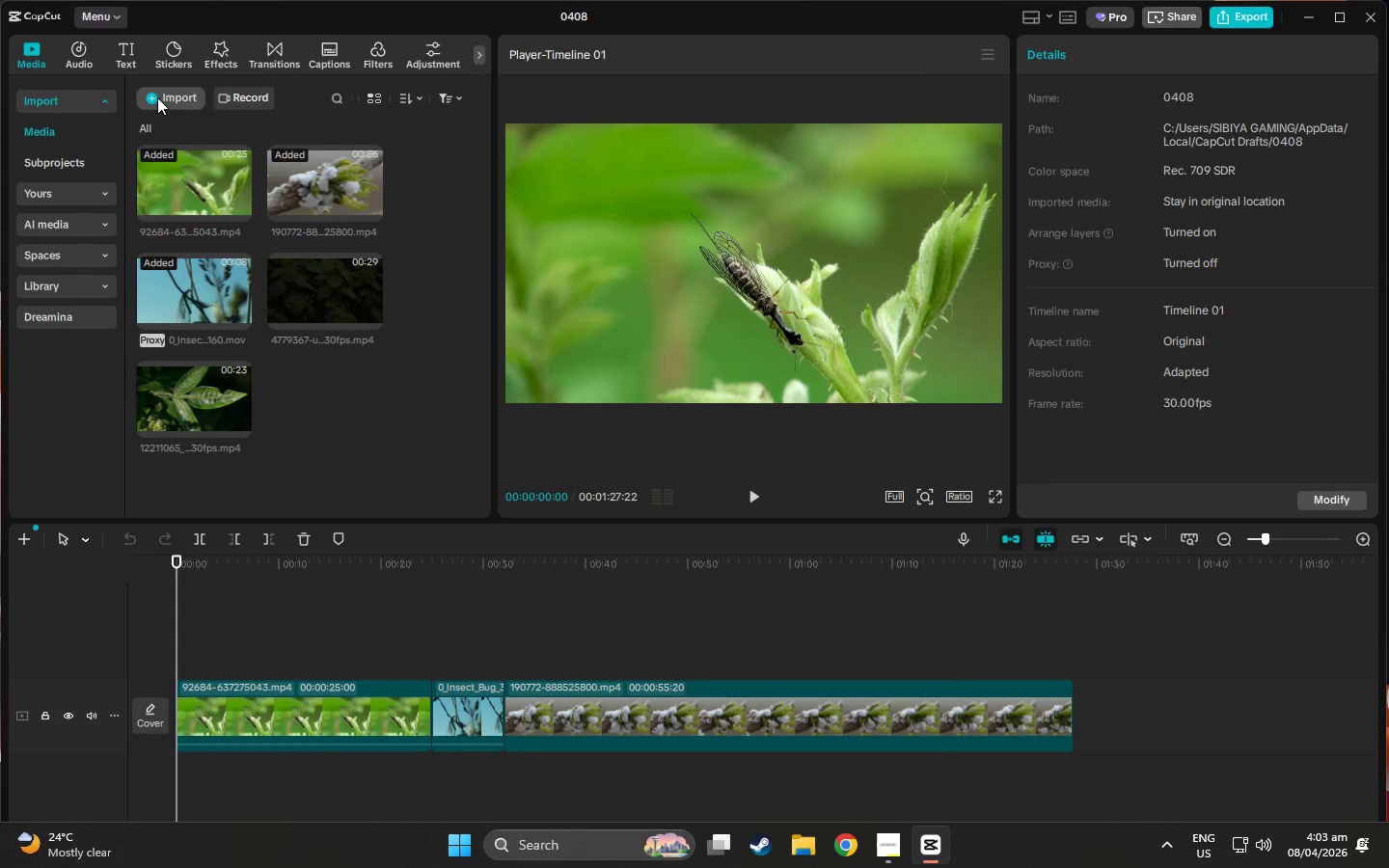 
left_click([157, 97])
 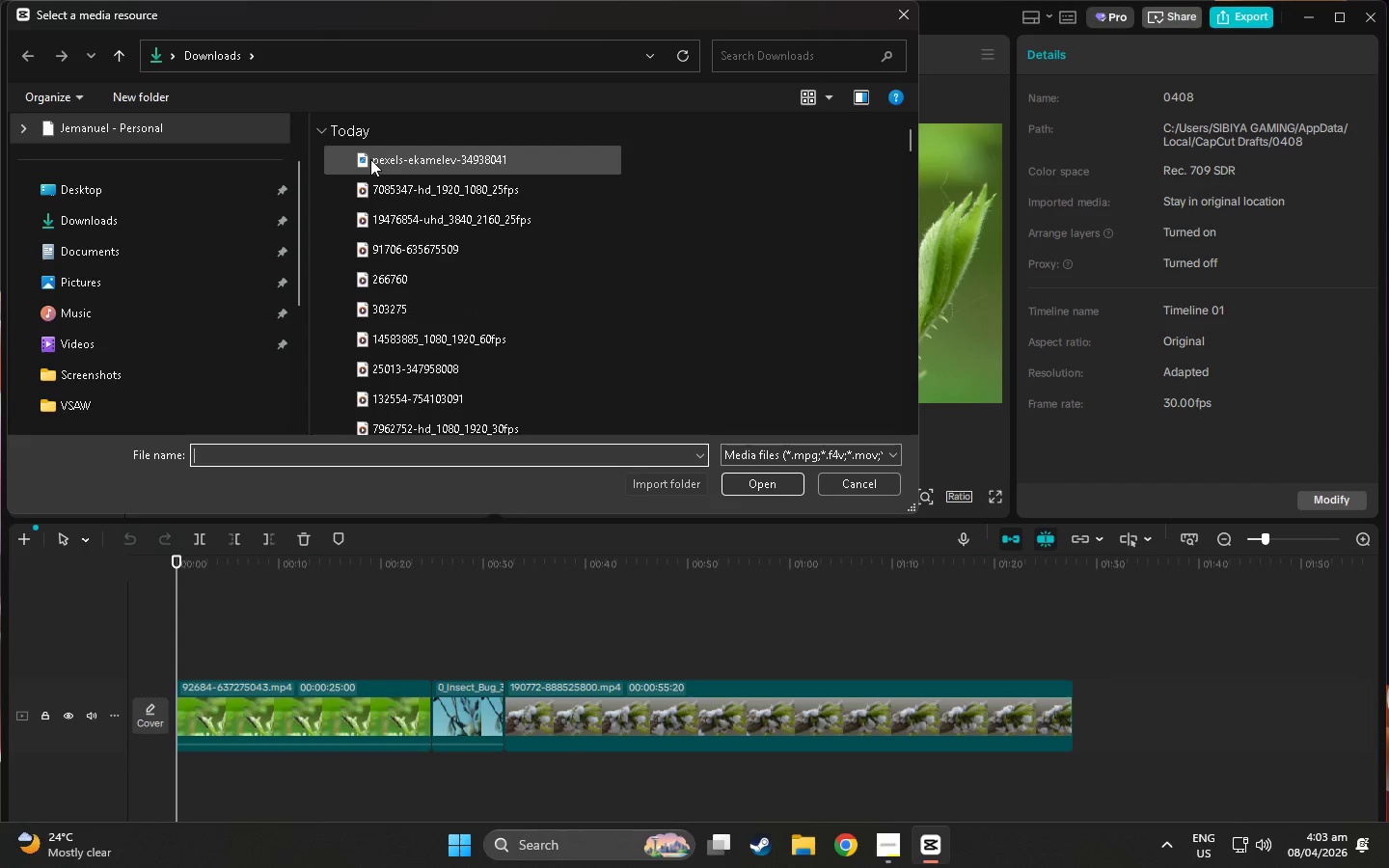 
double_click([370, 159])
 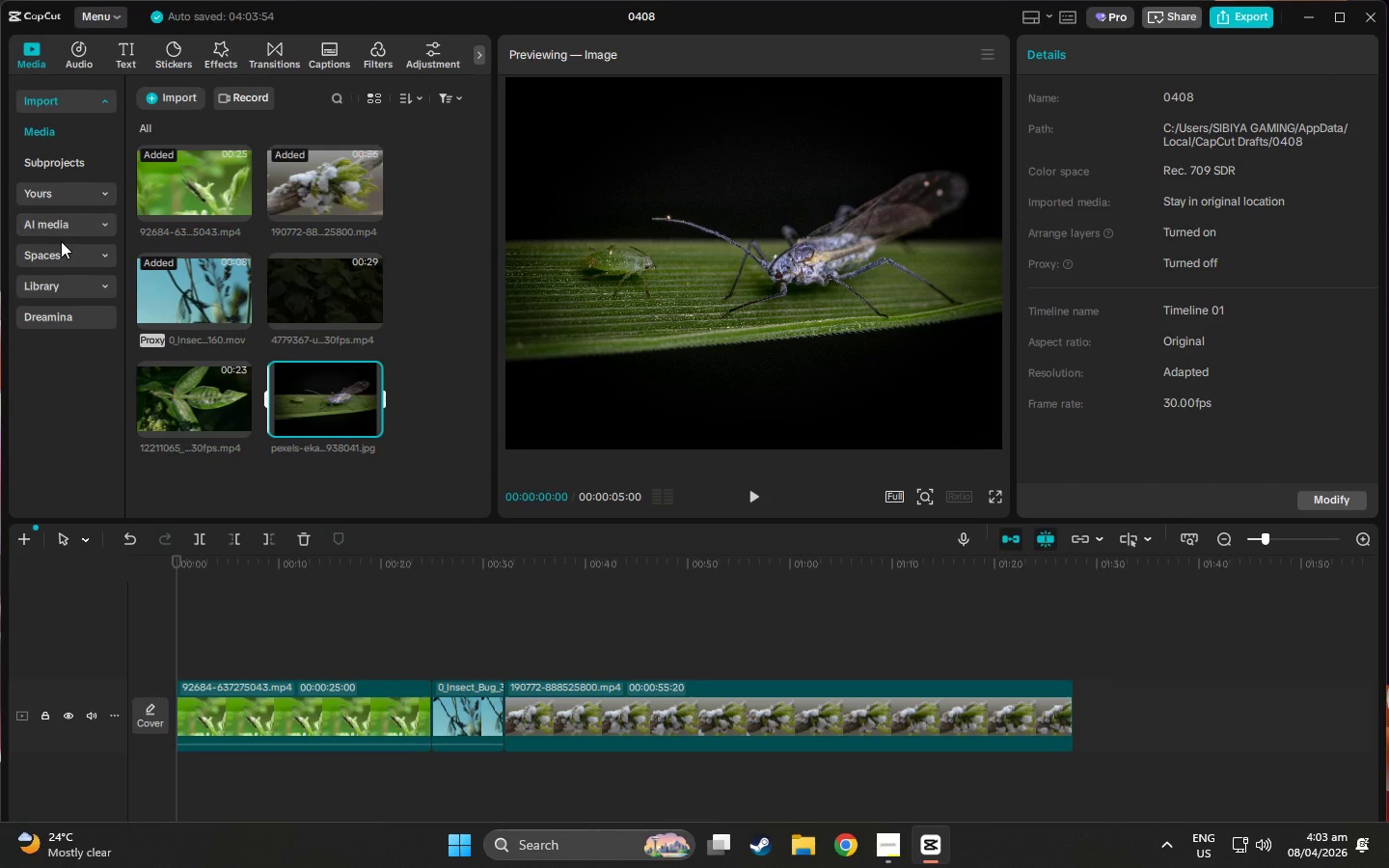 
wait(5.84)
 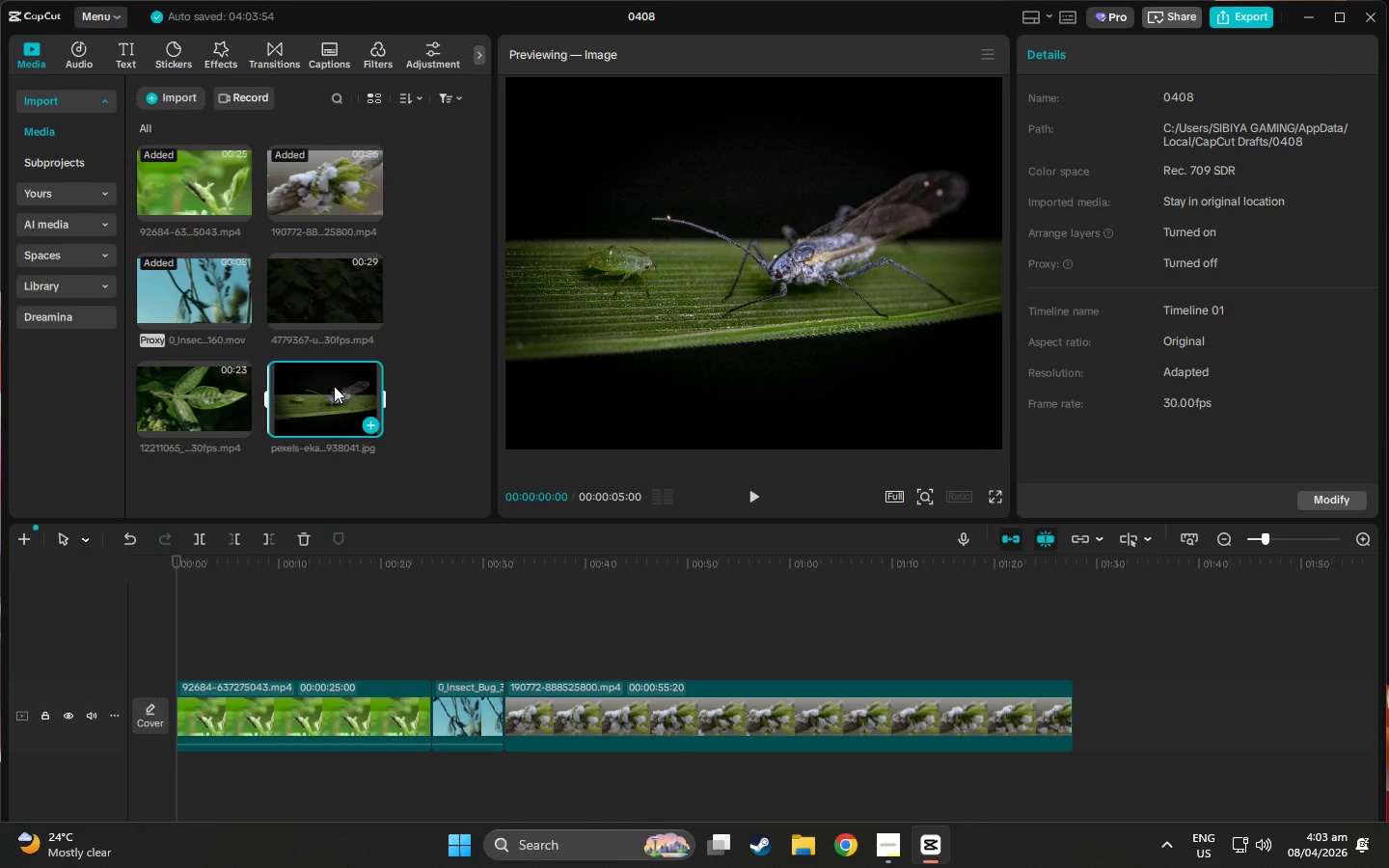 
left_click([61, 225])
 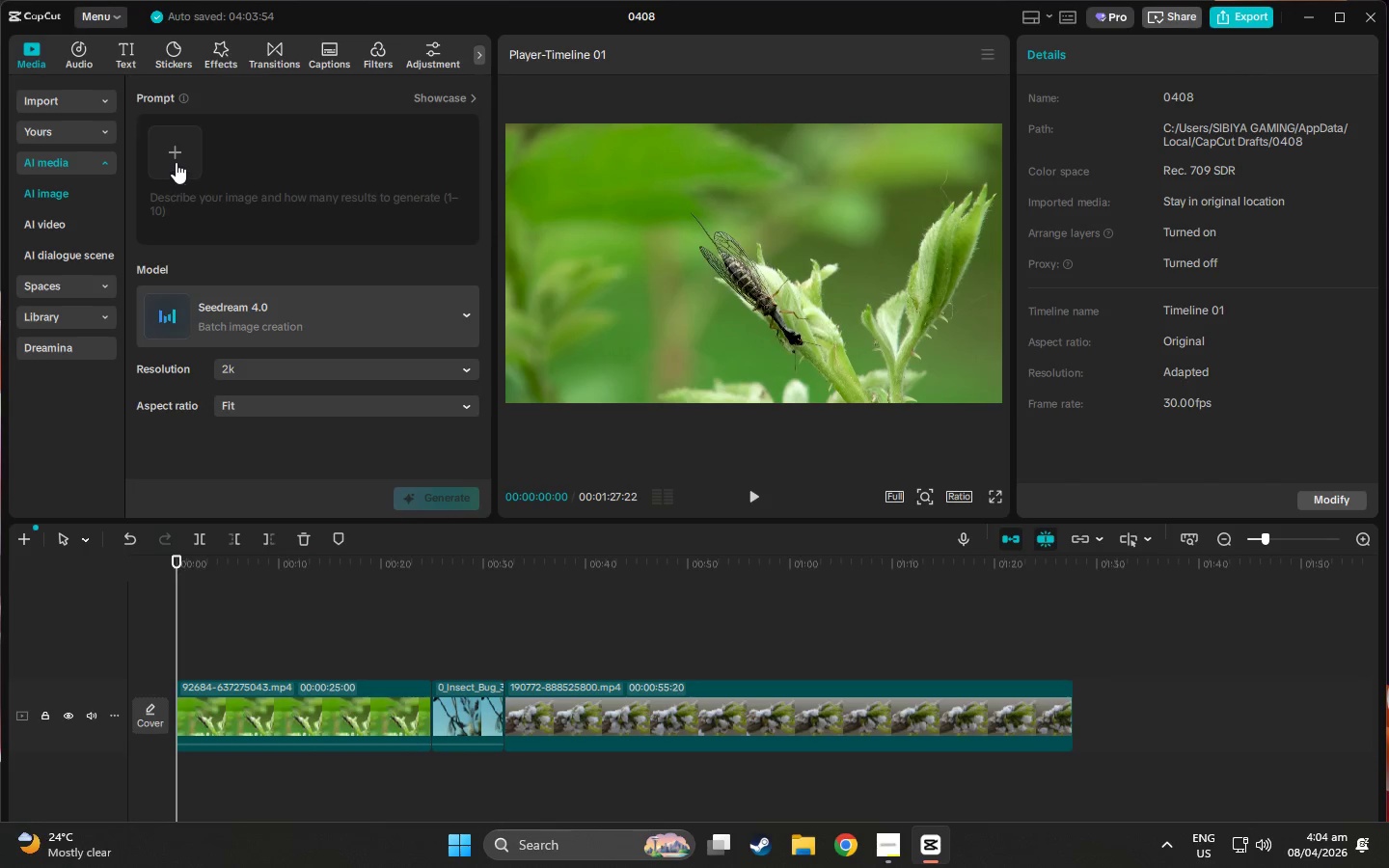 
left_click([179, 147])
 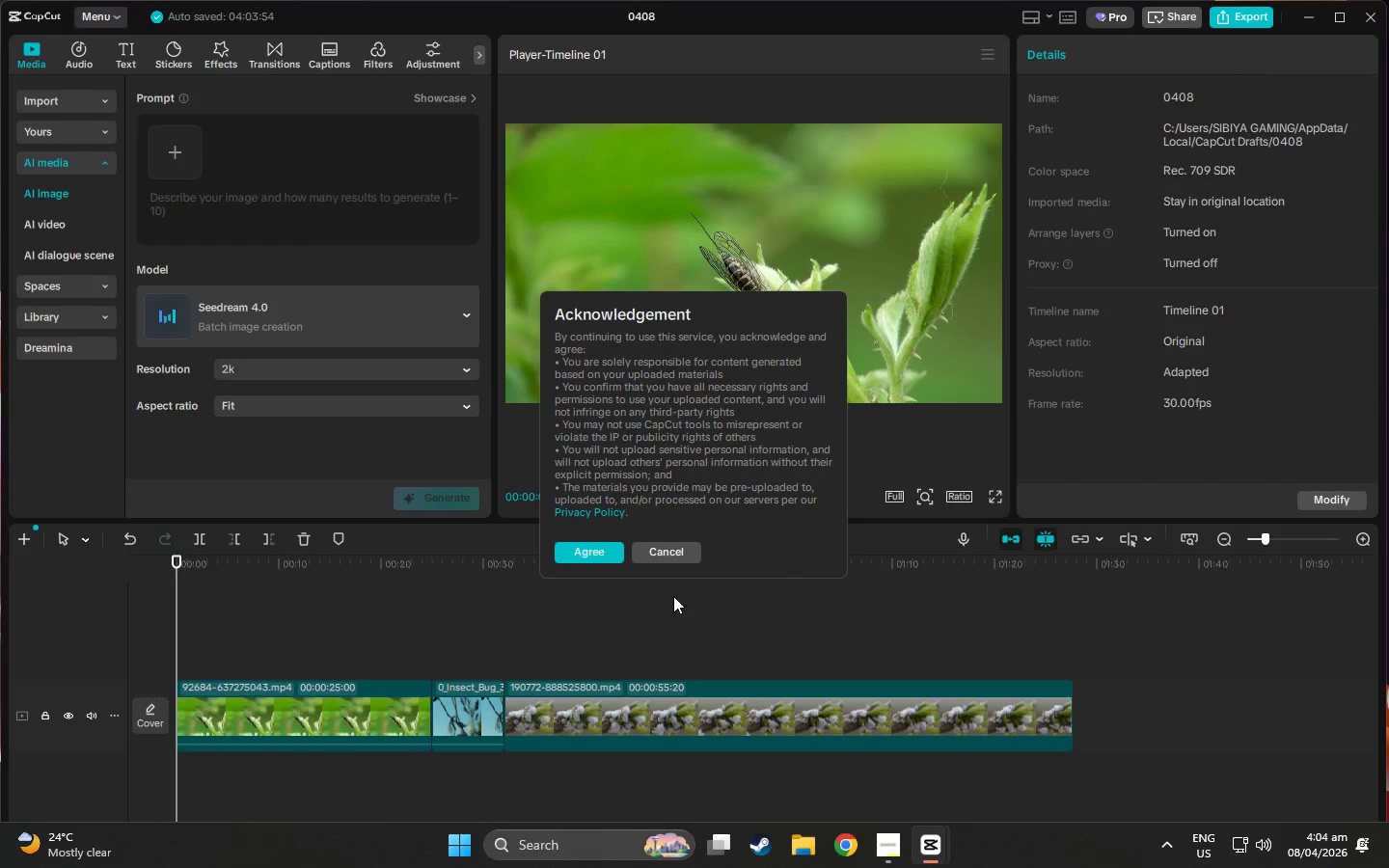 
left_click([581, 545])
 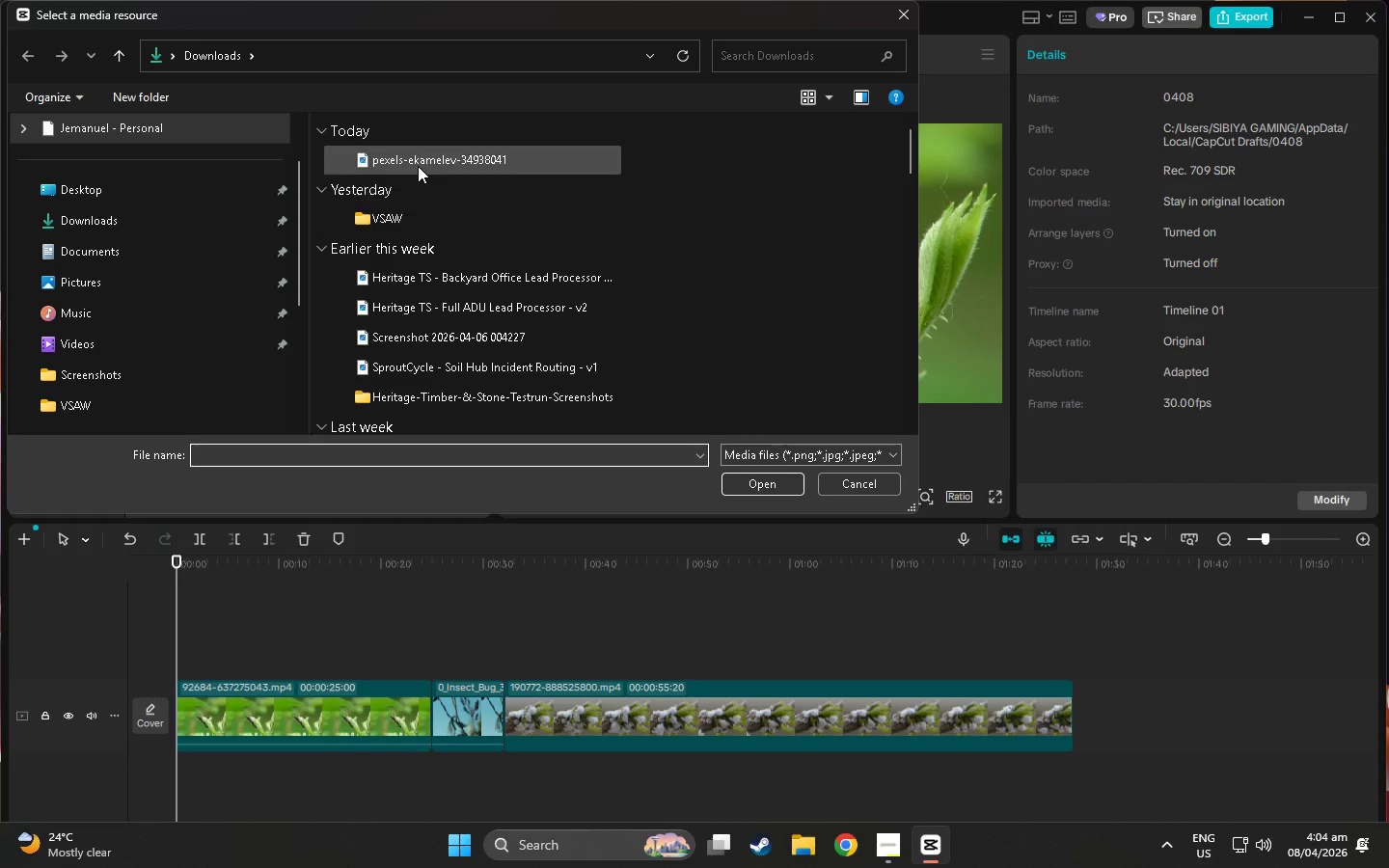 
double_click([418, 165])
 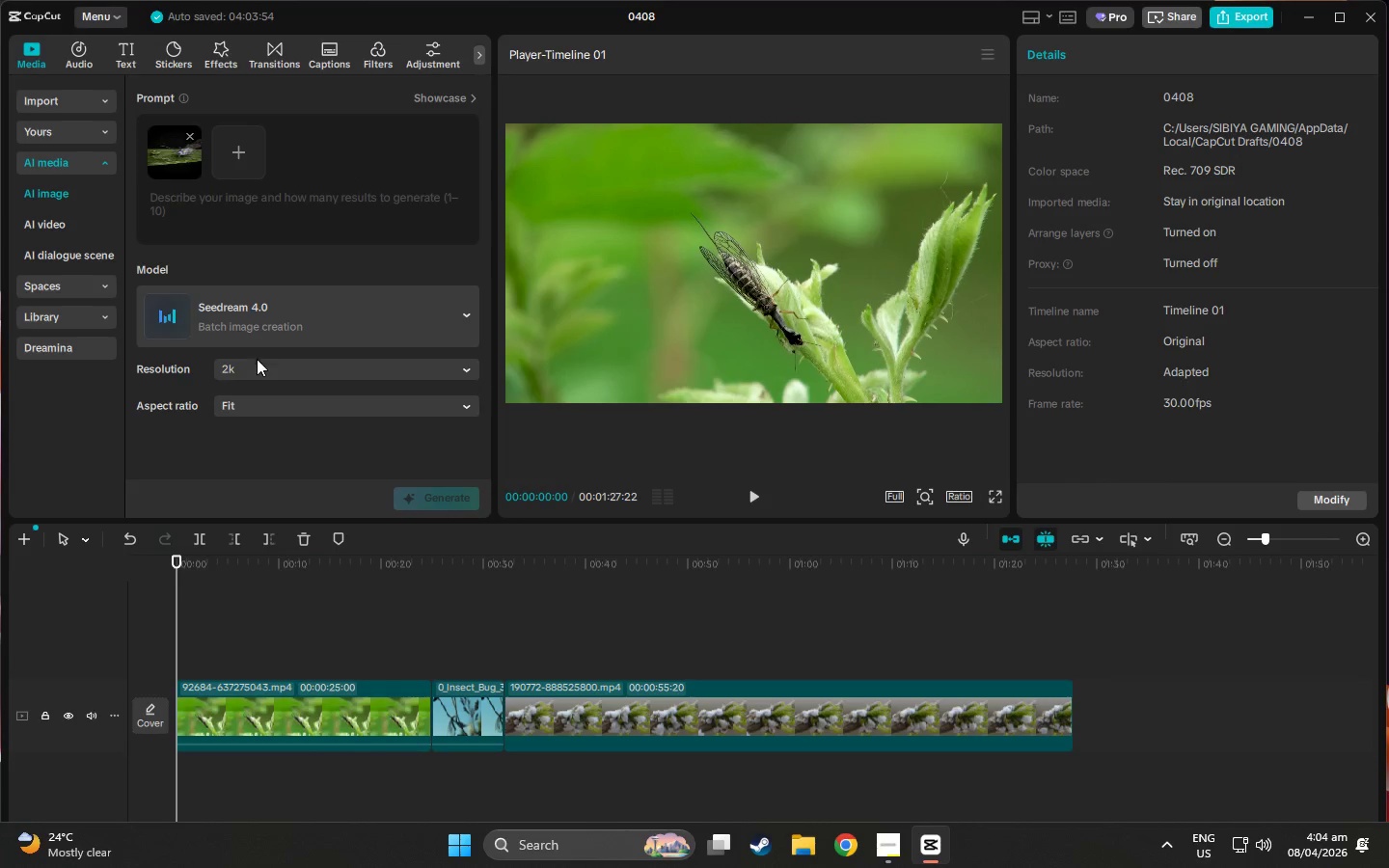 
left_click([255, 366])
 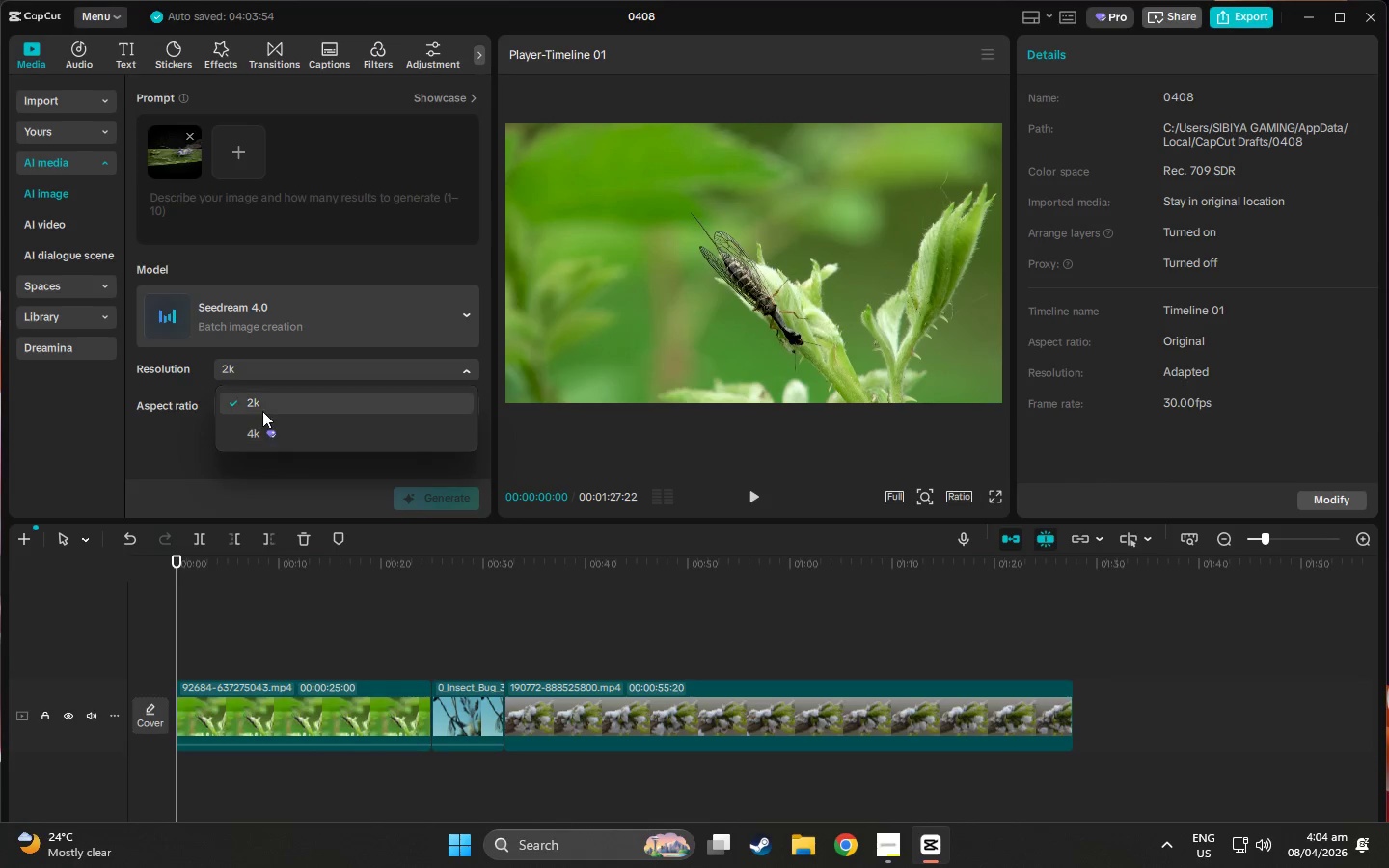 
left_click([262, 407])
 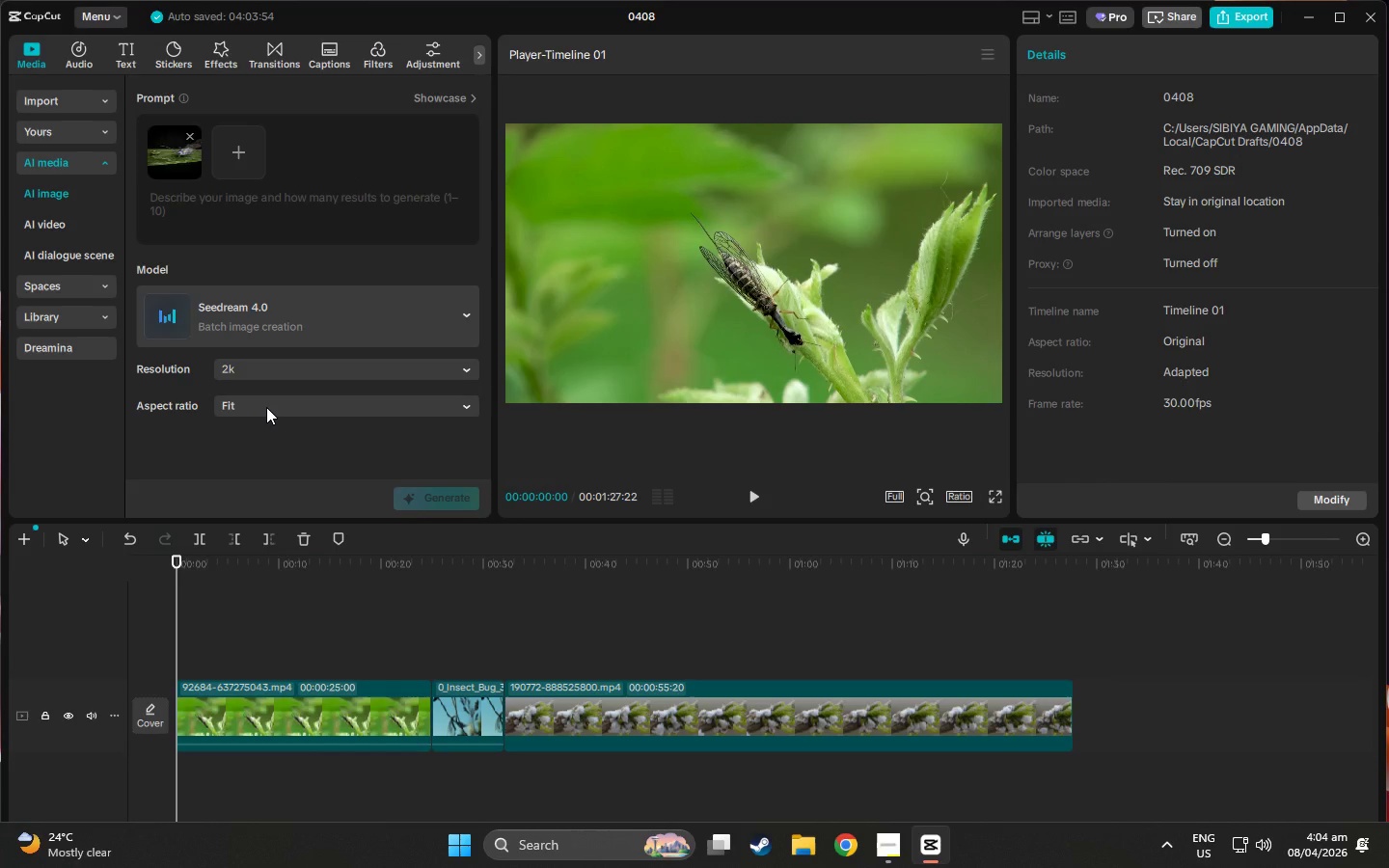 
left_click([266, 407])
 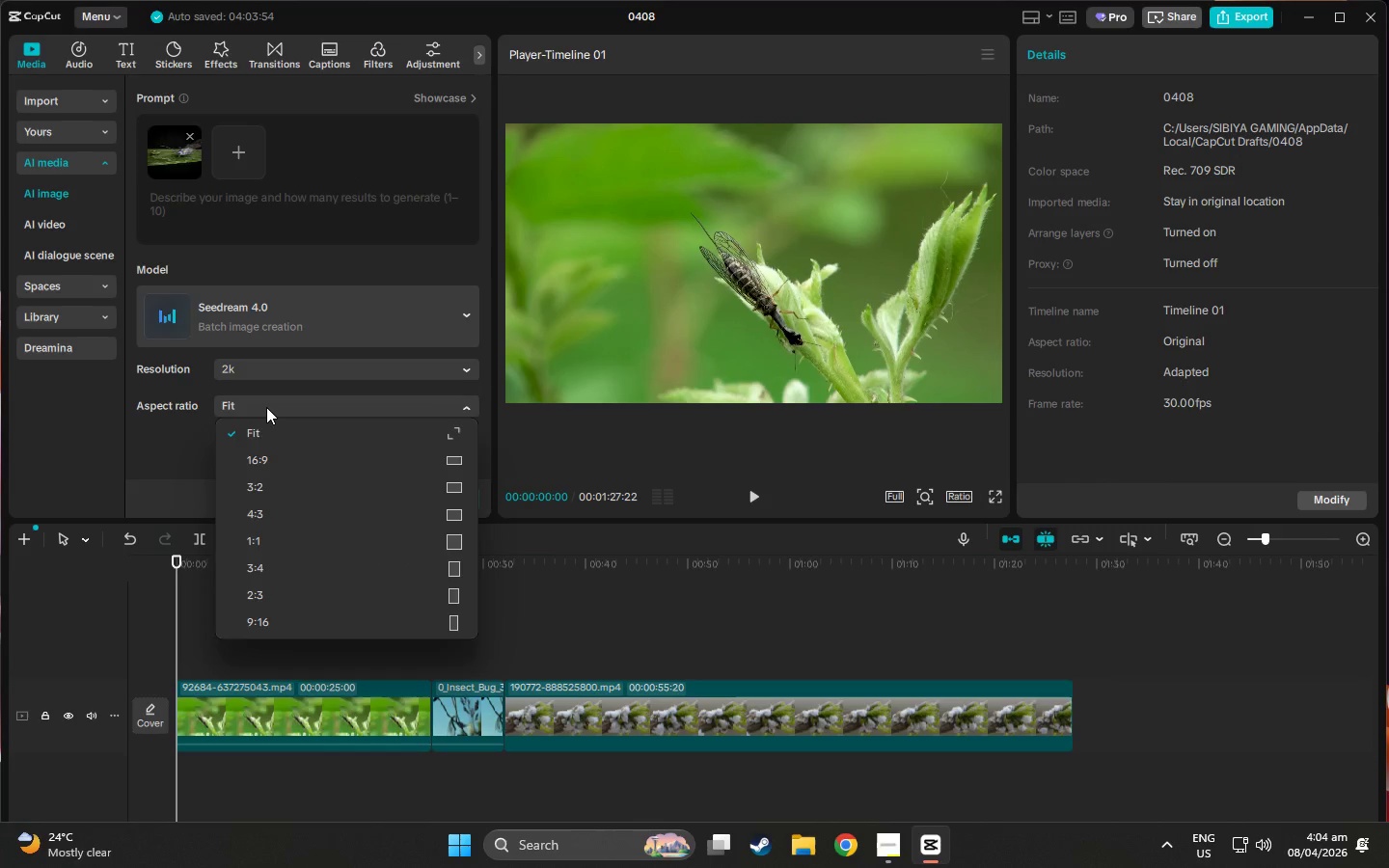 
left_click([266, 407])
 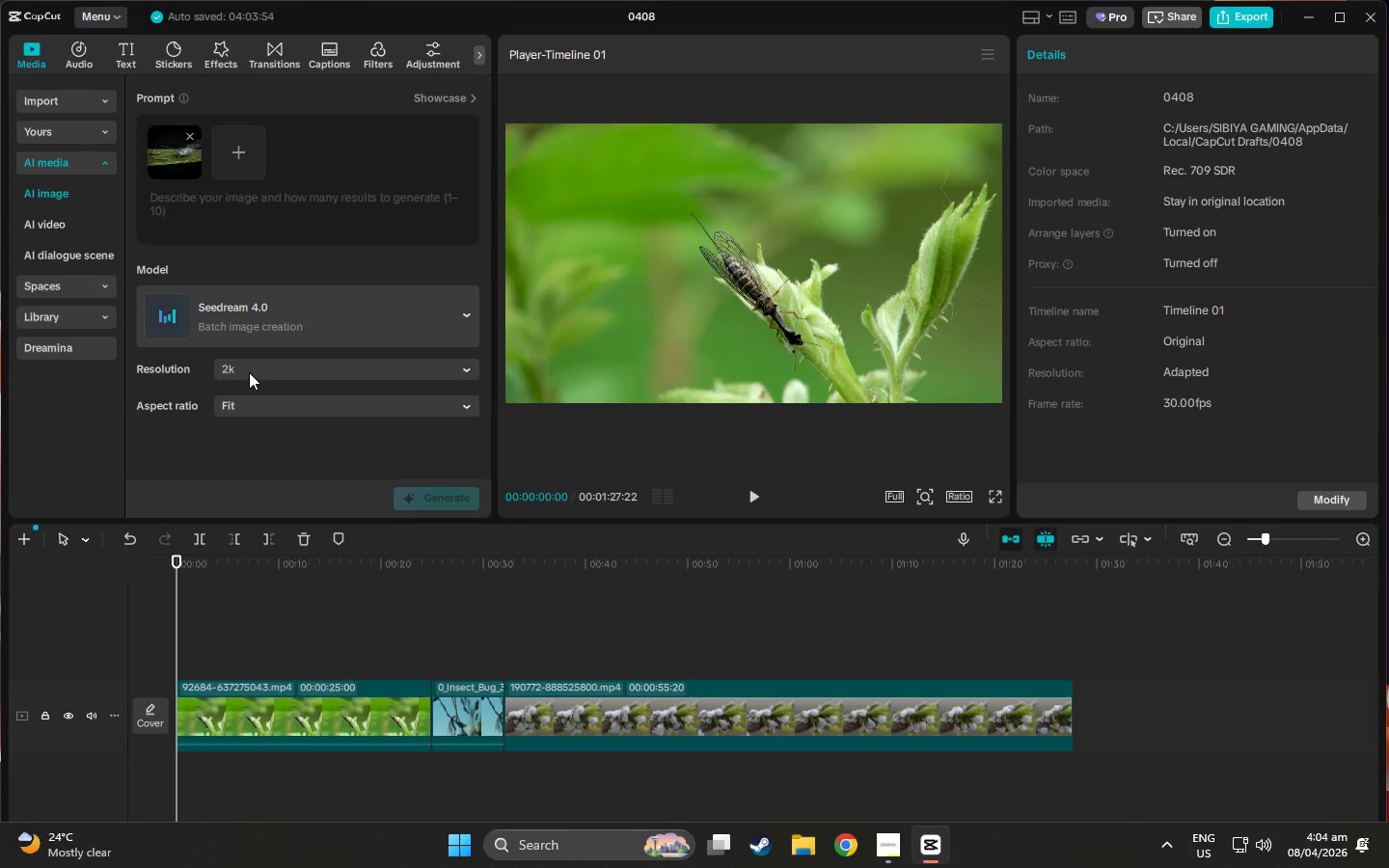 
double_click([249, 372])
 